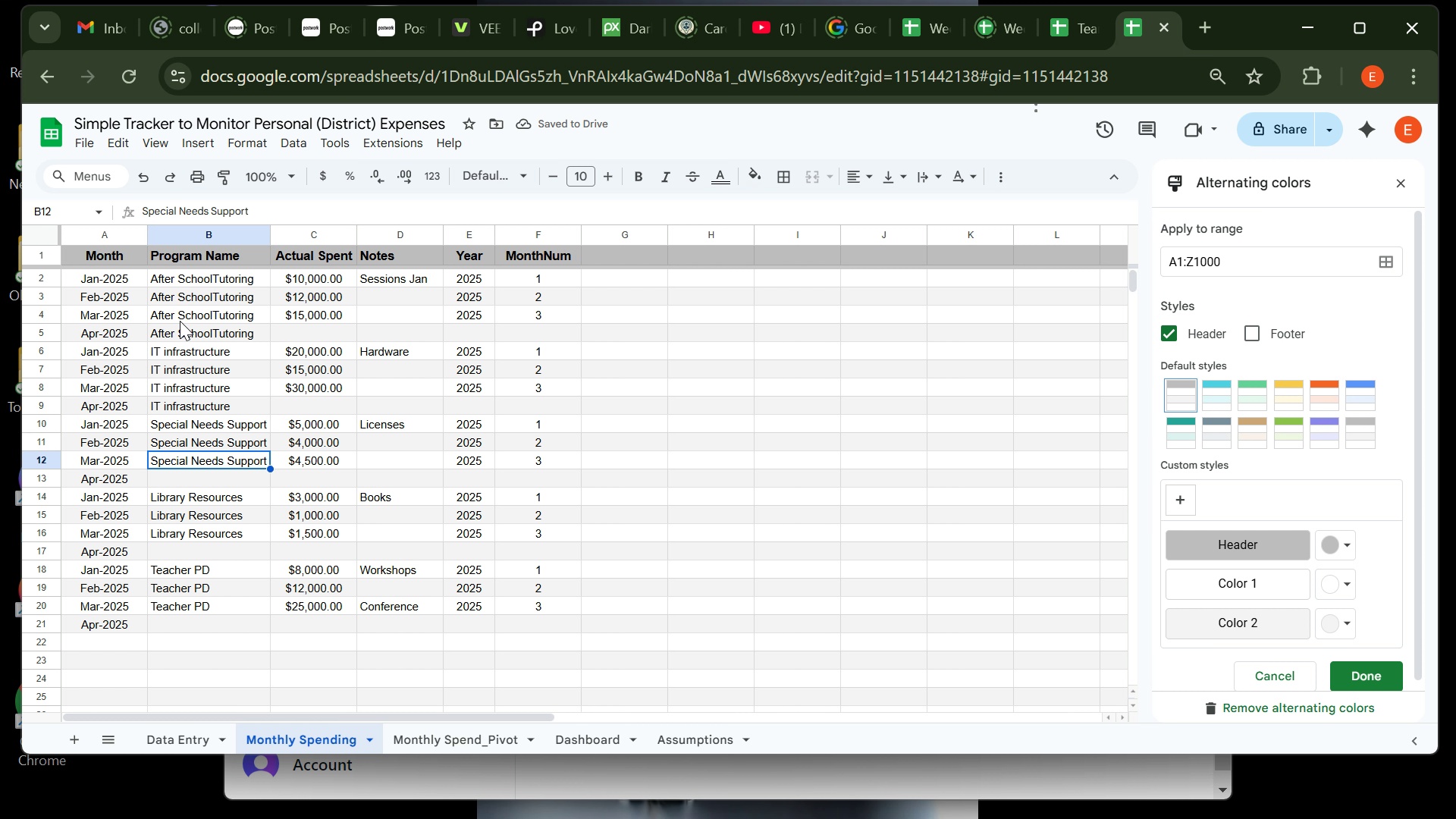 
key(ArrowDown)
 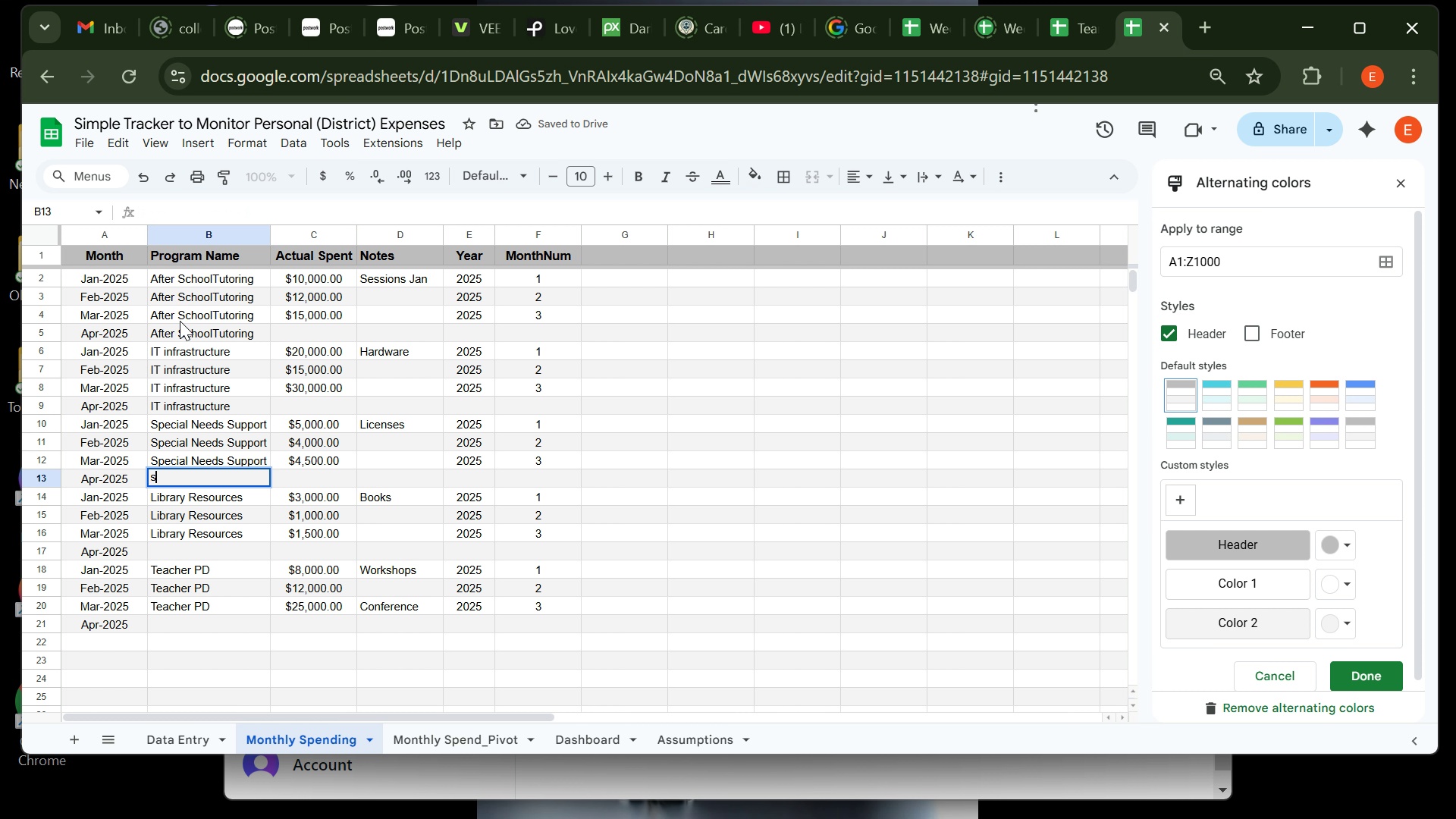 
key(CapsLock)
 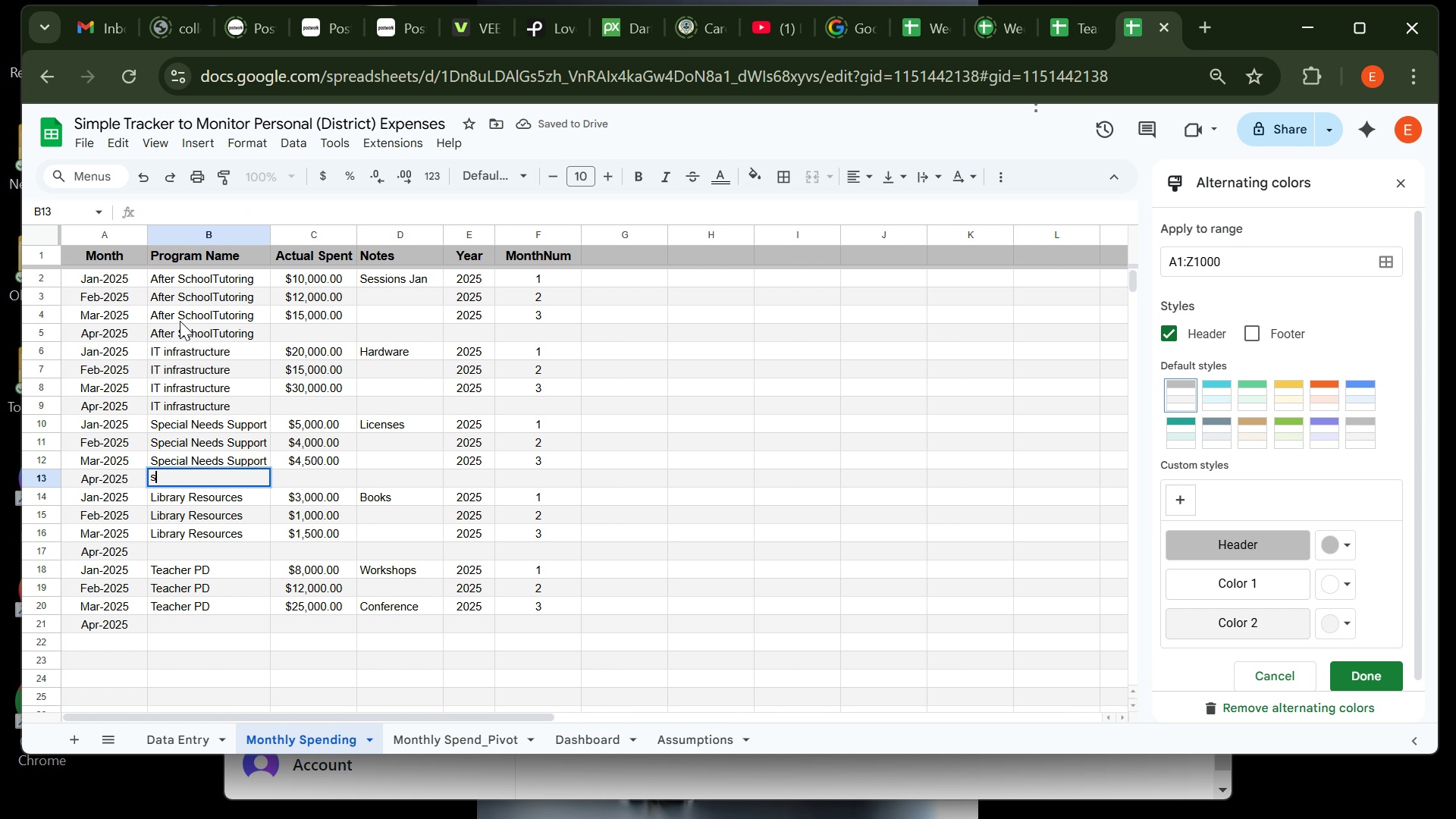 
key(S)
 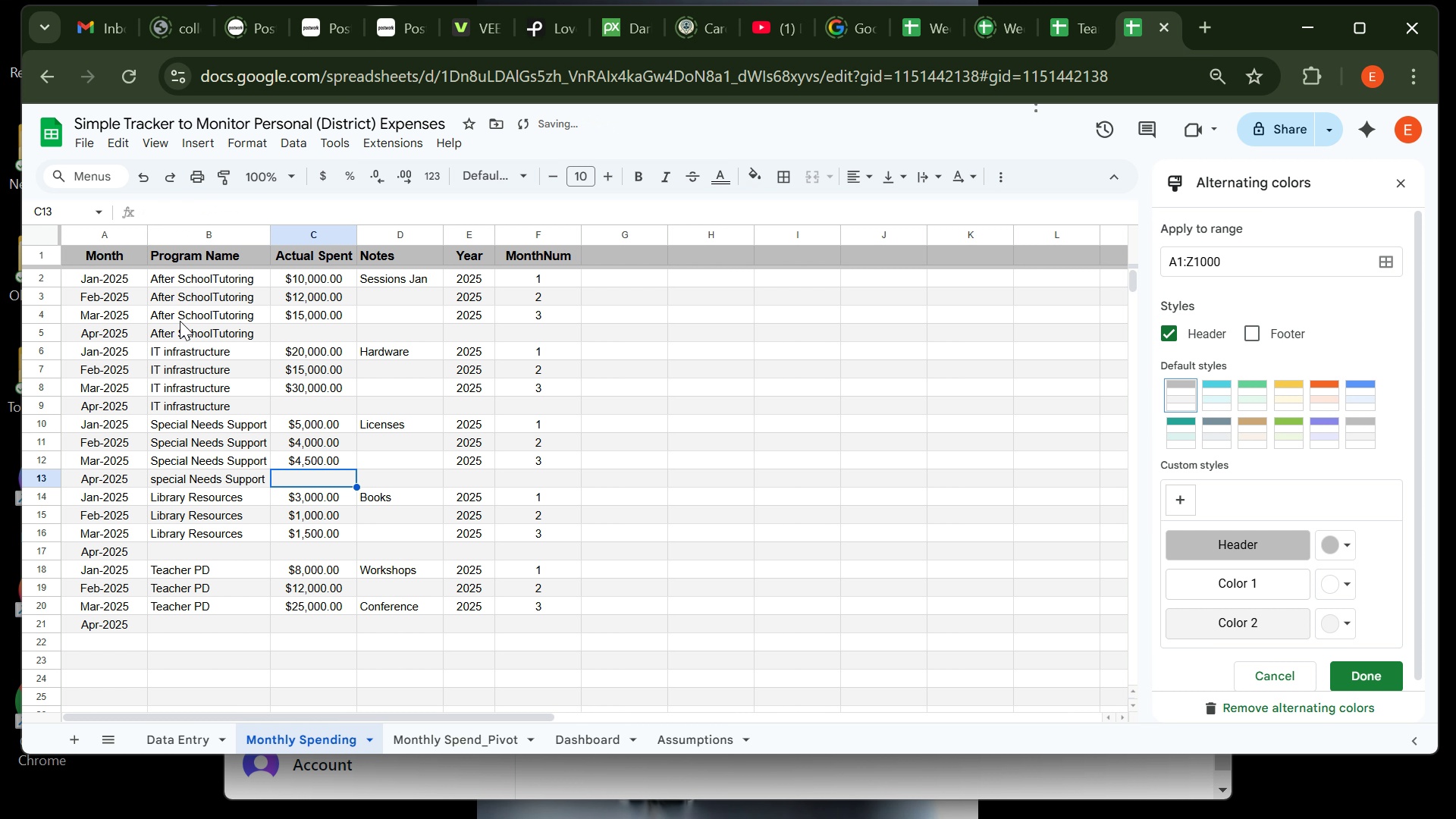 
key(CapsLock)
 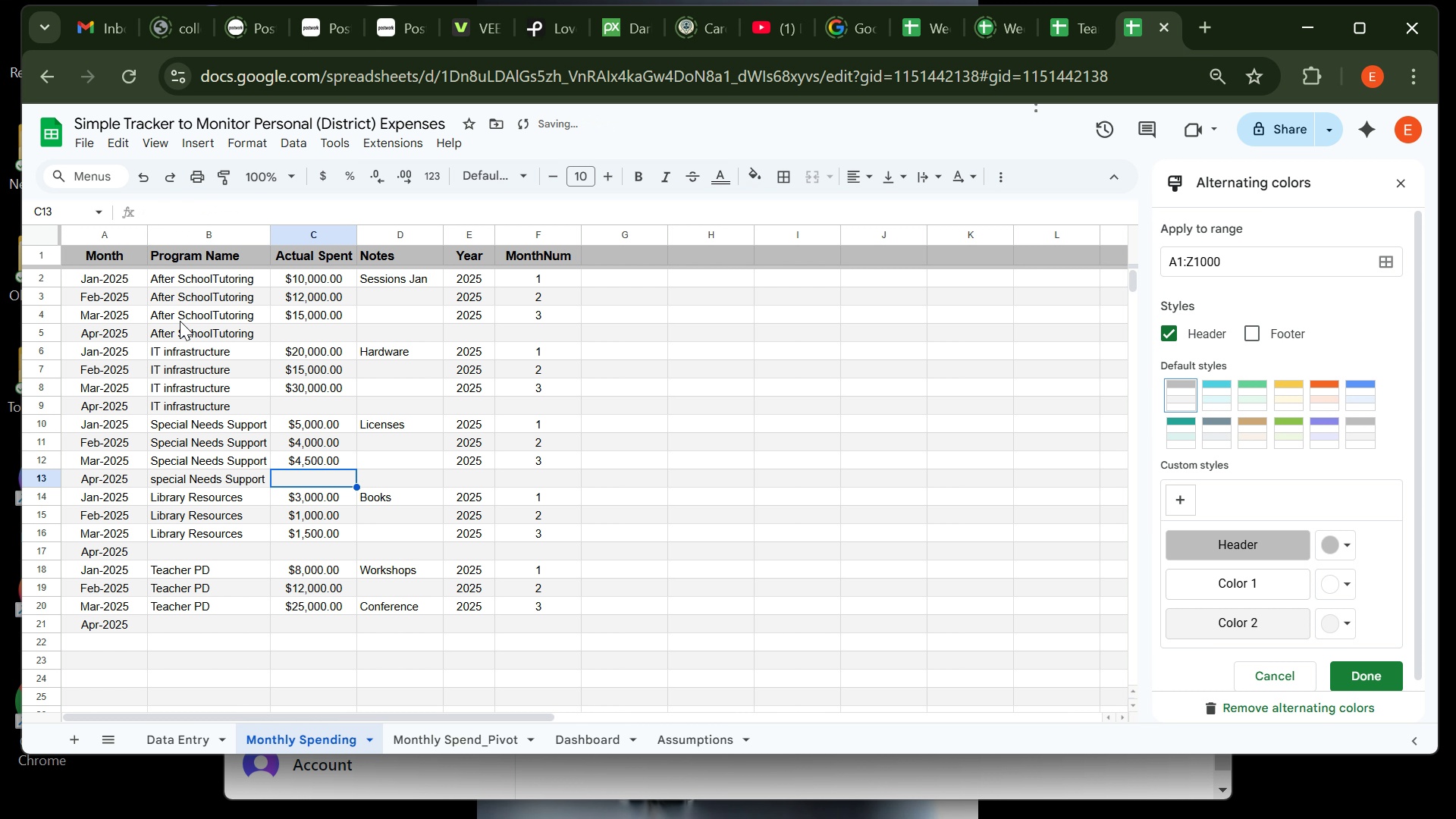 
key(ArrowRight)
 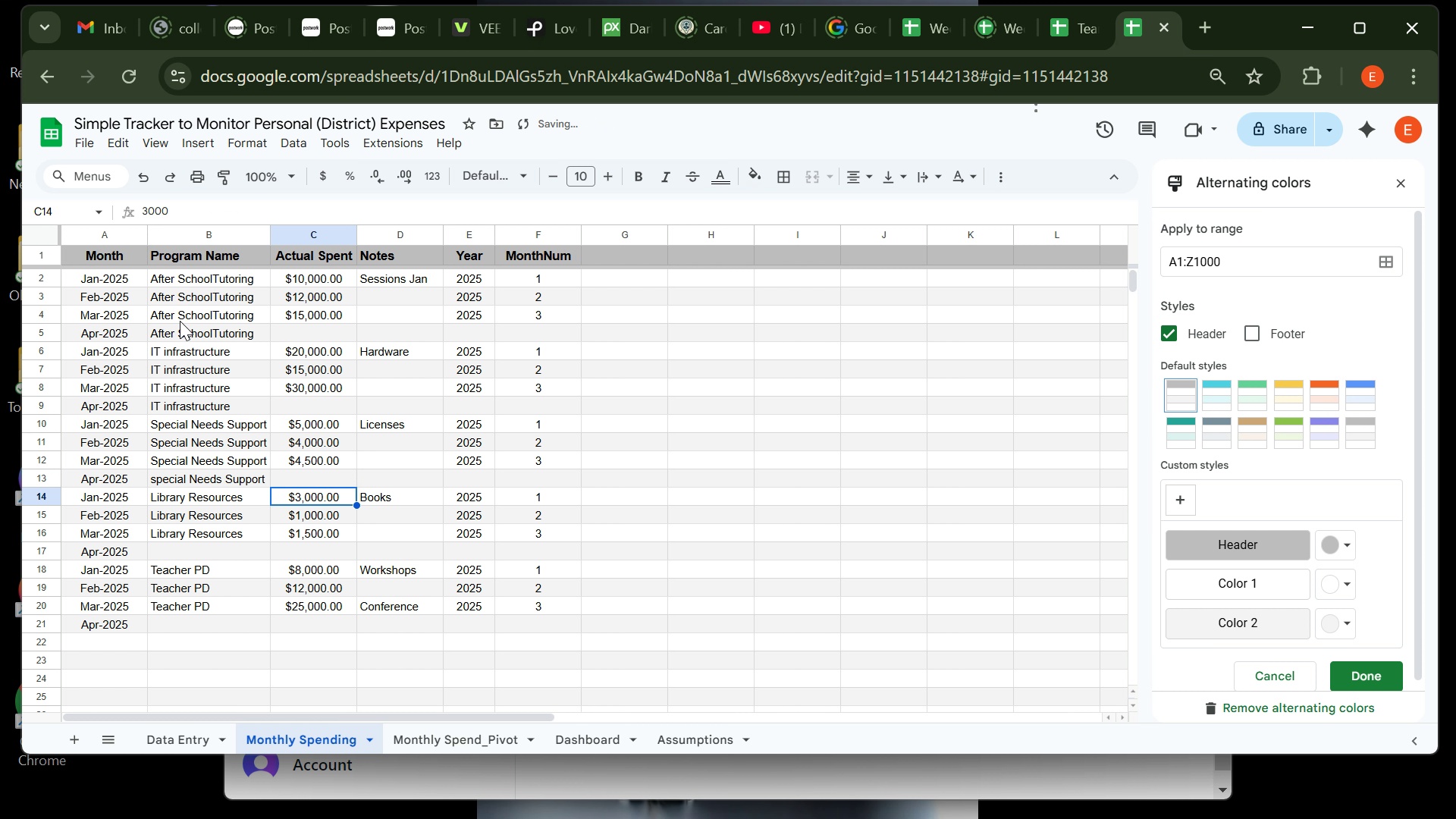 
key(ArrowDown)
 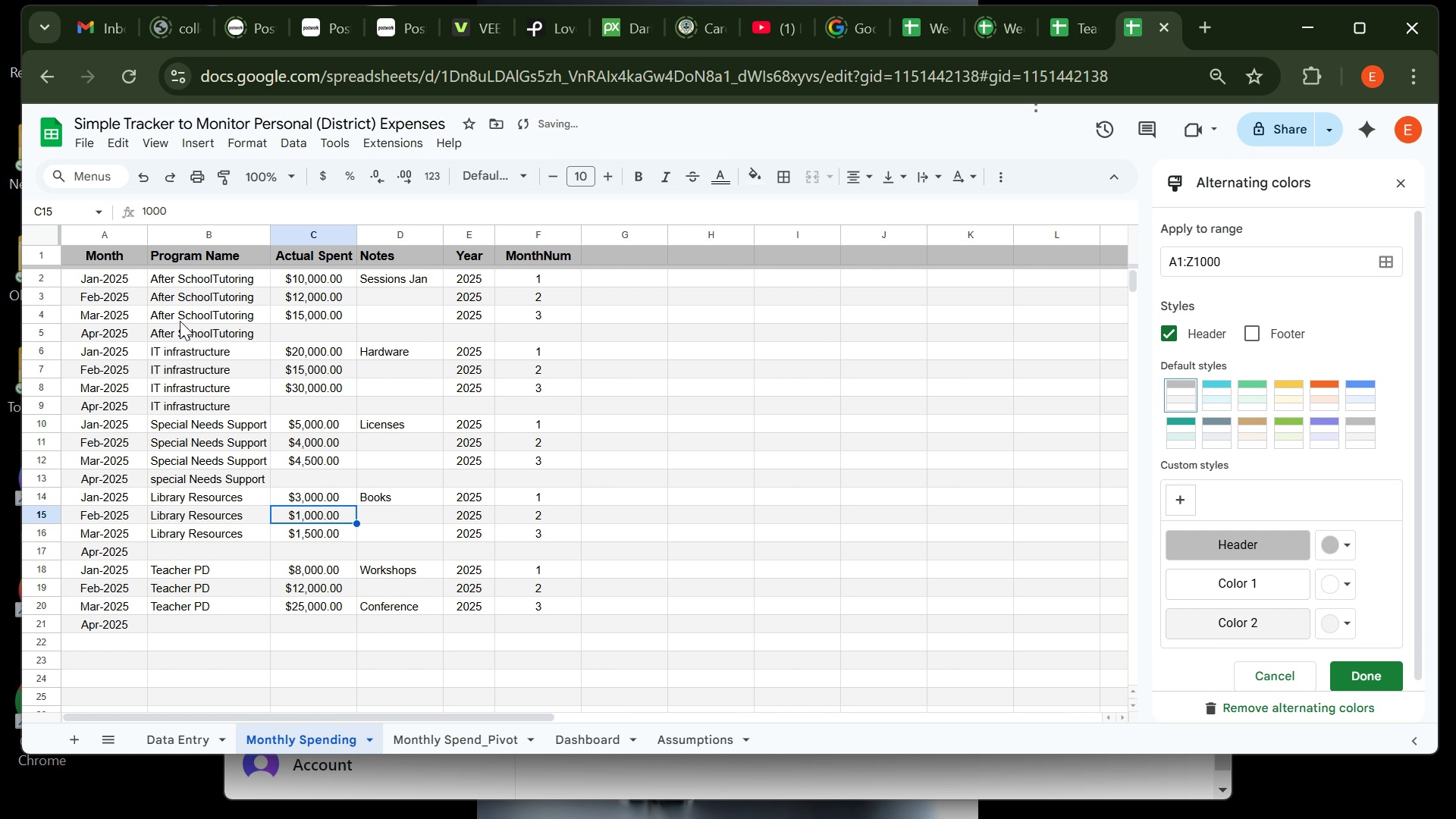 
key(ArrowDown)
 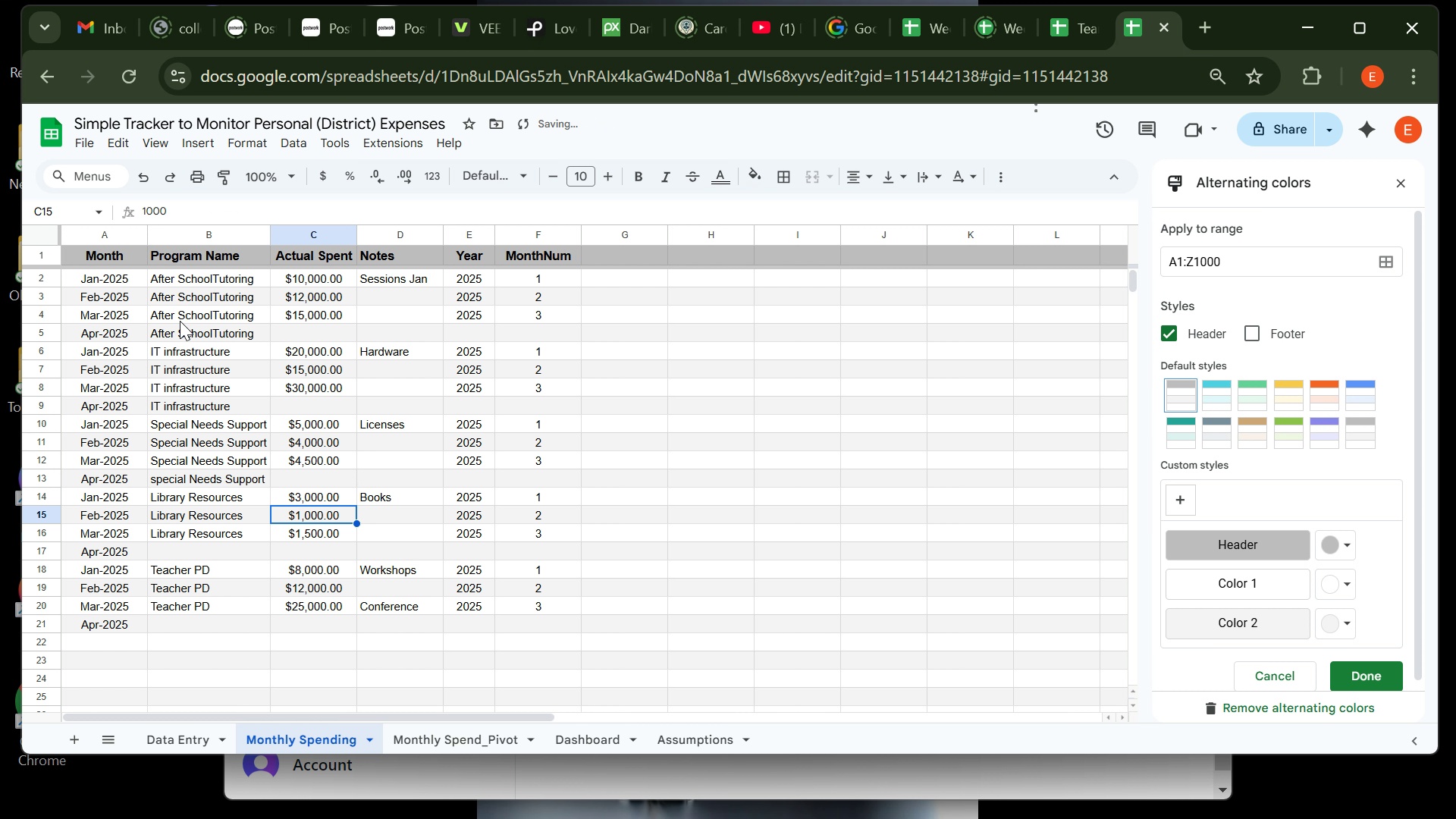 
key(ArrowDown)
 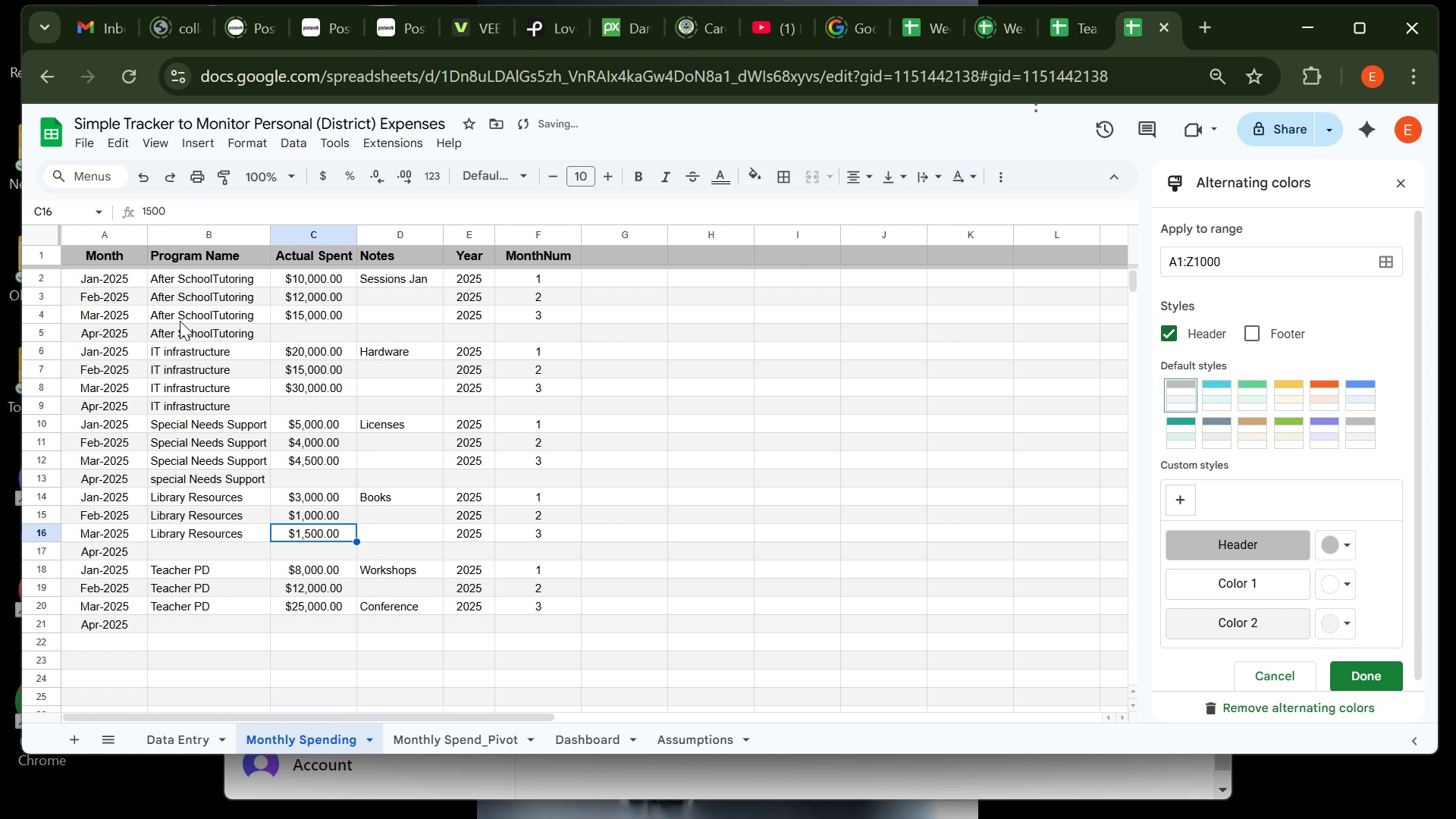 
key(ArrowDown)
 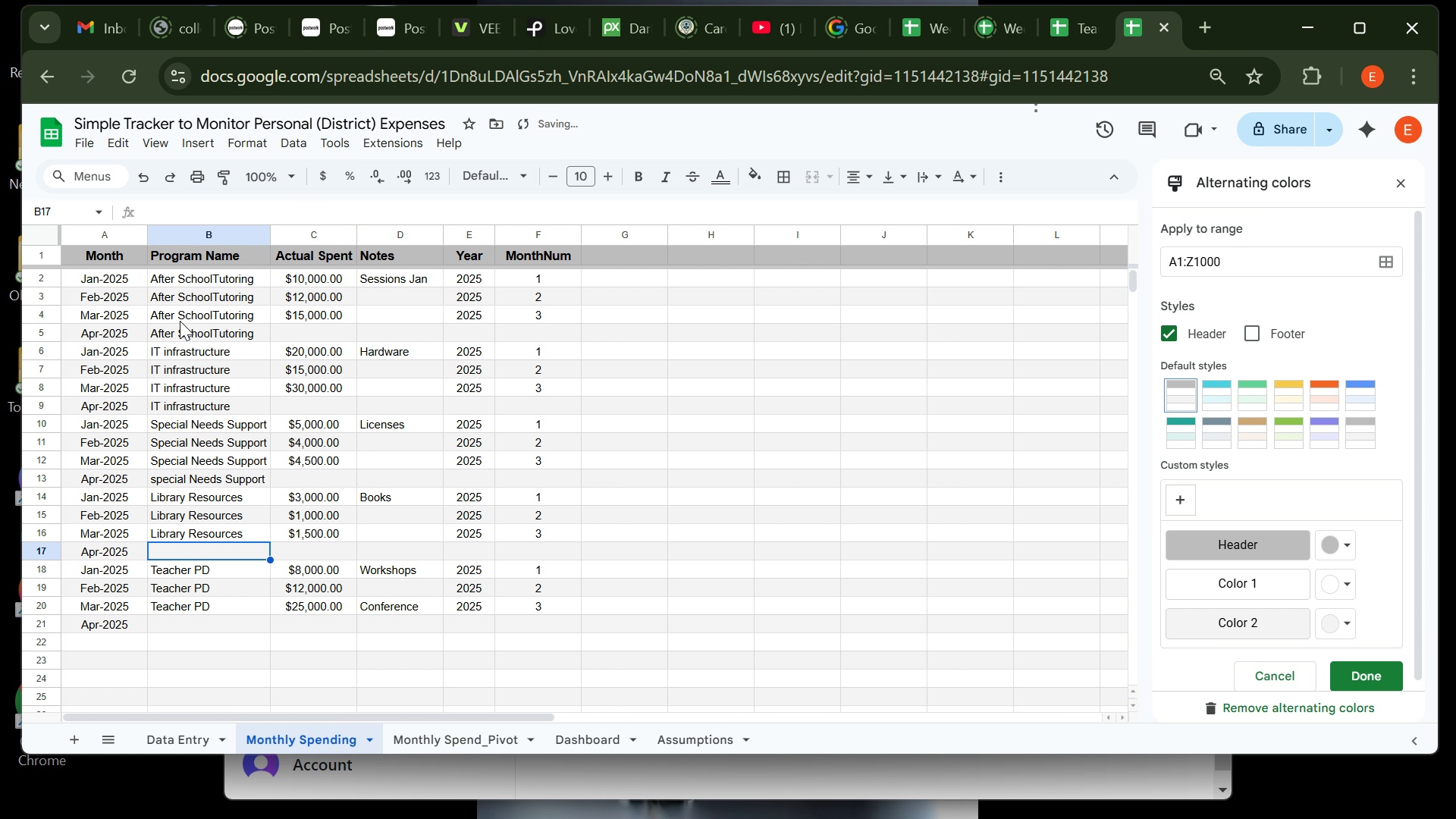 
key(ArrowLeft)
 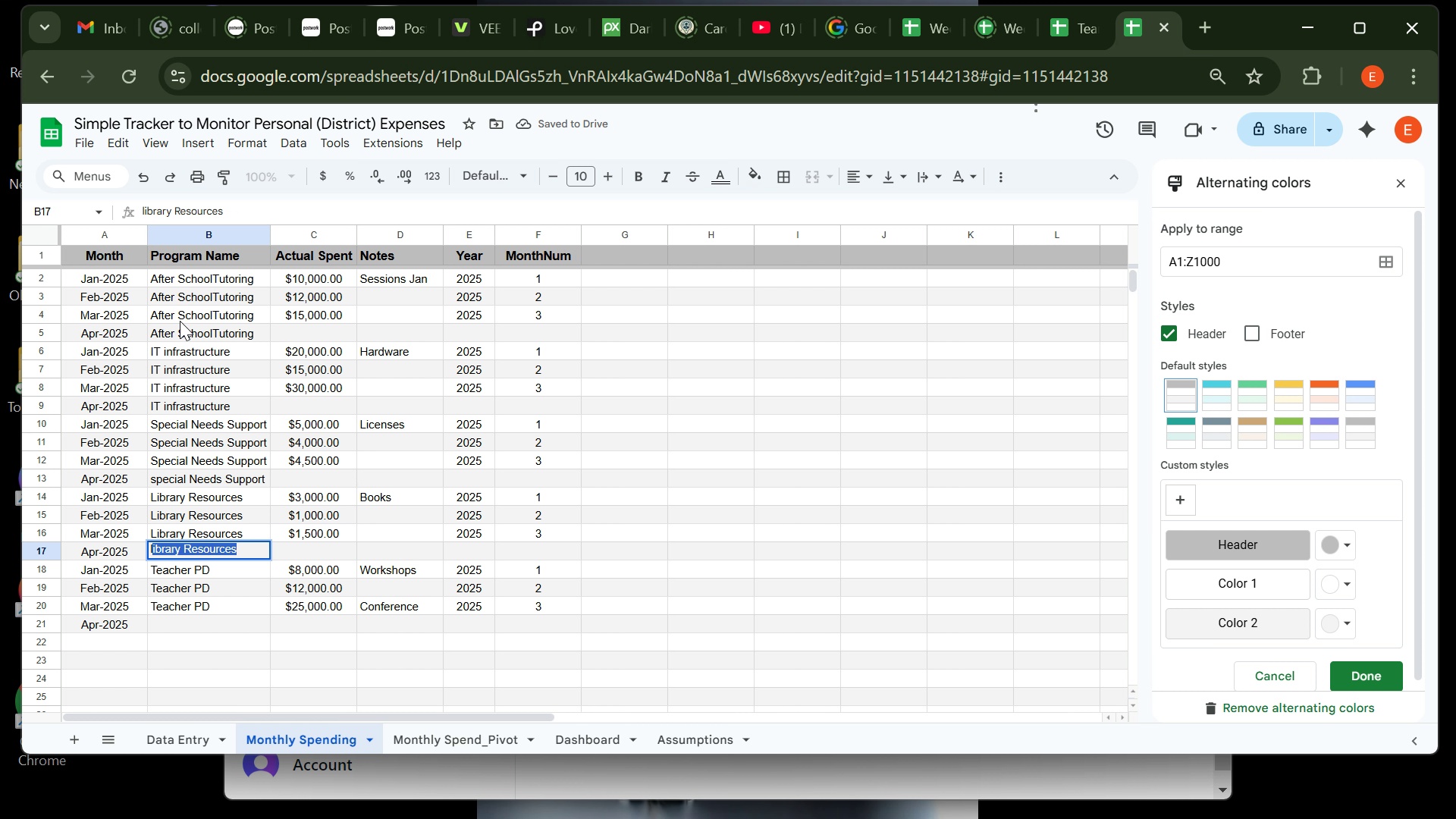 
key(CapsLock)
 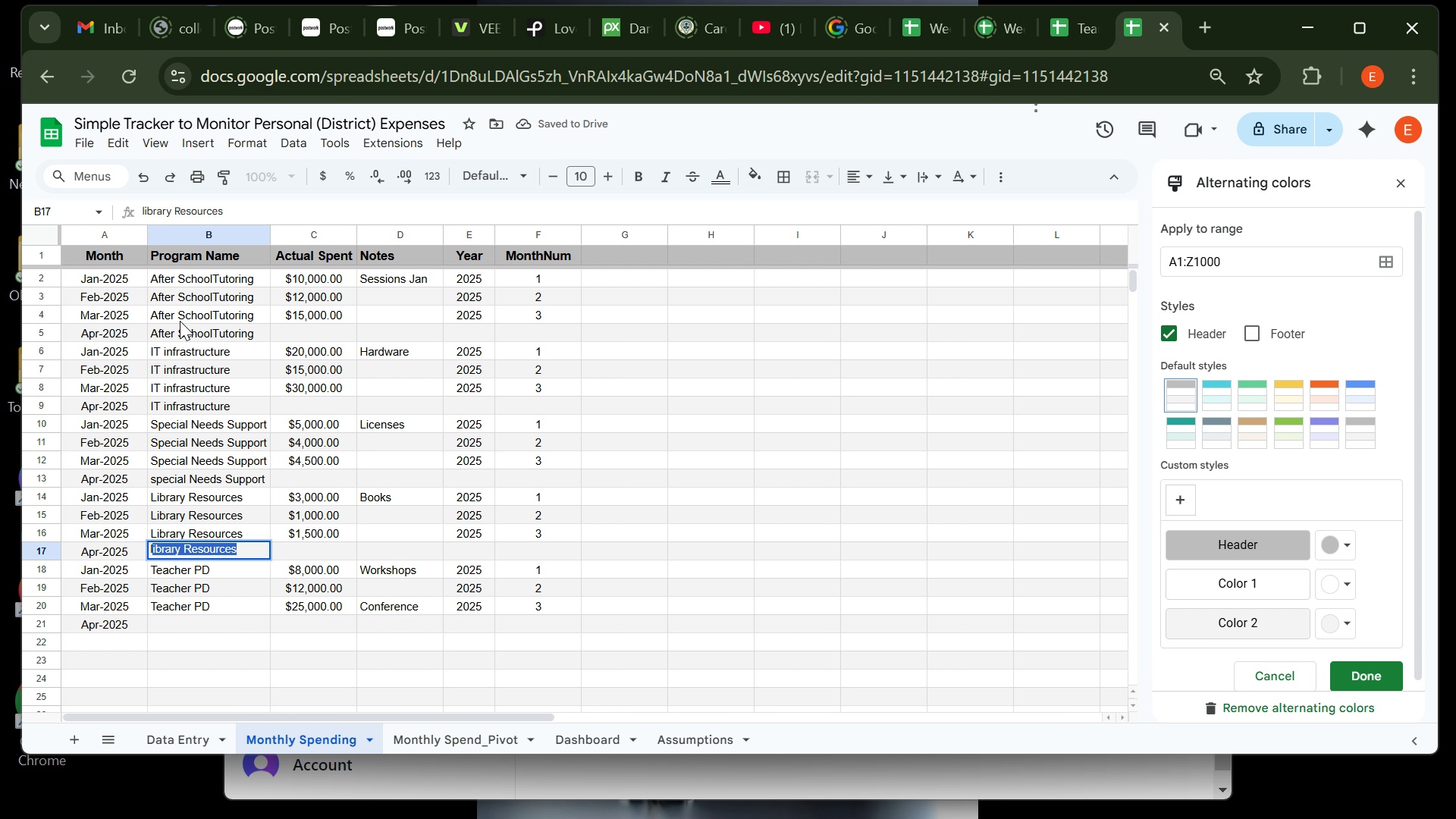 
key(L)
 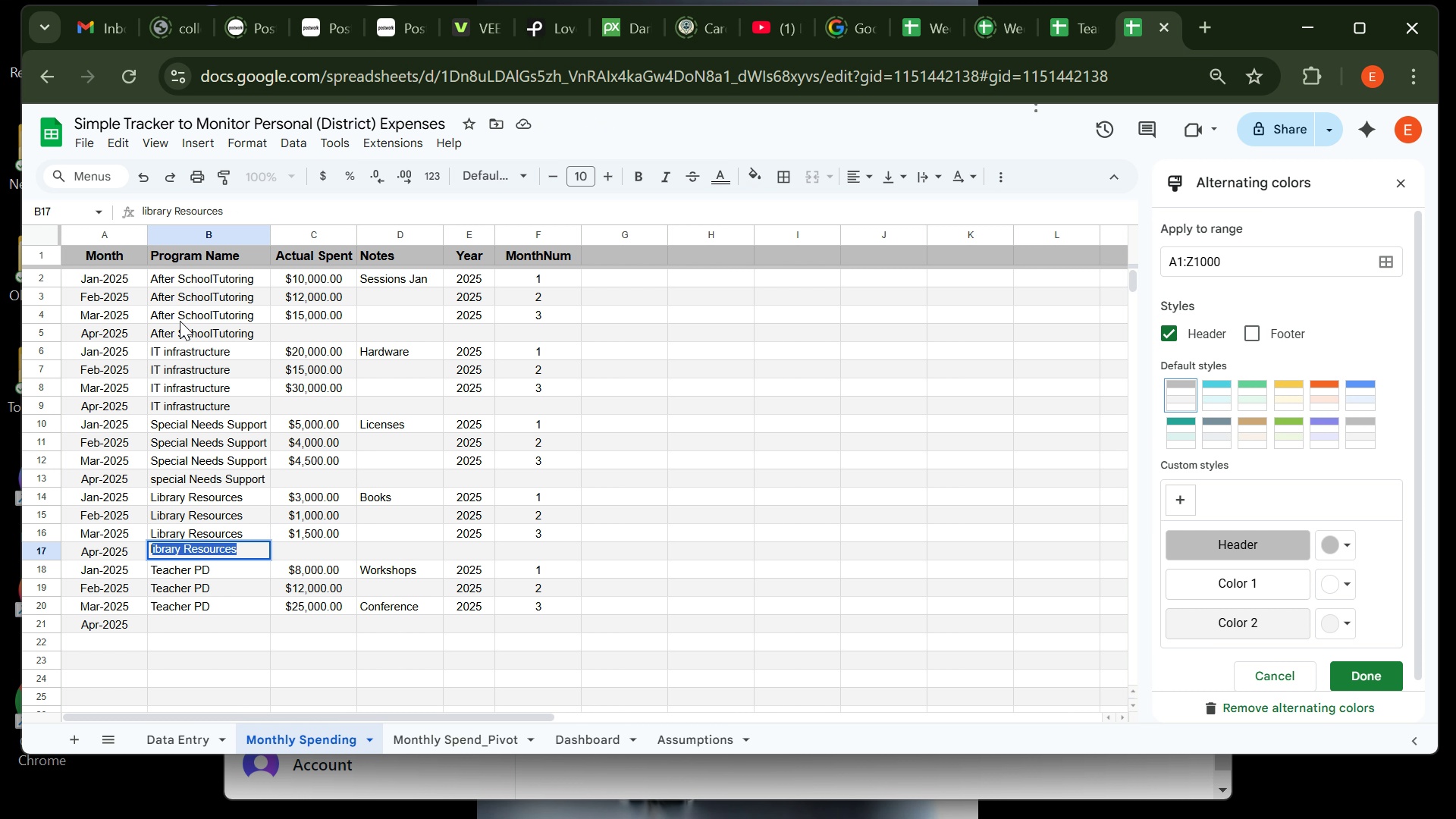 
key(CapsLock)
 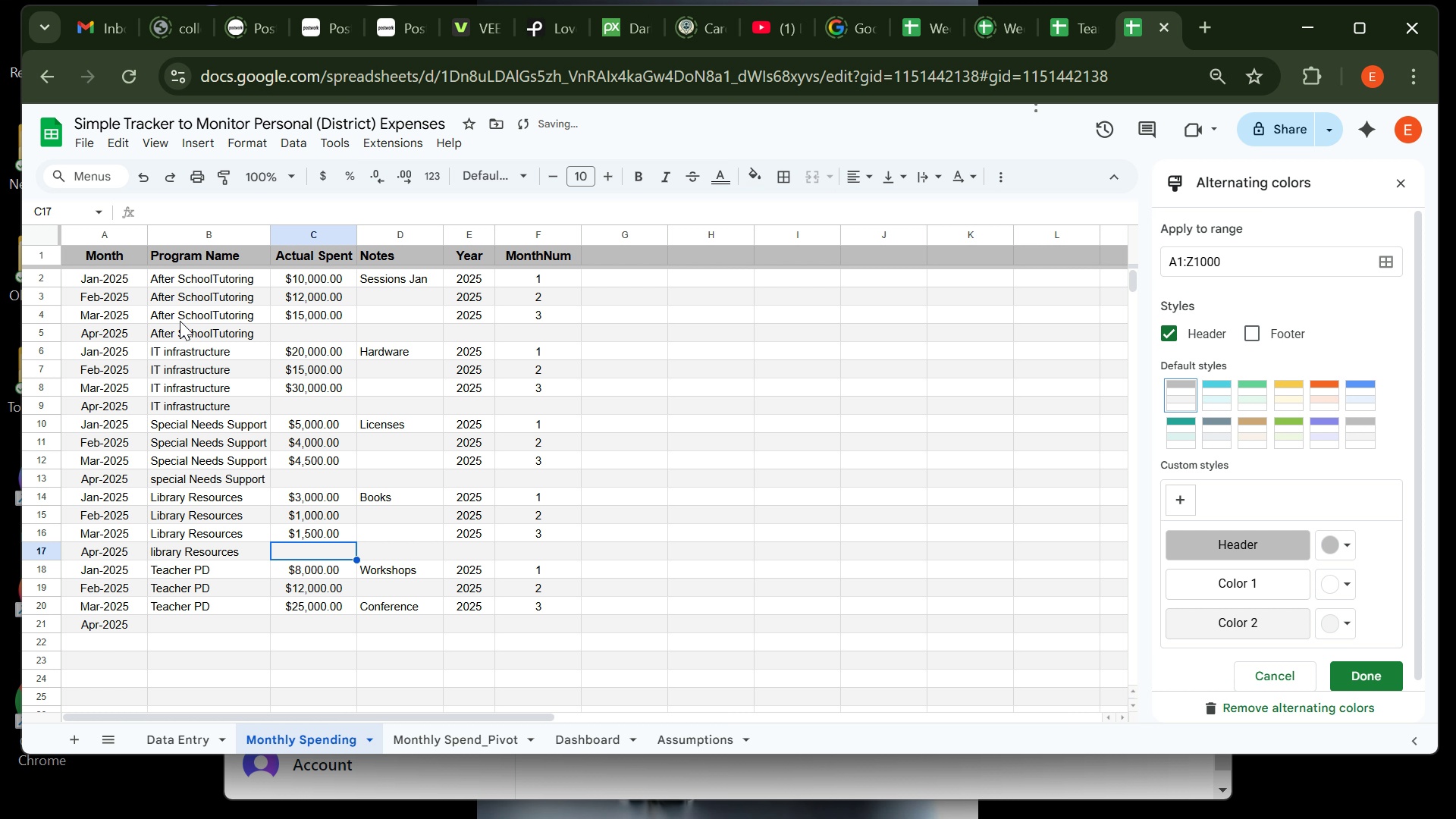 
key(ArrowRight)
 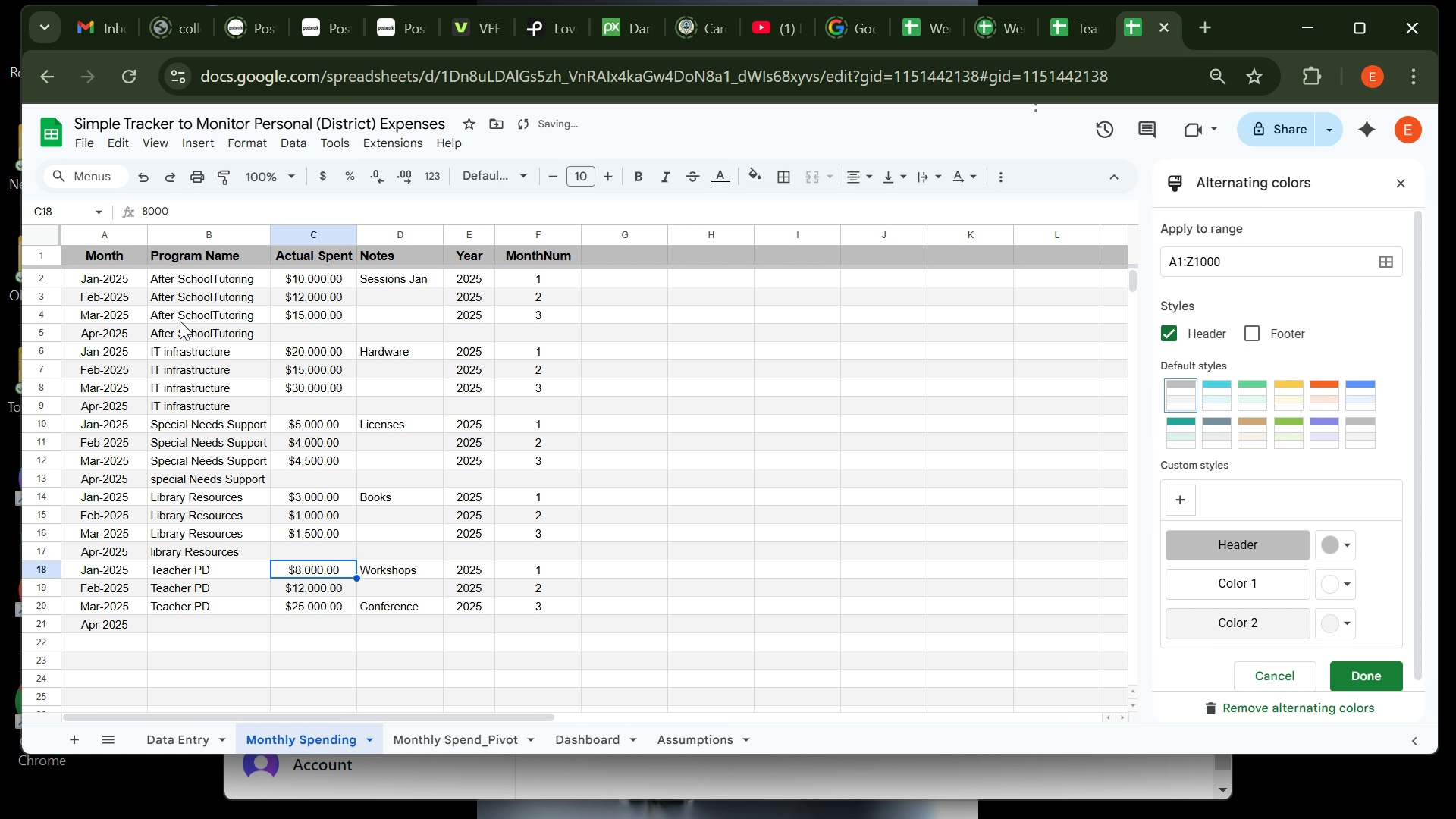 
key(ArrowDown)
 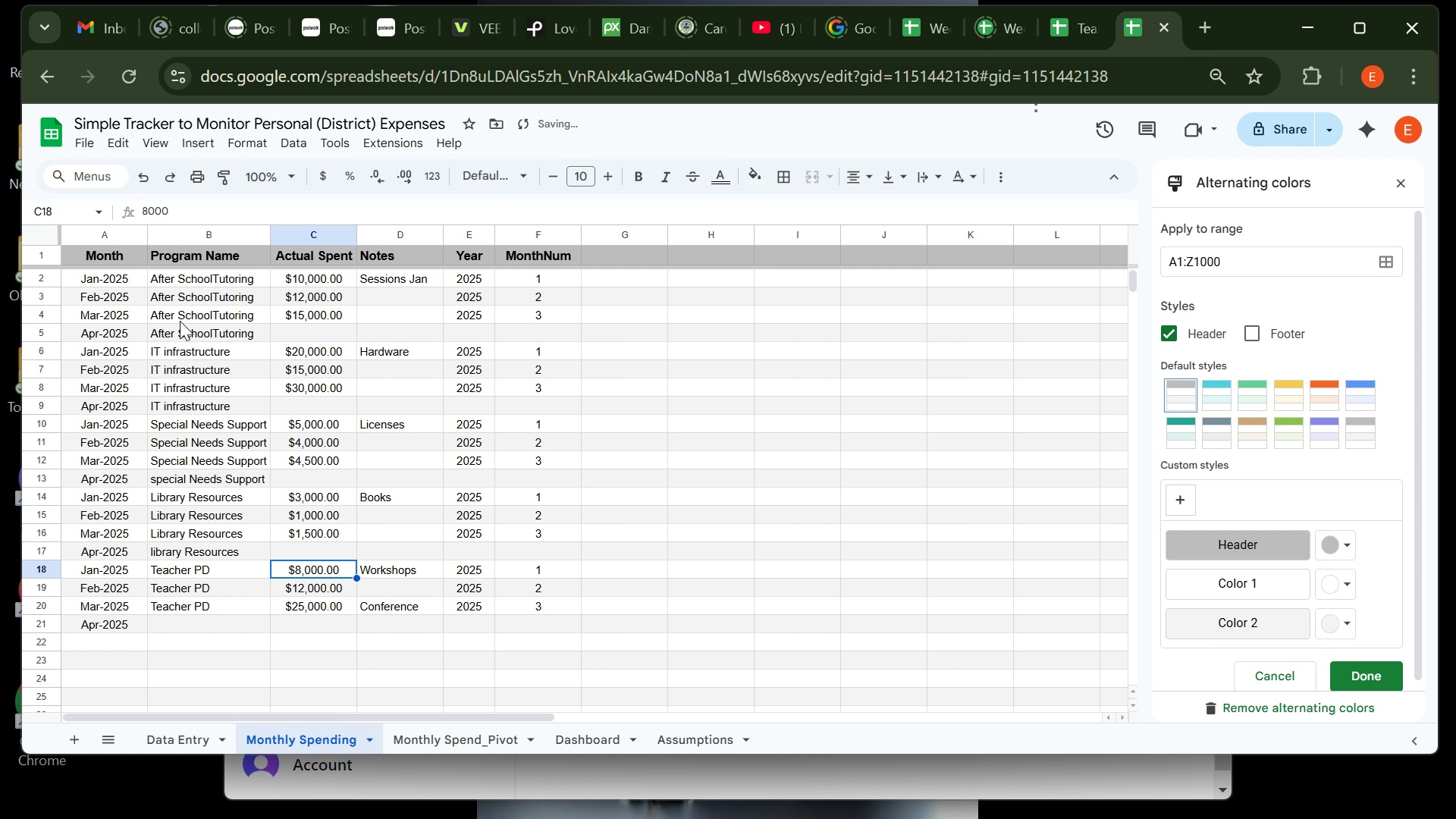 
key(ArrowLeft)
 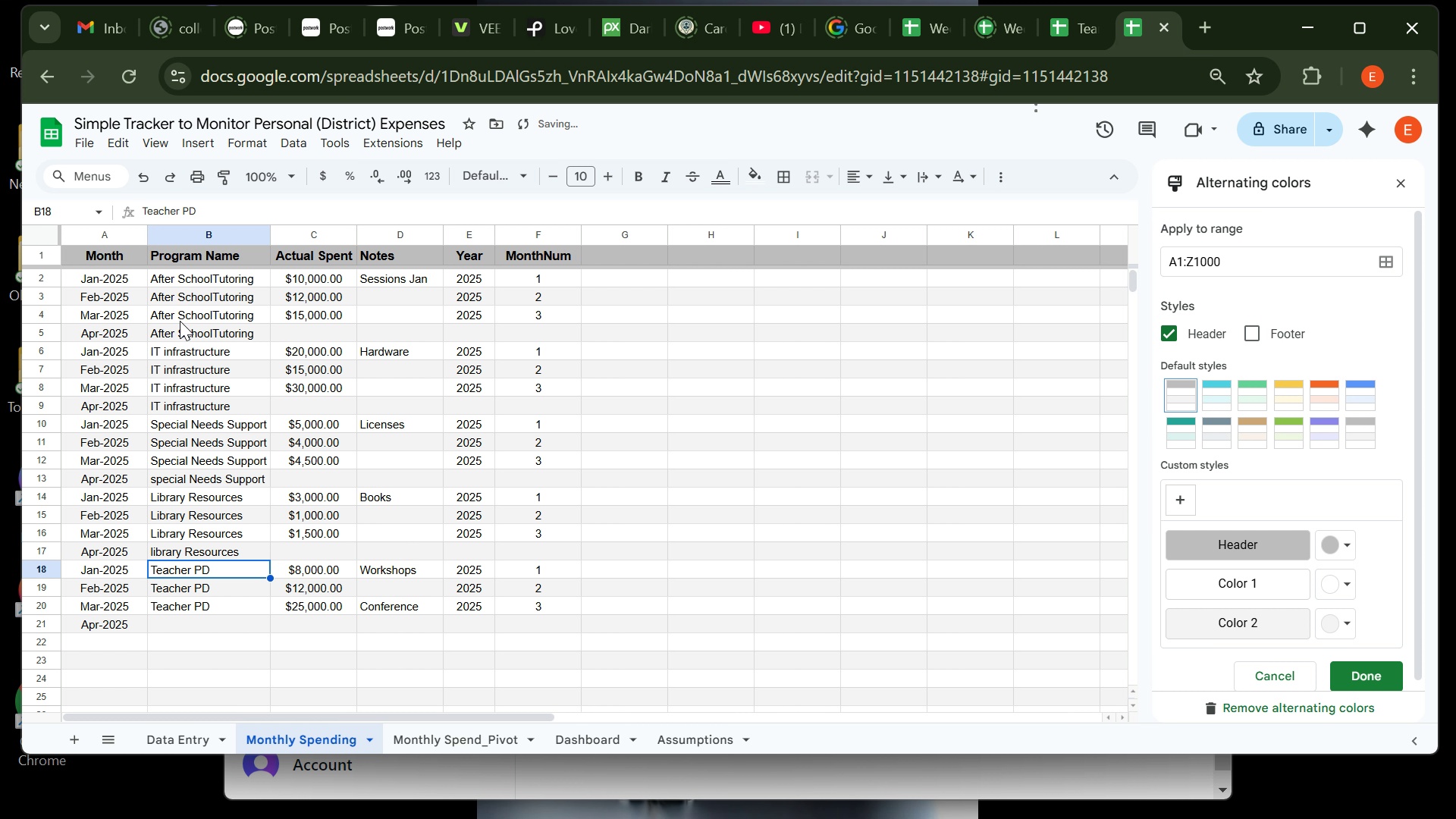 
key(ArrowDown)
 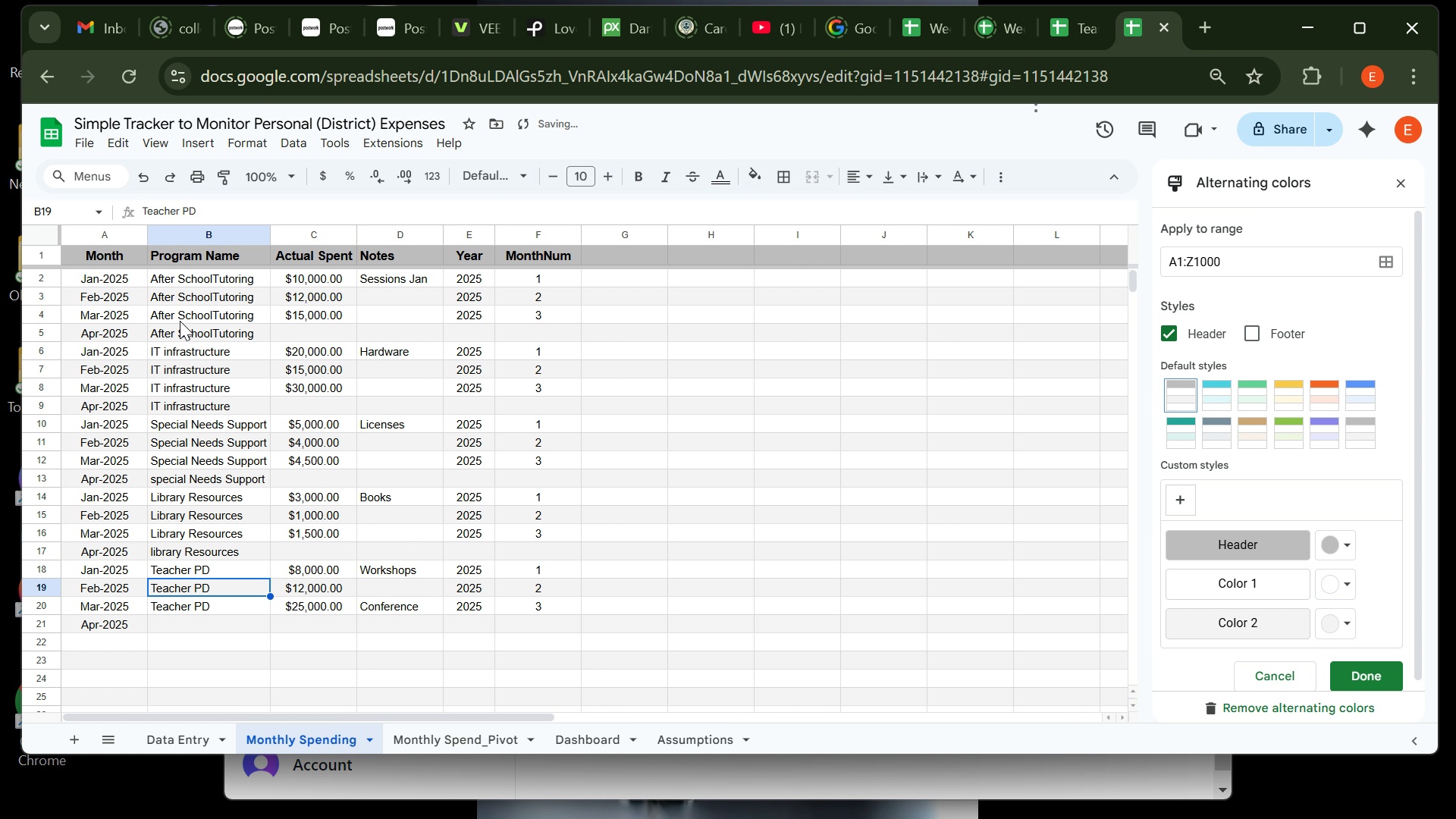 
key(ArrowDown)
 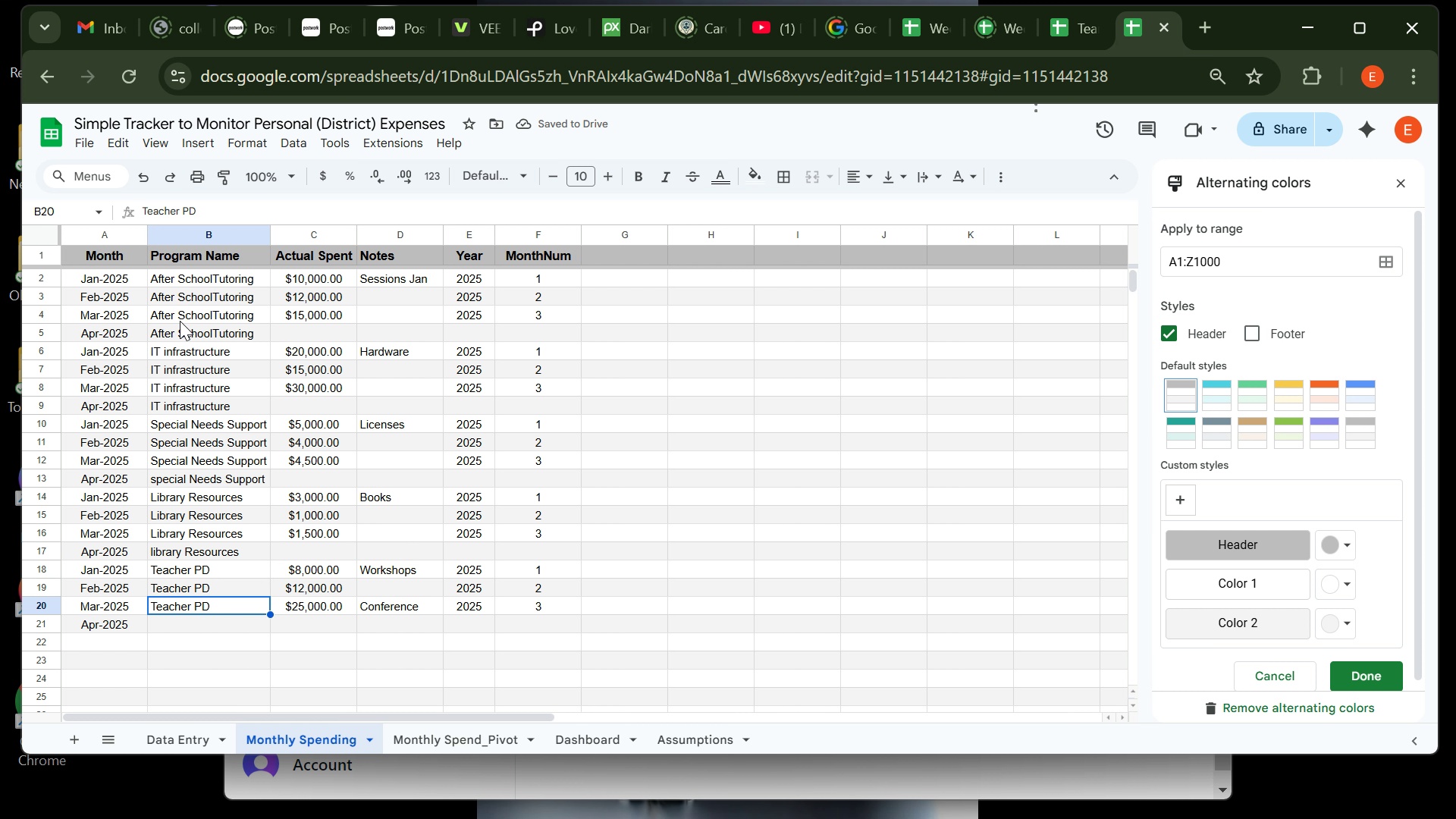 
key(ArrowDown)
 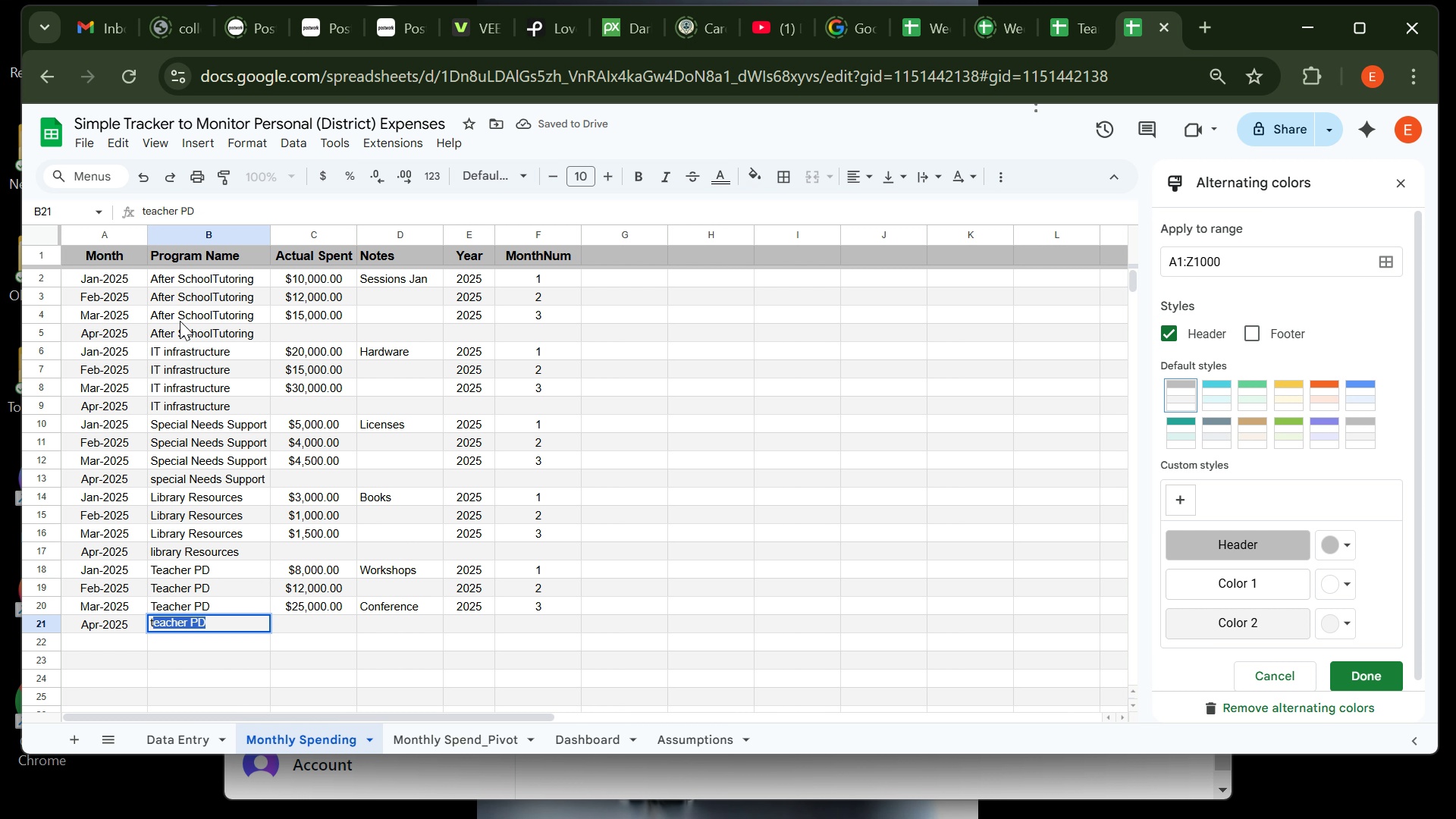 
key(CapsLock)
 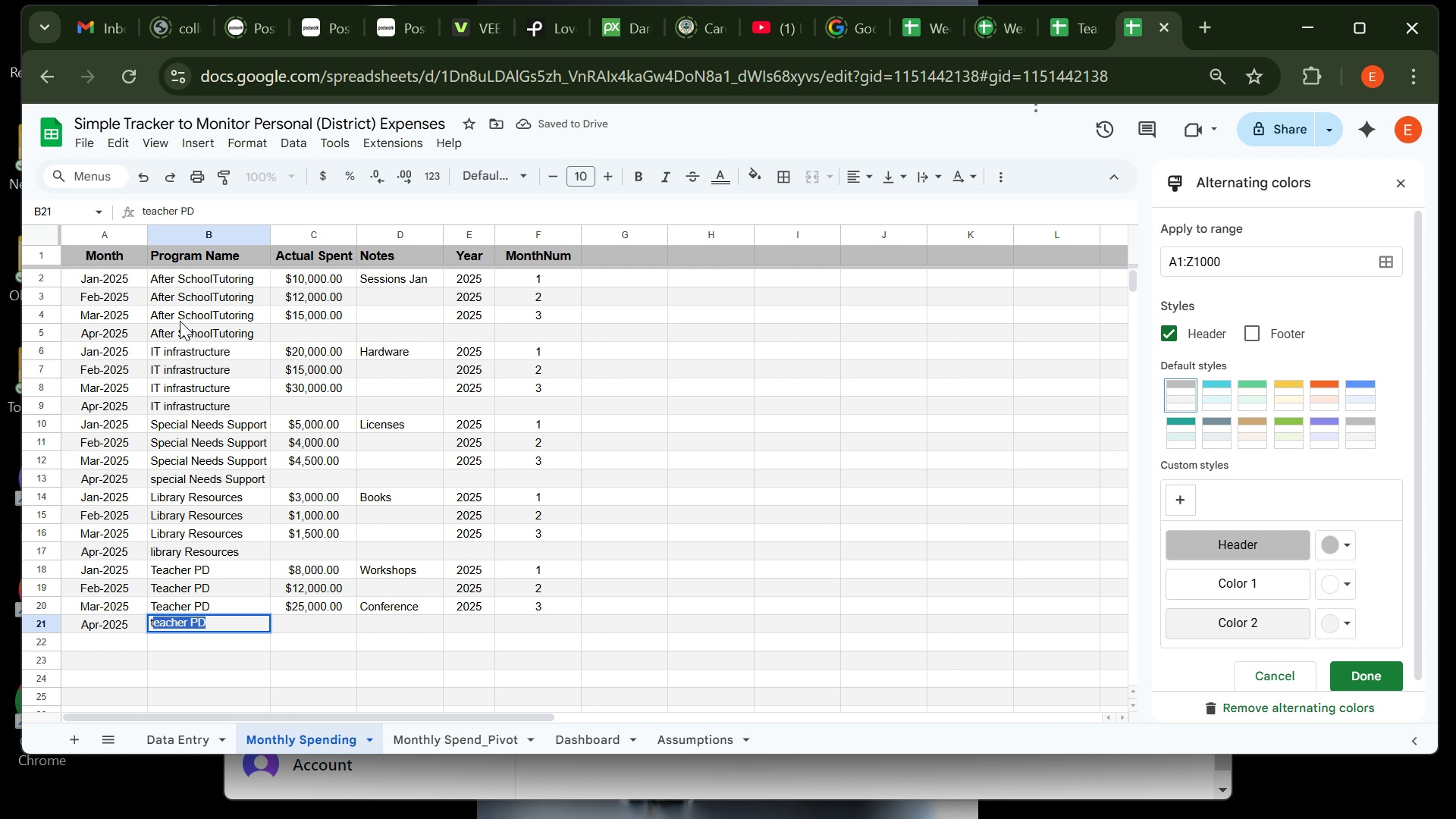 
key(T)
 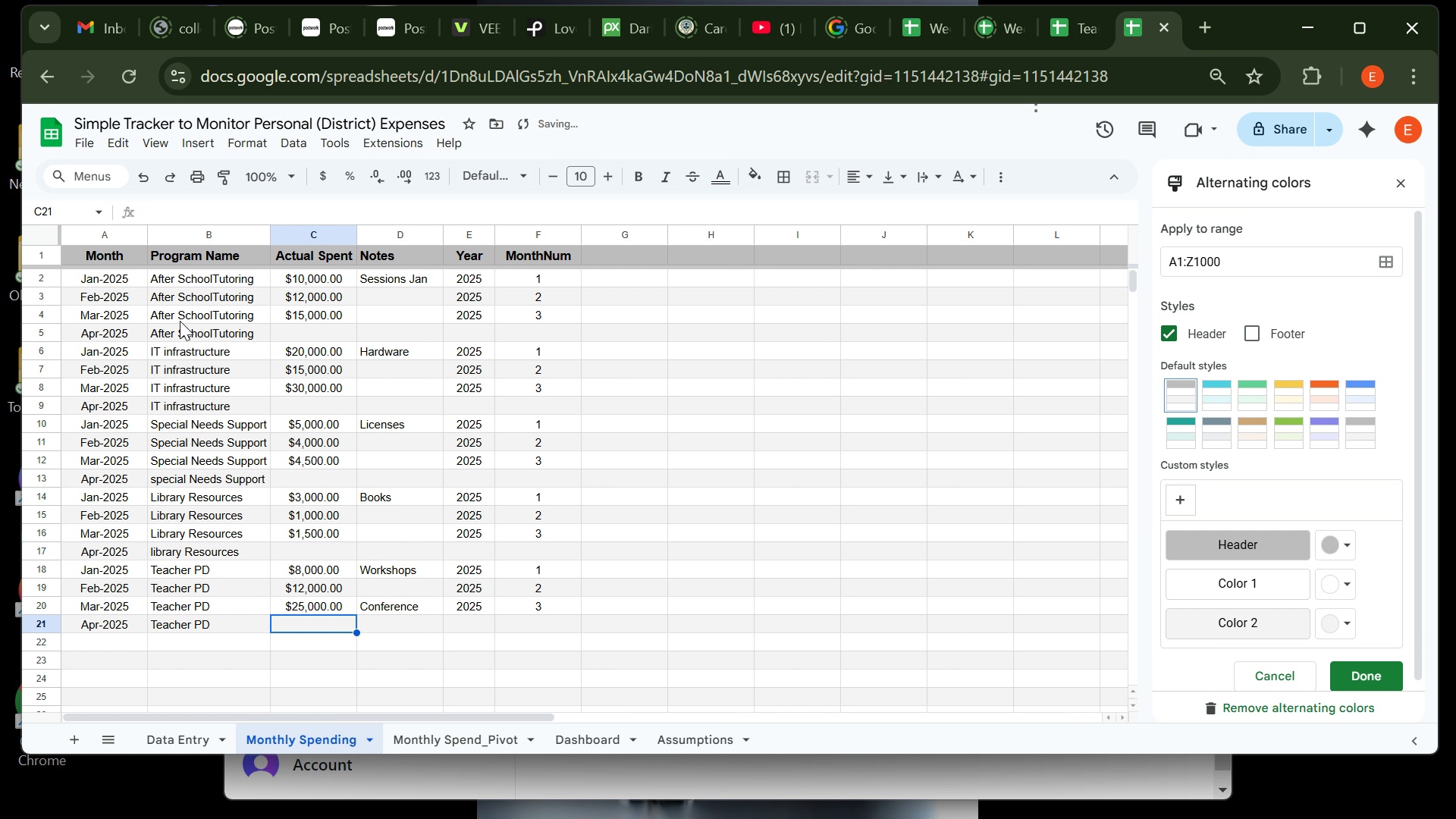 
key(ArrowRight)
 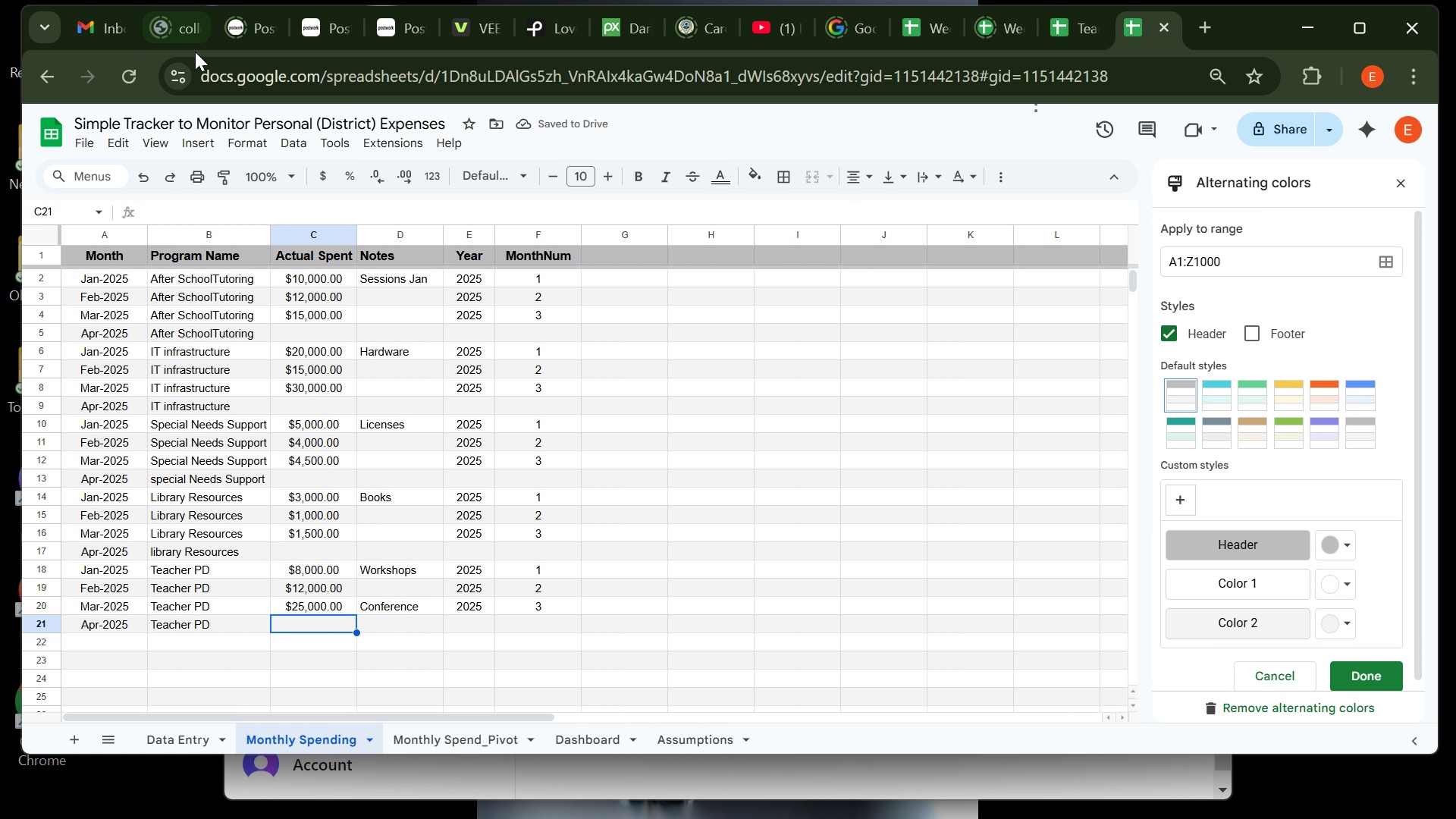 
wait(8.63)
 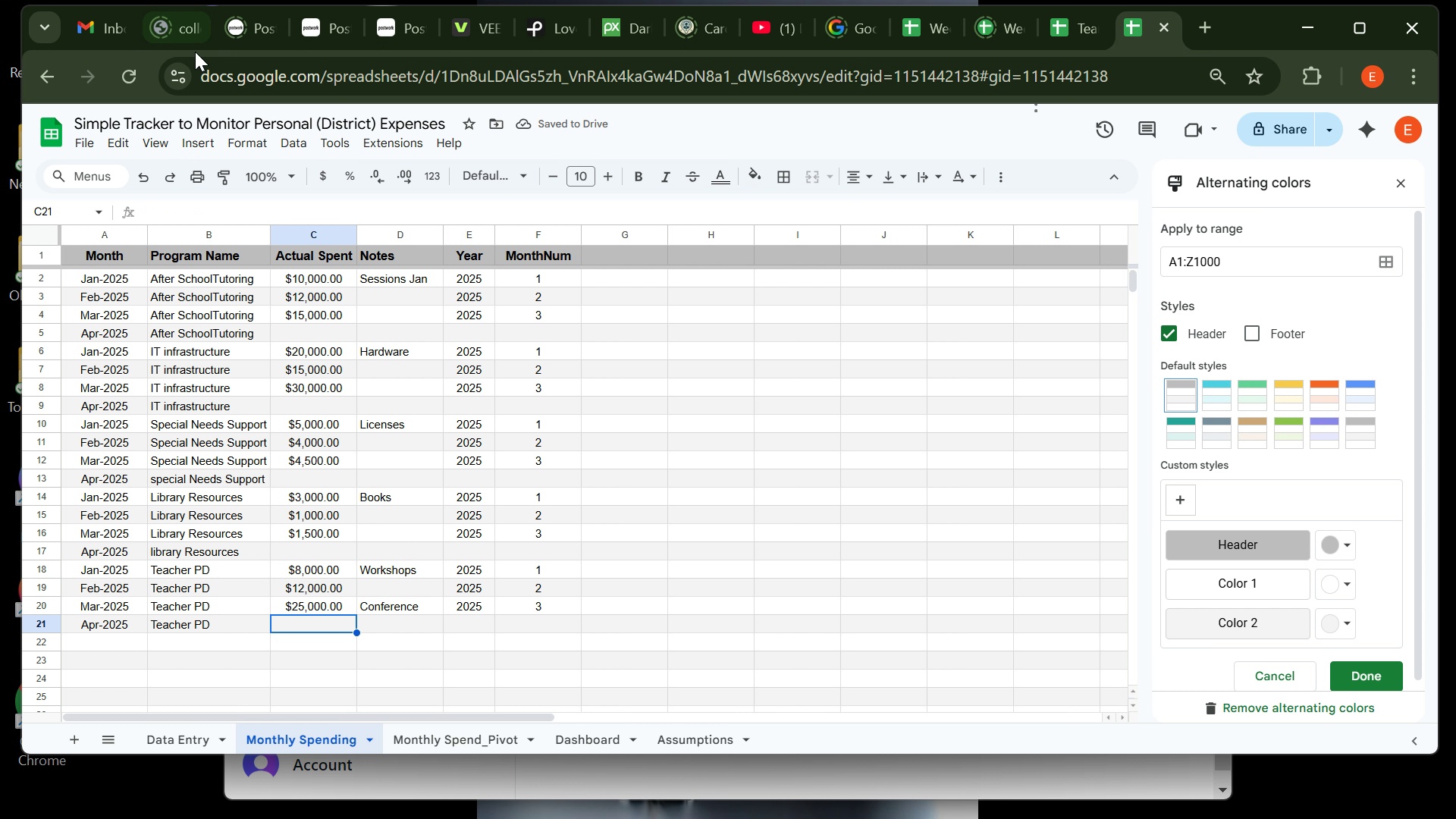 
left_click([286, 331])
 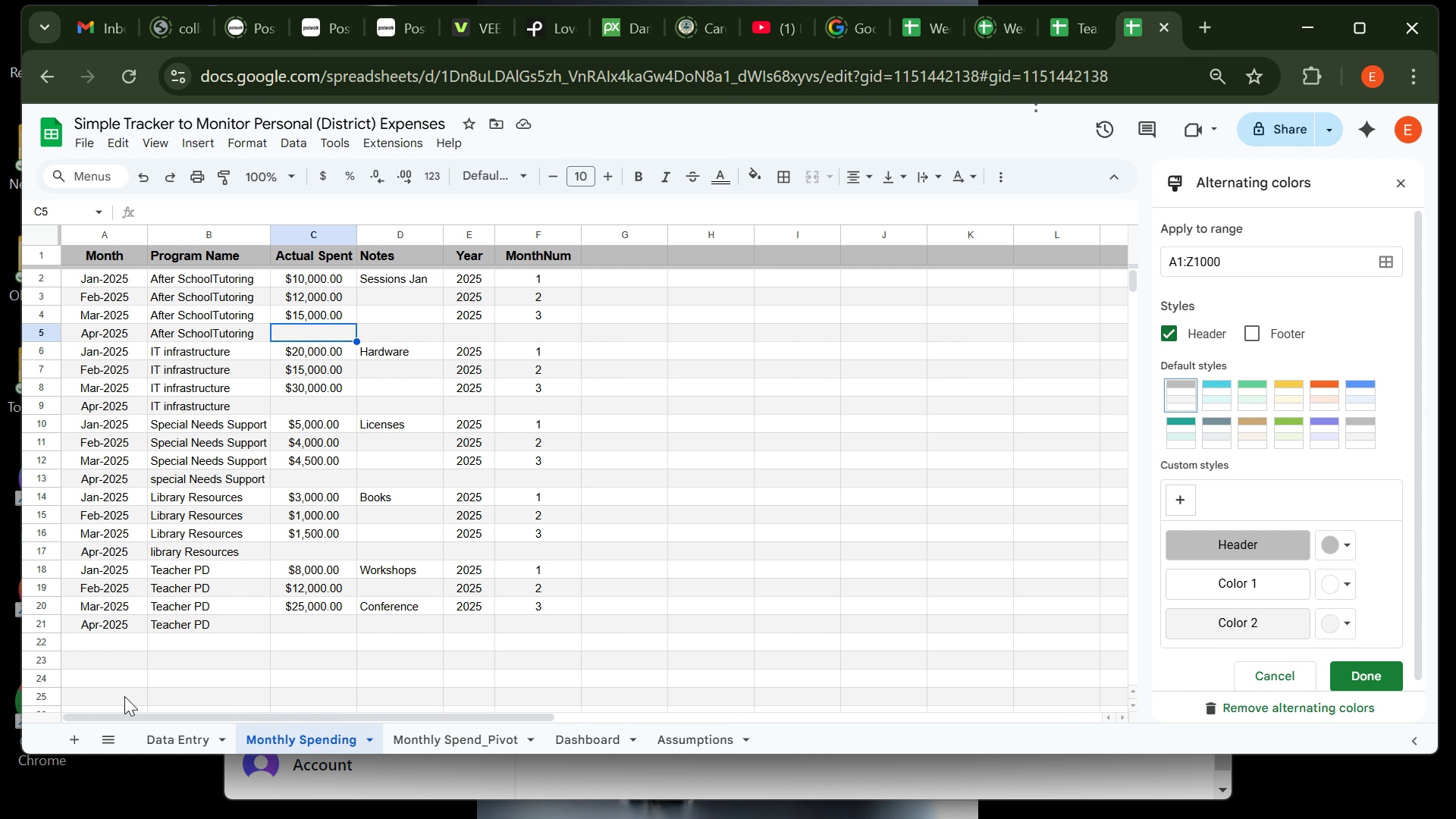 
left_click([162, 736])
 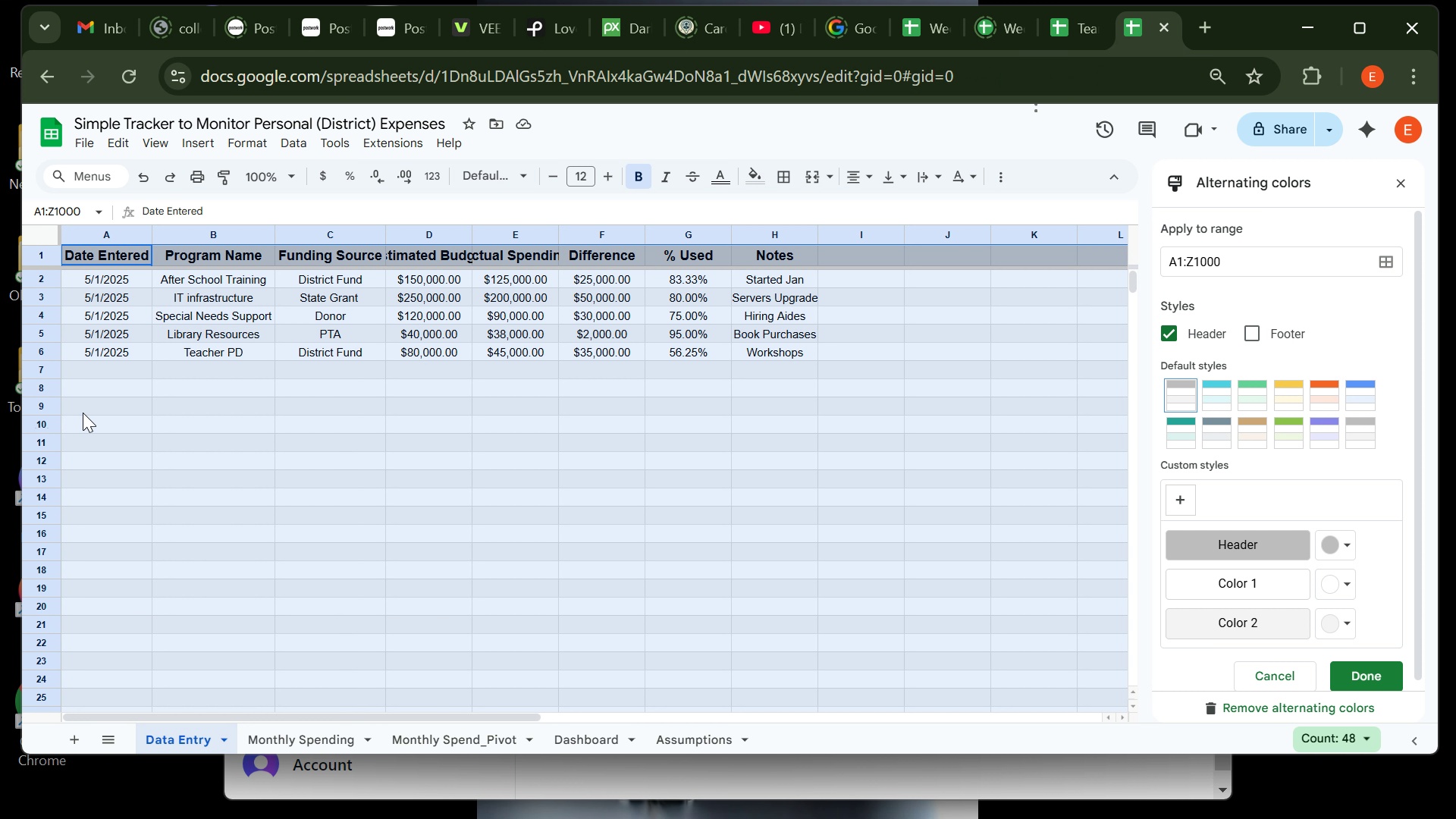 
left_click([213, 388])
 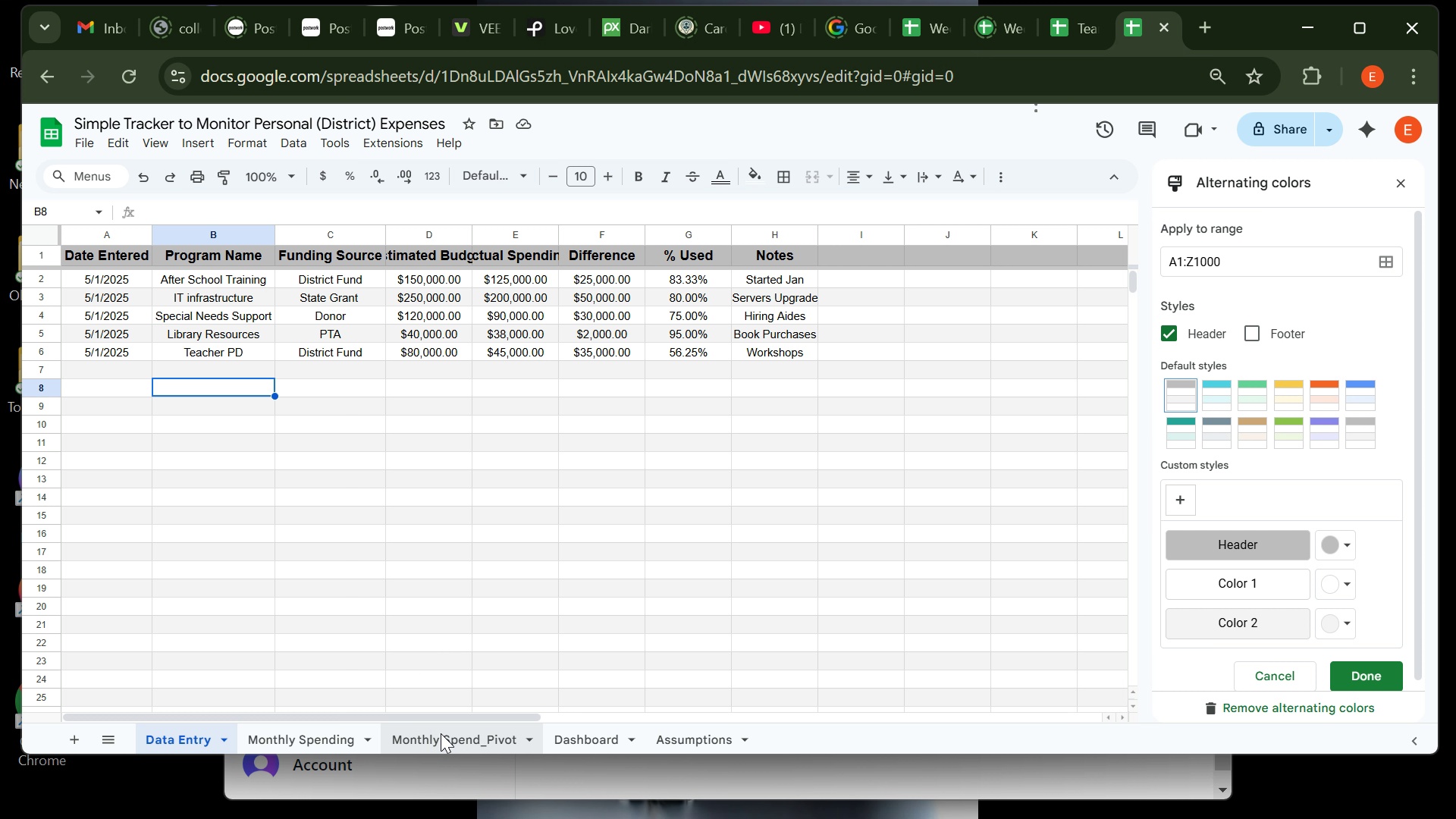 
left_click([441, 733])
 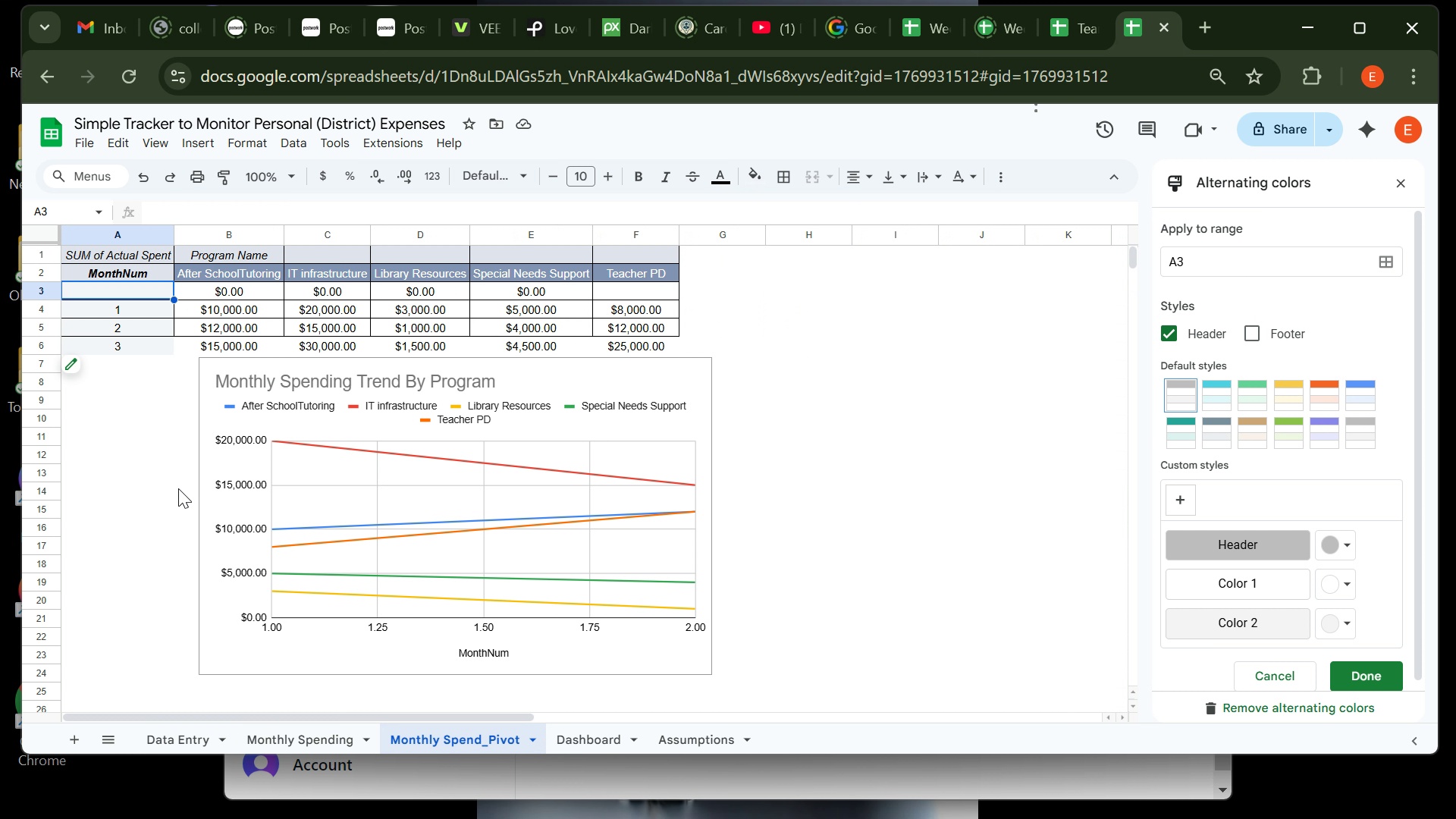 
wait(5.24)
 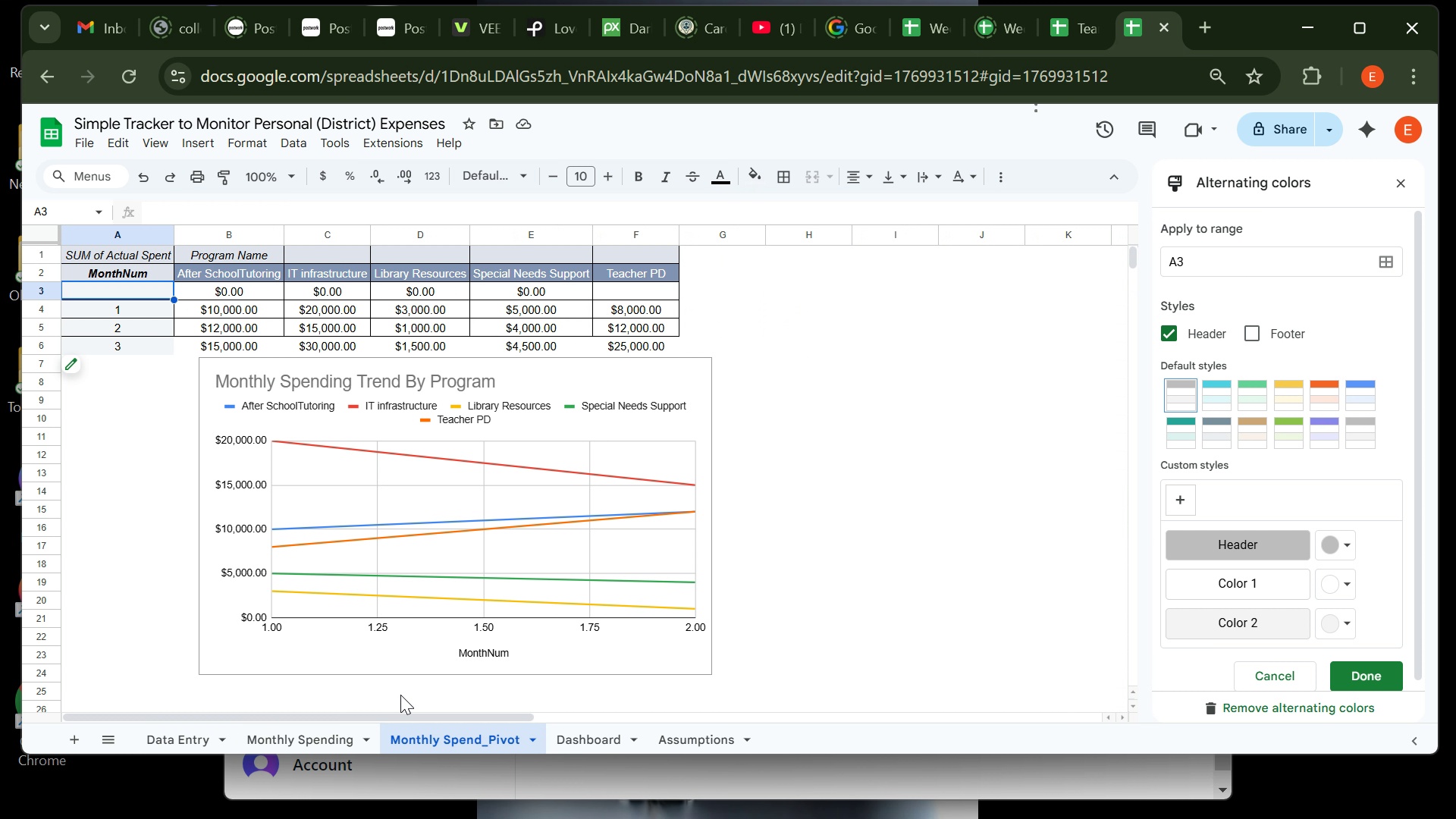 
mouse_move([204, 471])
 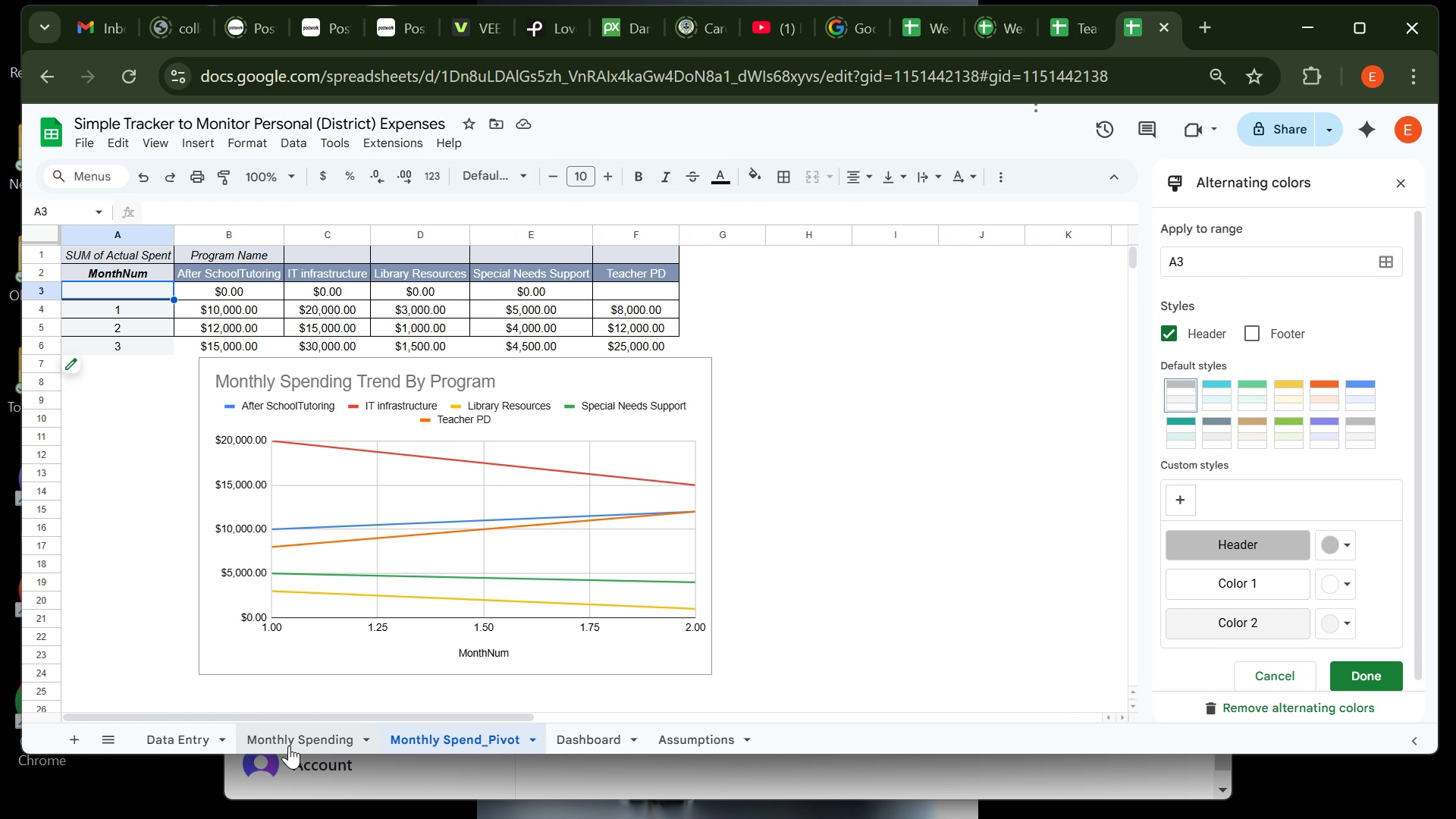 
left_click([289, 745])
 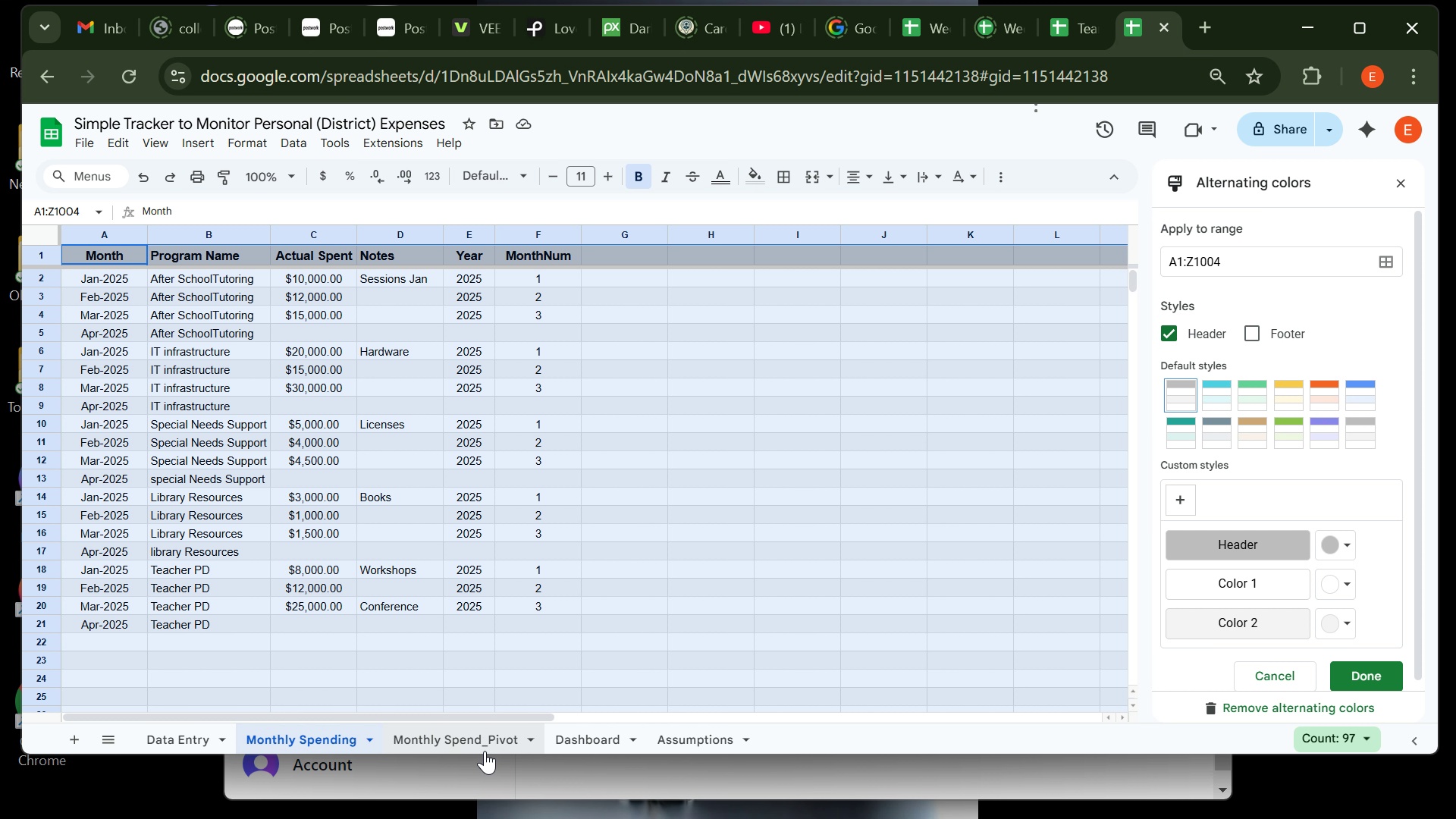 
left_click([482, 752])
 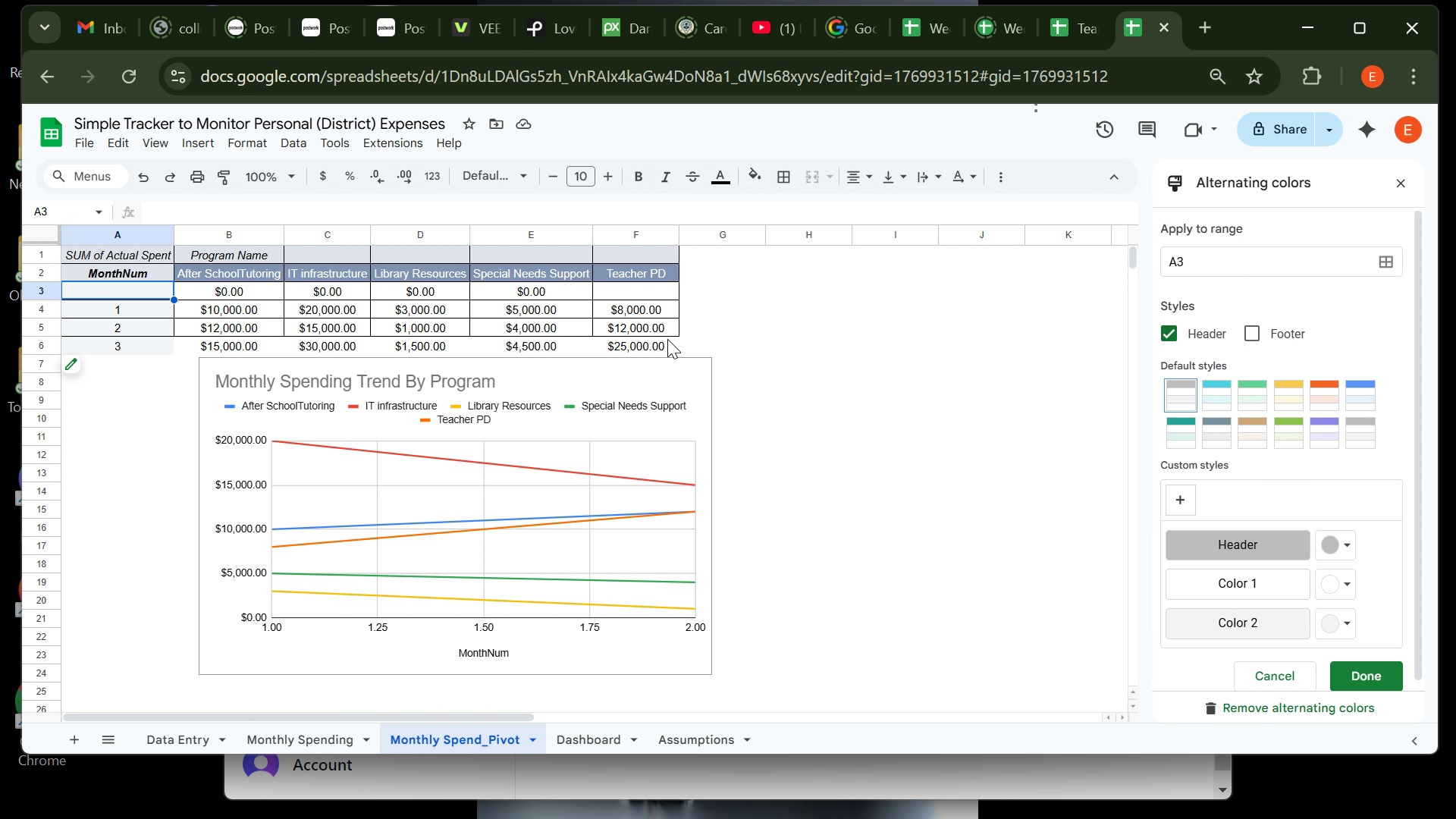 
left_click([667, 339])
 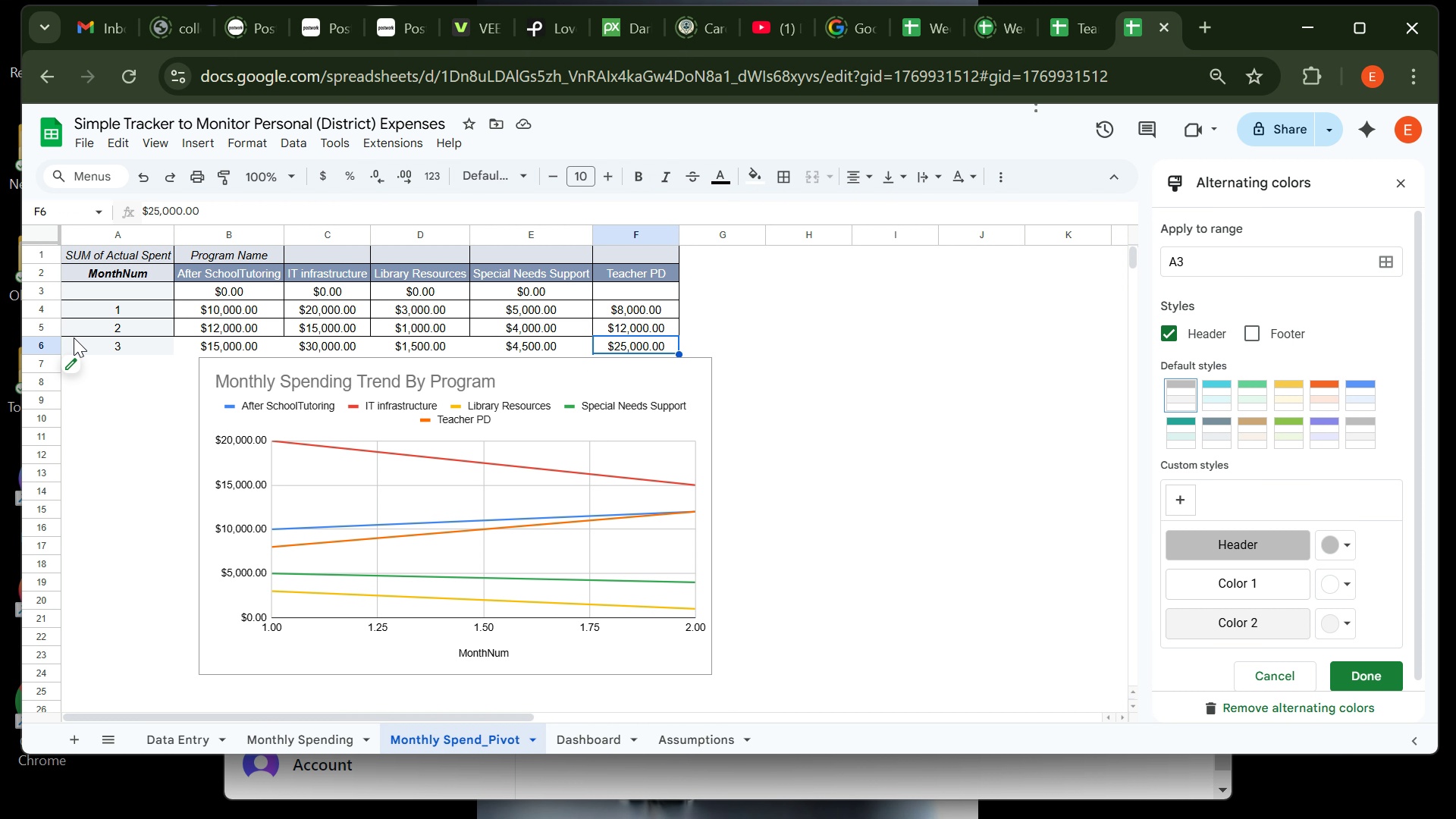 
left_click([76, 337])
 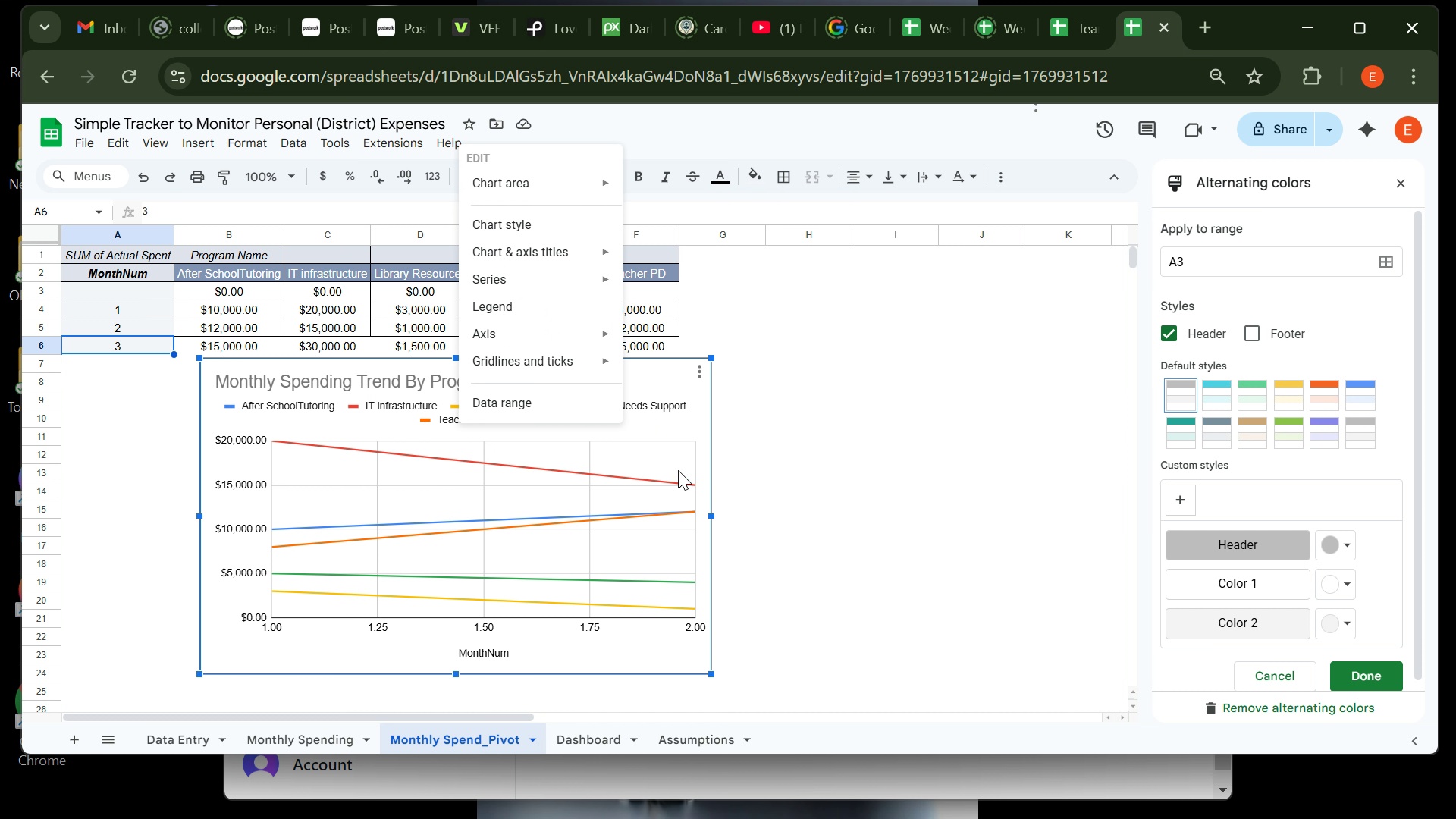 
wait(11.14)
 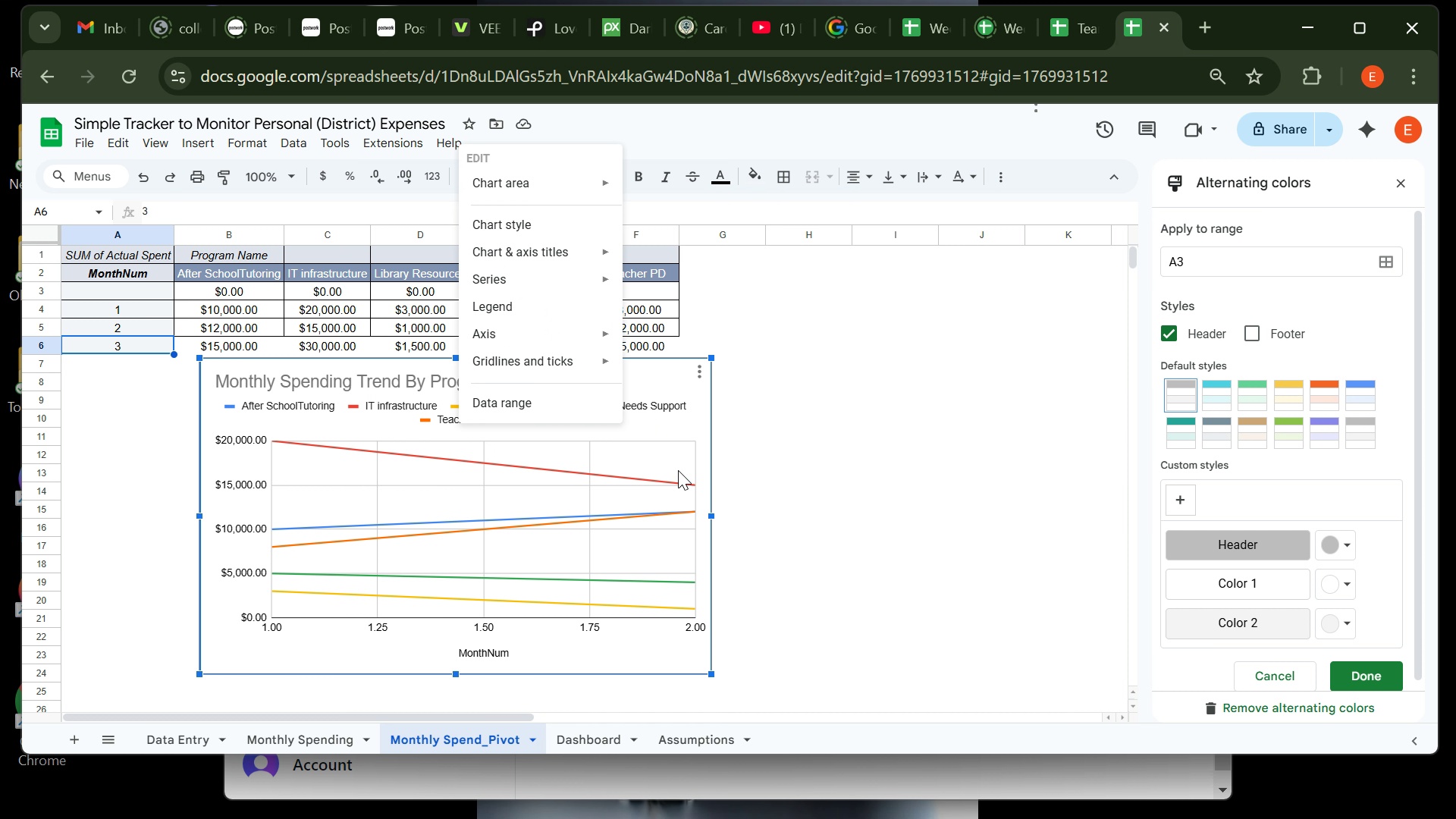 
mouse_move([174, 376])
 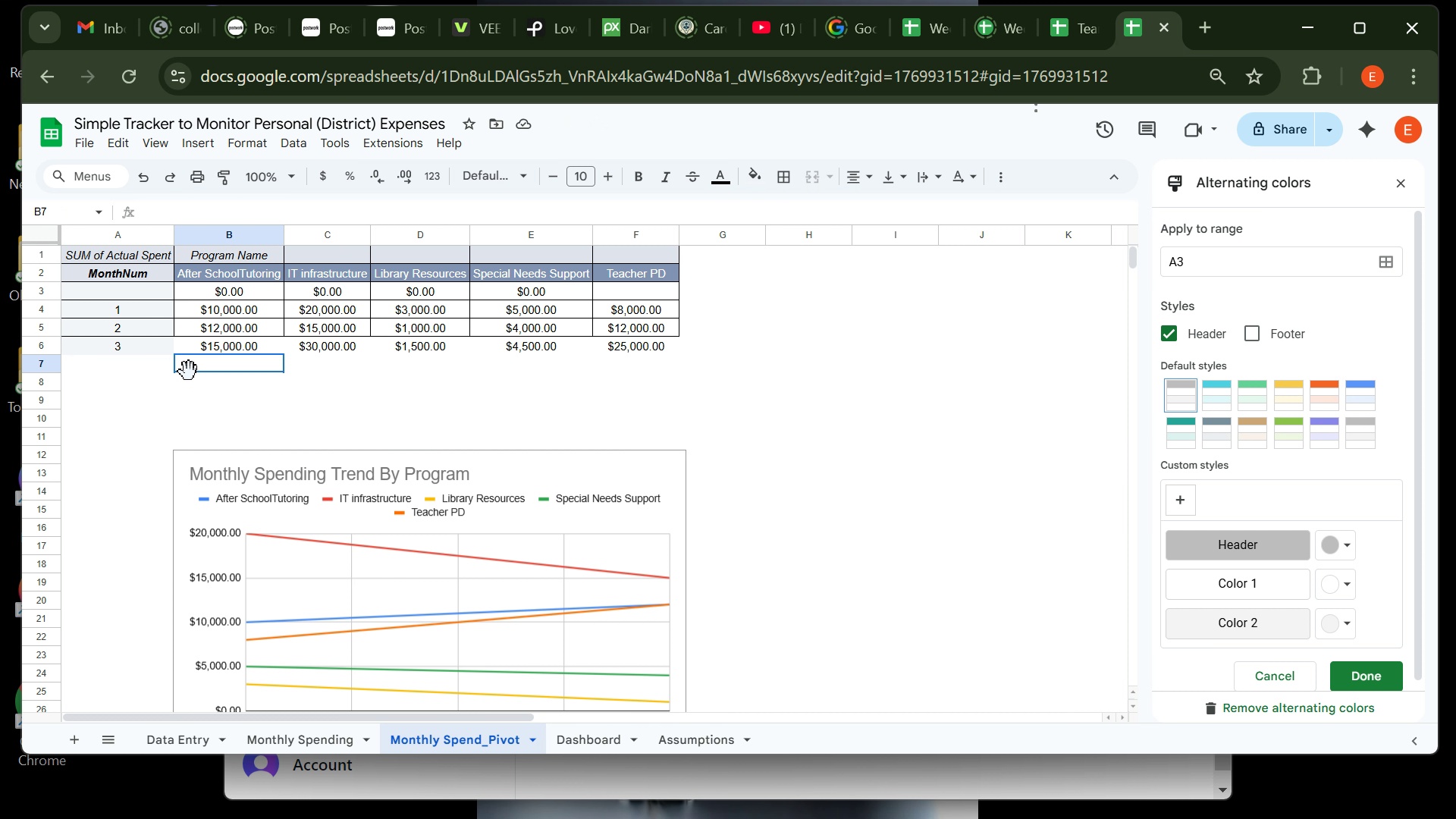 
left_click([189, 372])
 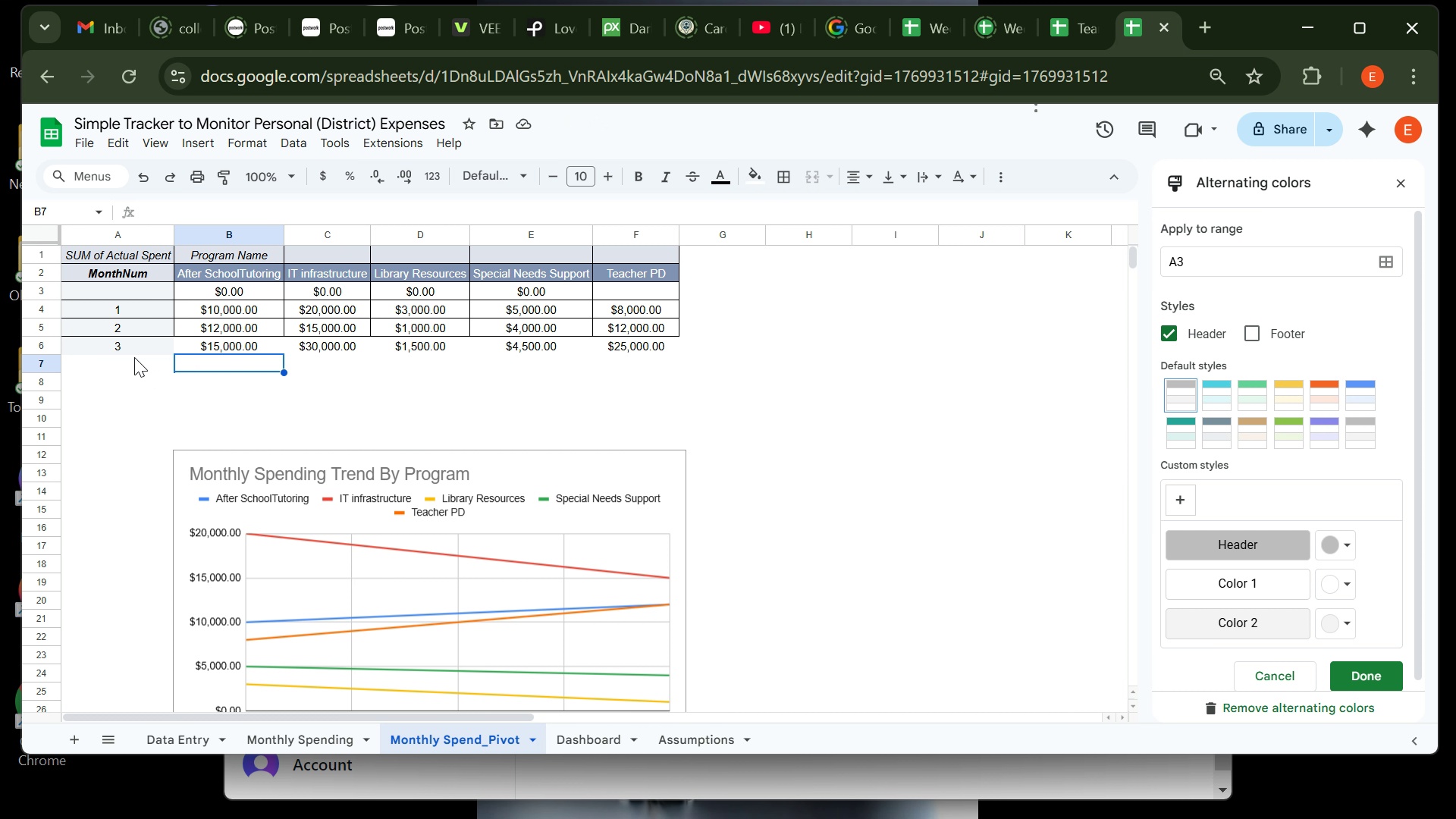 
left_click([134, 357])
 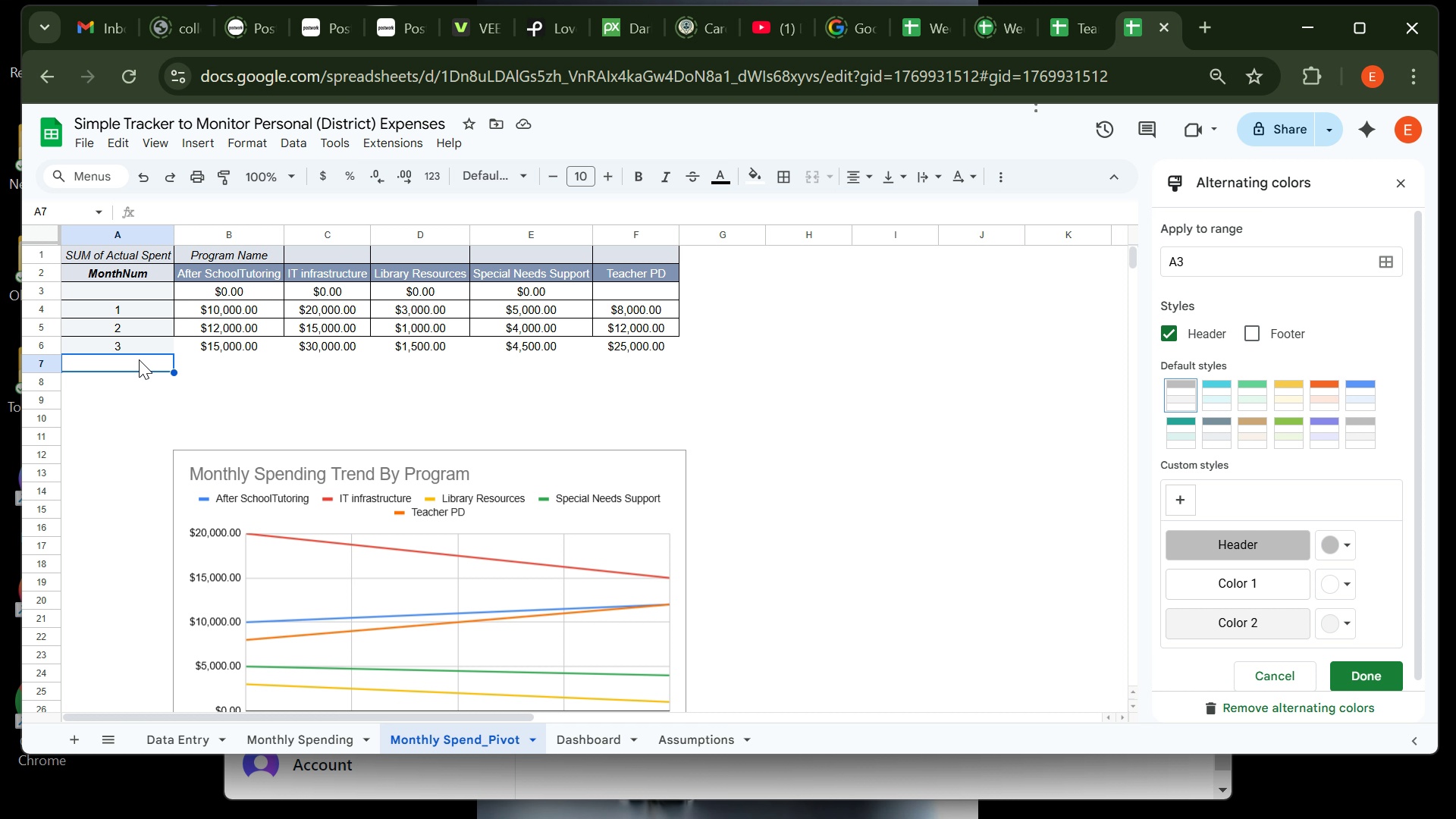 
wait(24.29)
 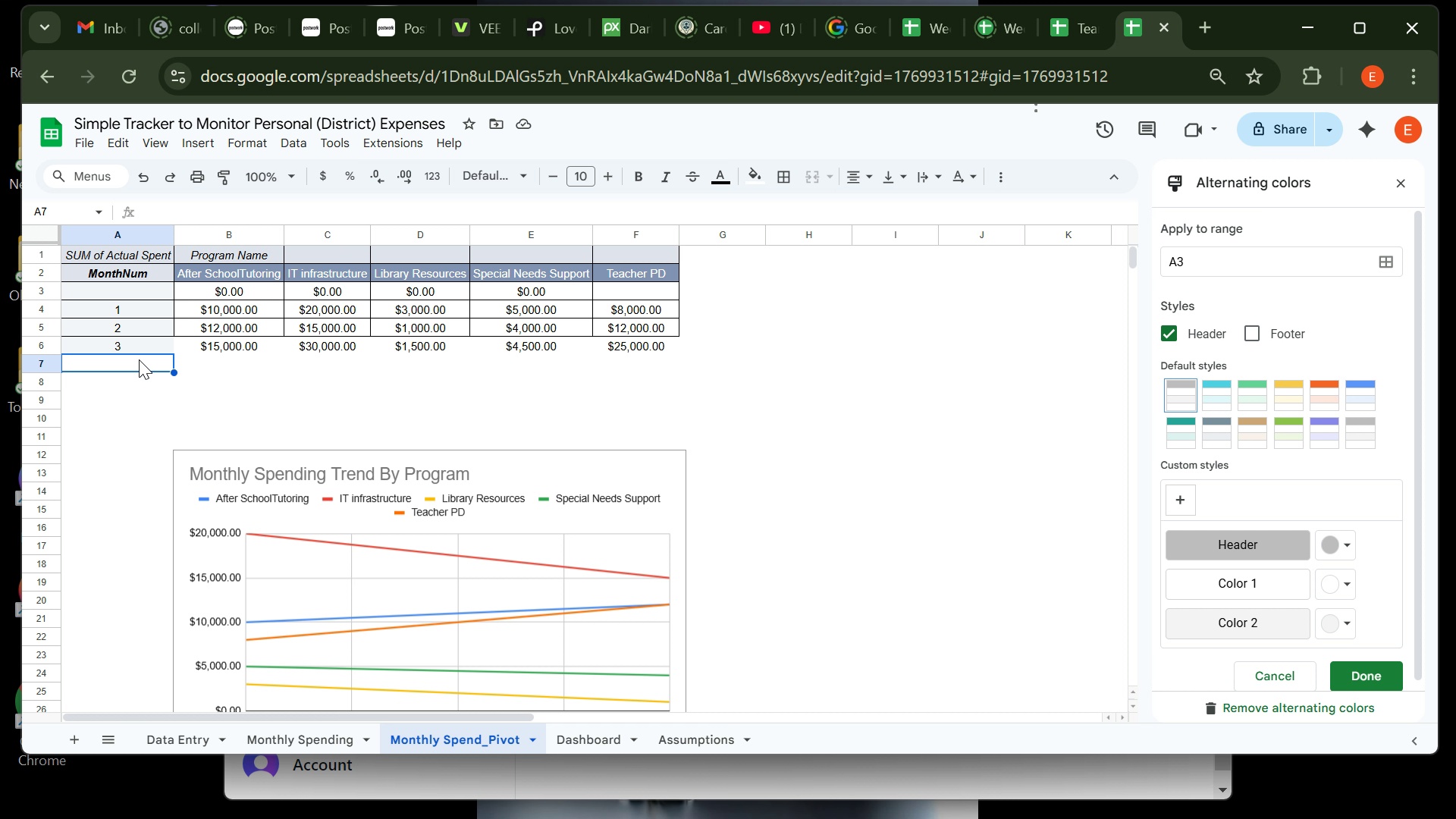 
left_click([607, 736])
 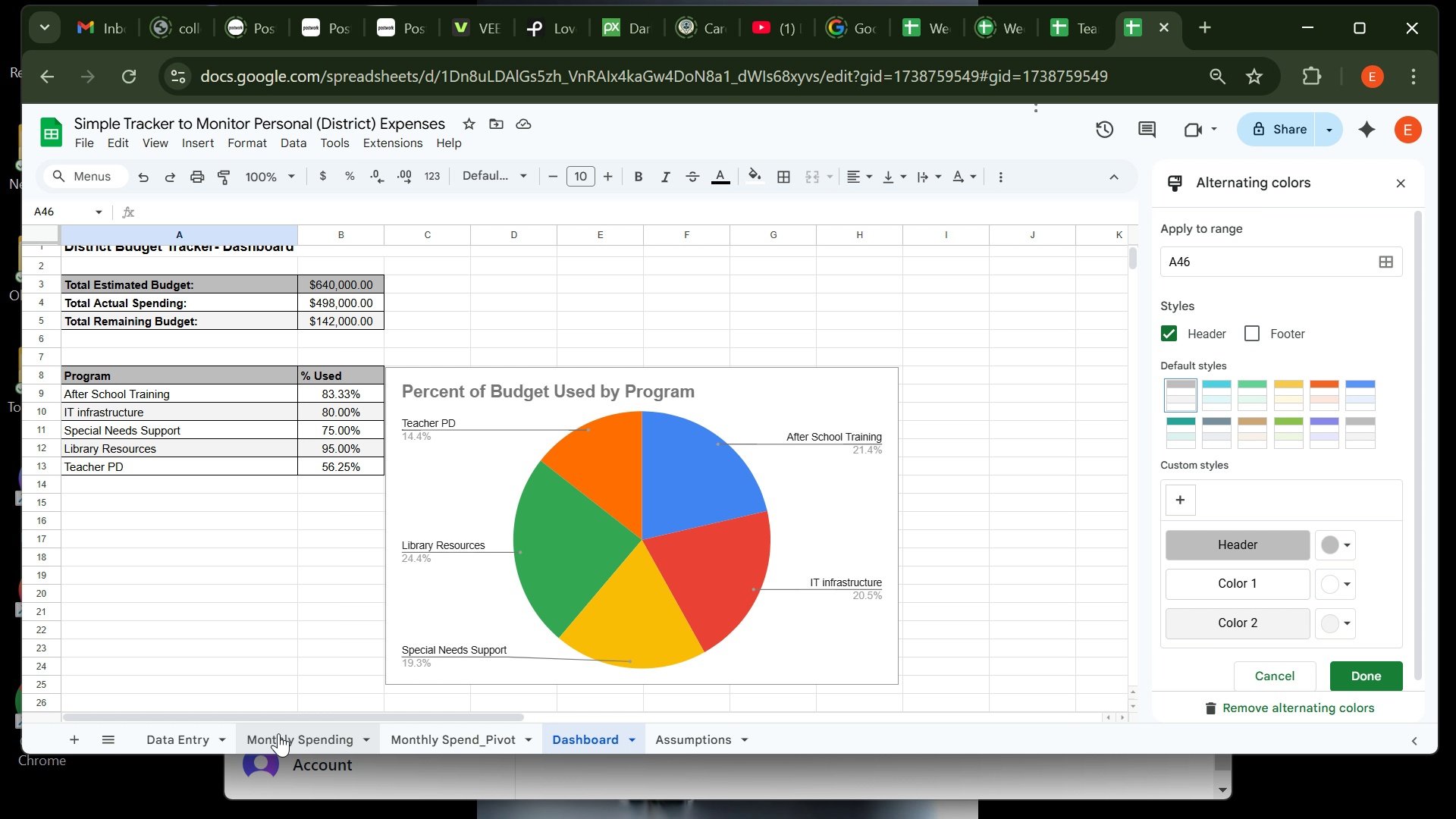 
wait(36.55)
 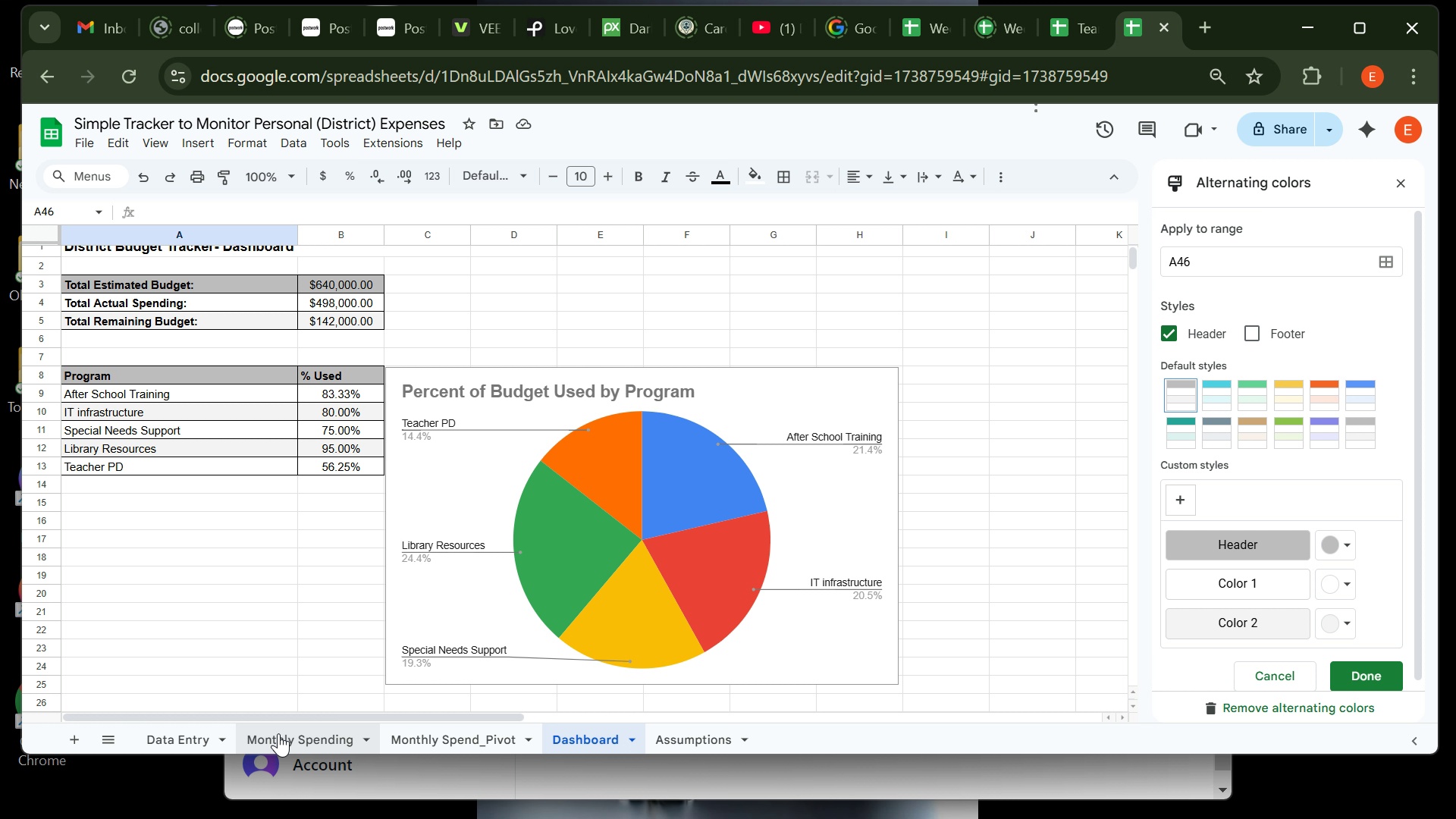 
left_click([277, 751])
 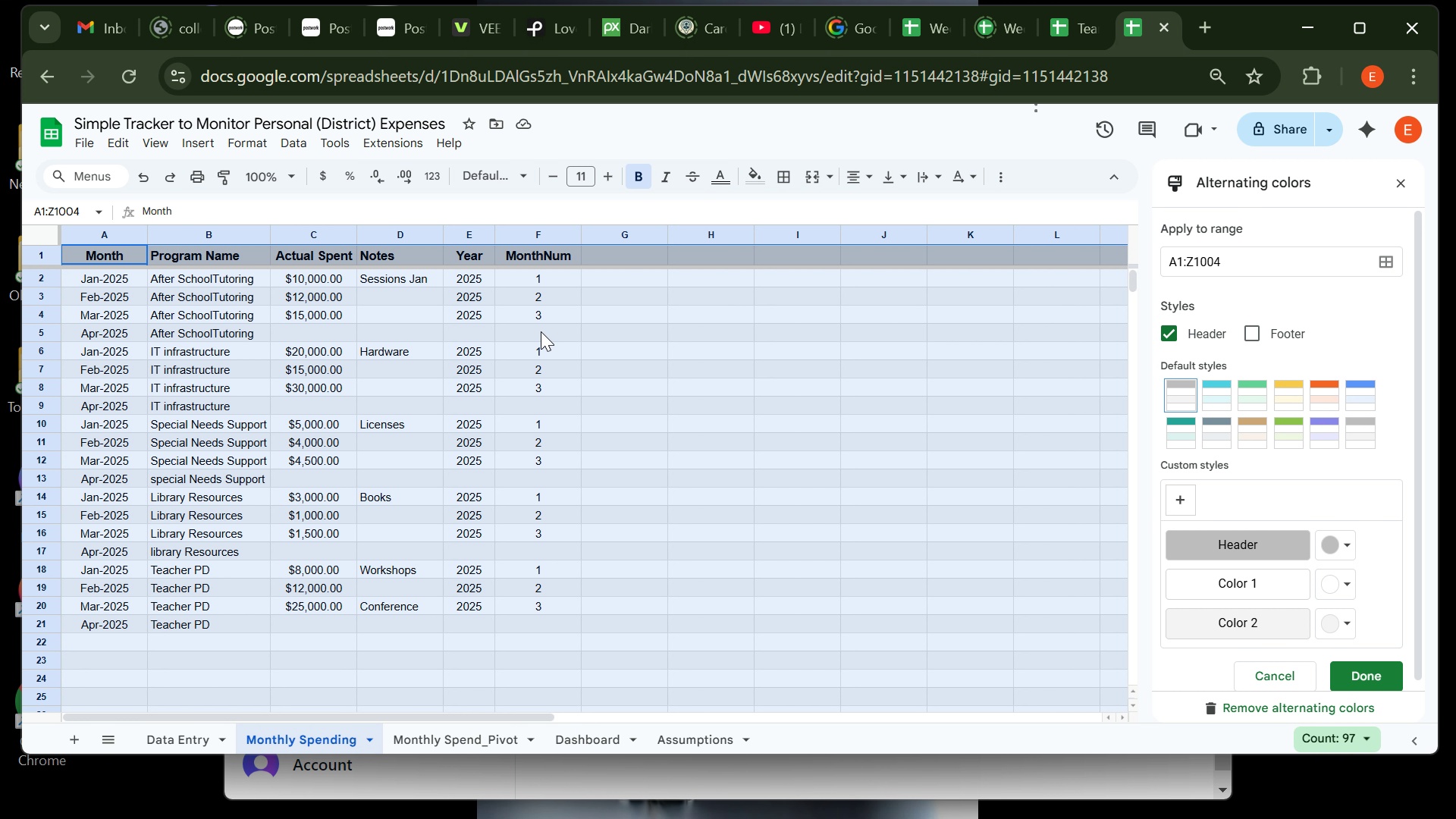 
wait(5.12)
 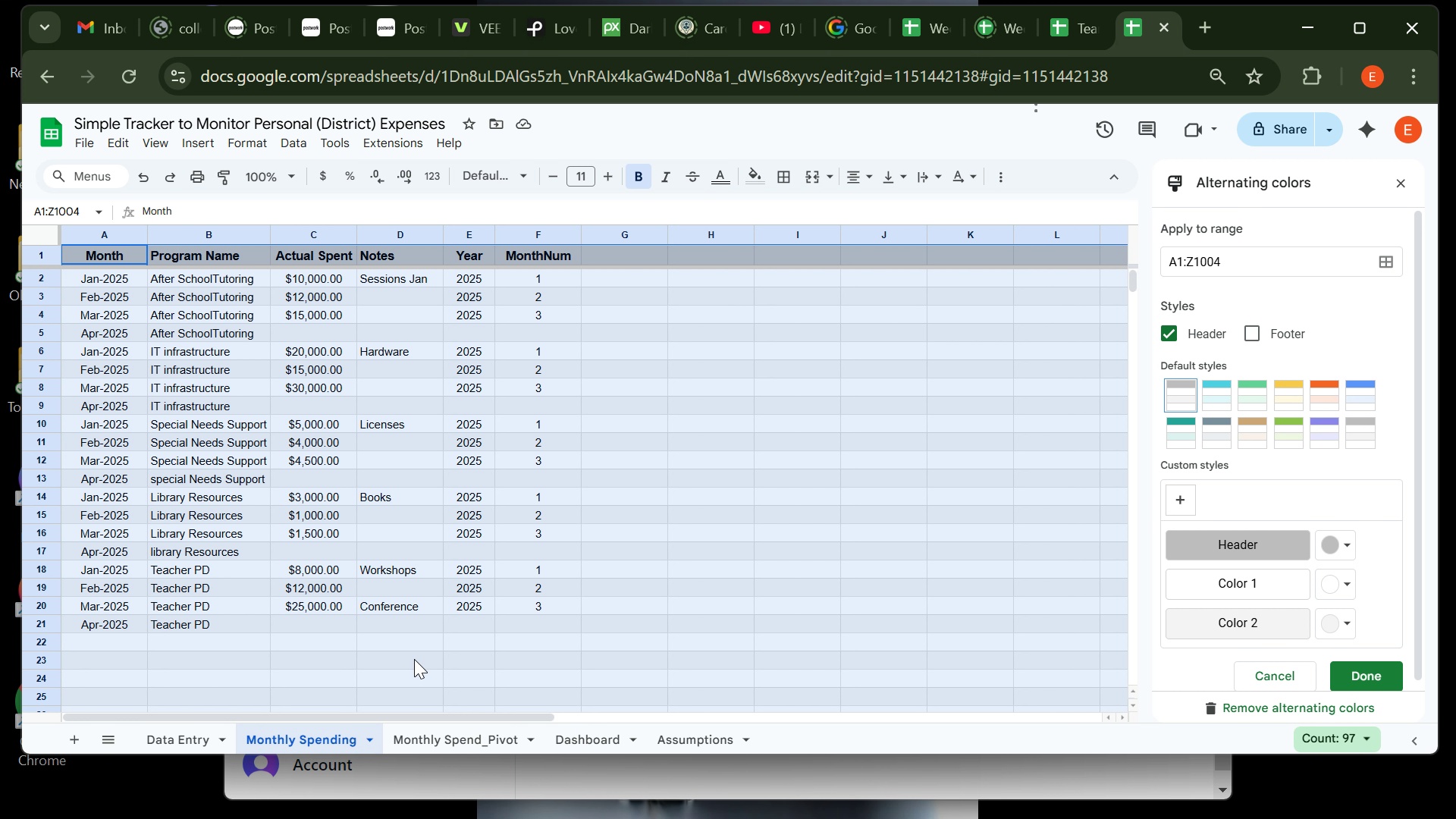 
left_click([538, 330])
 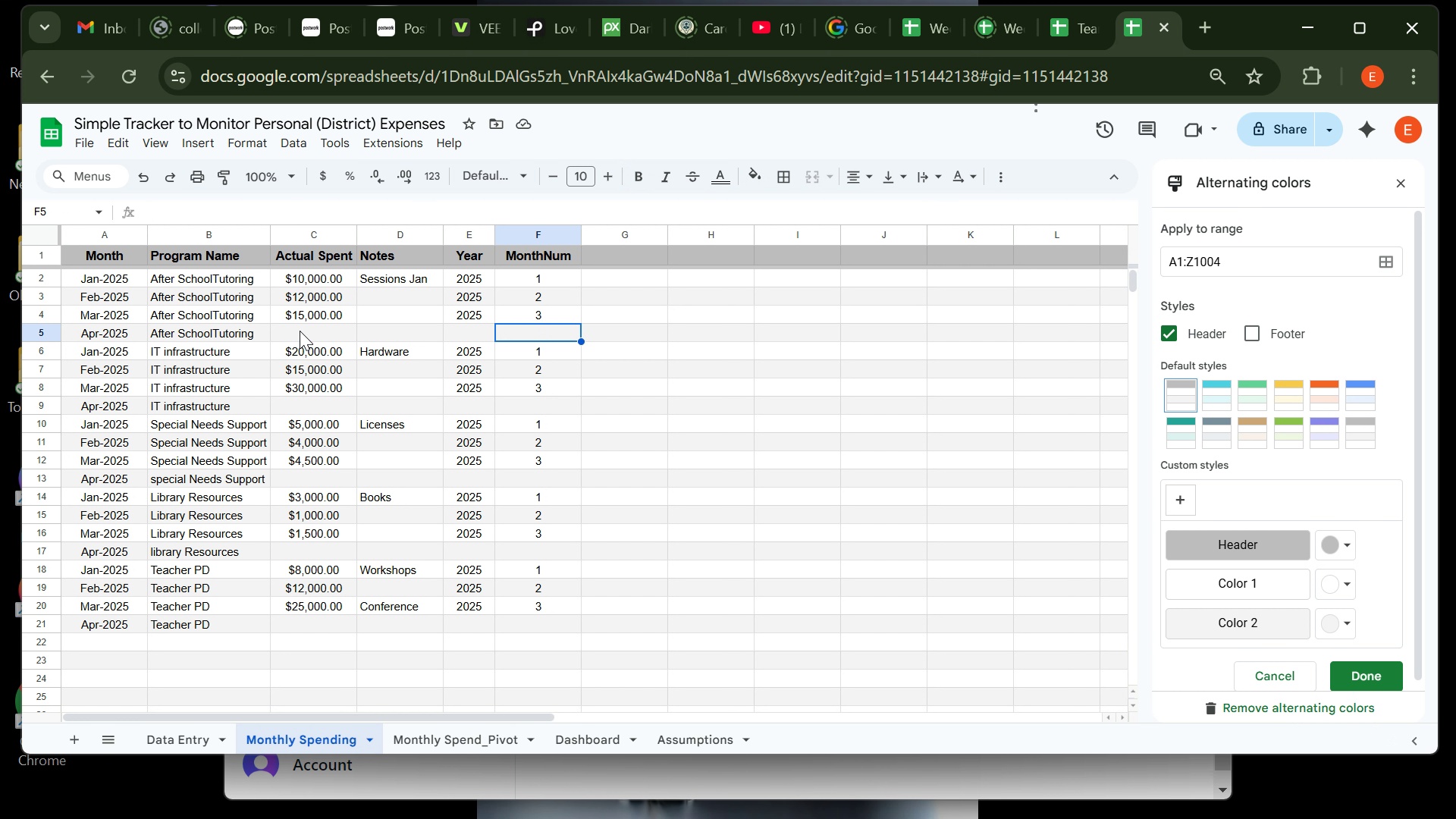 
left_click([300, 331])
 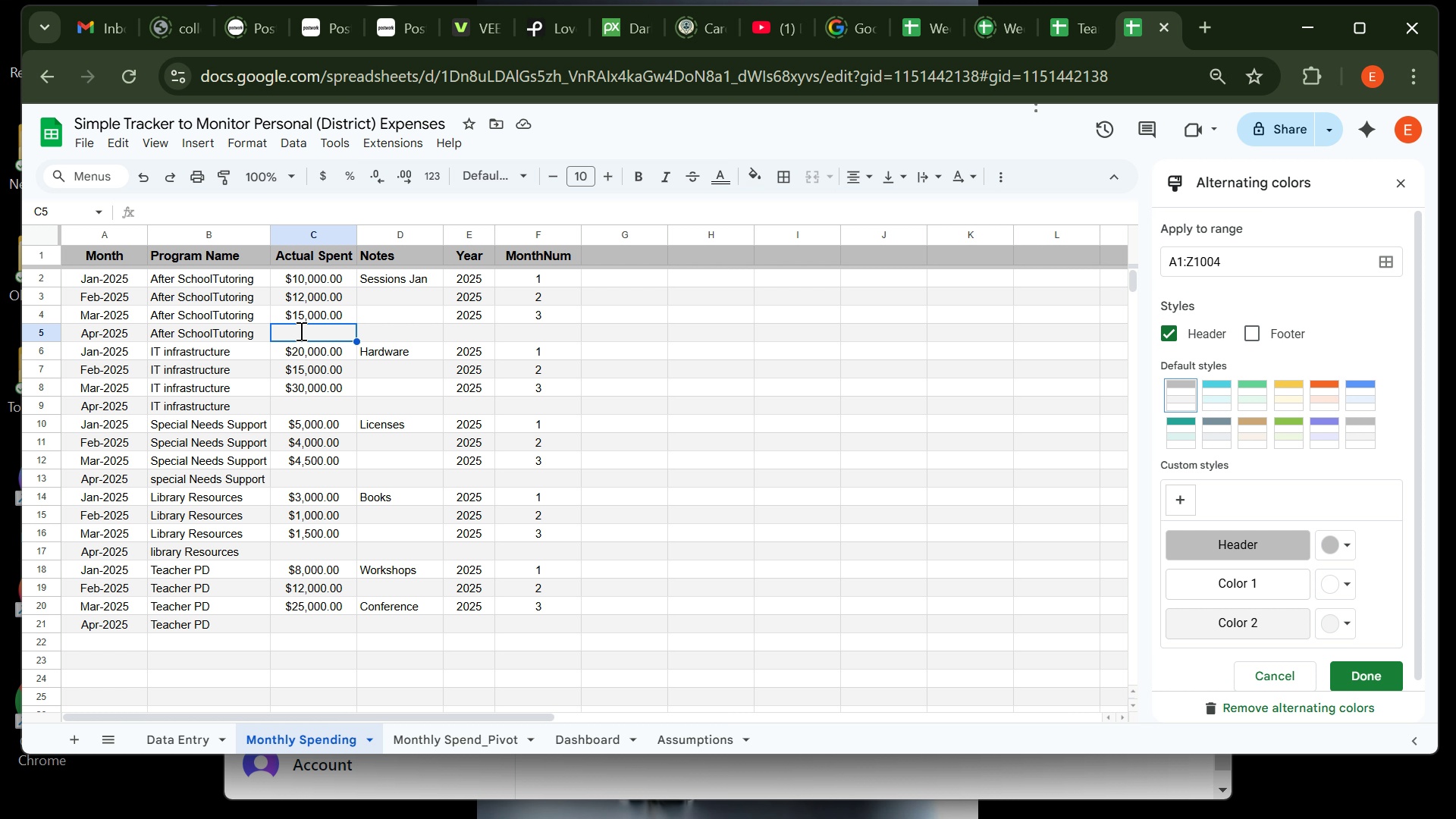 
wait(8.94)
 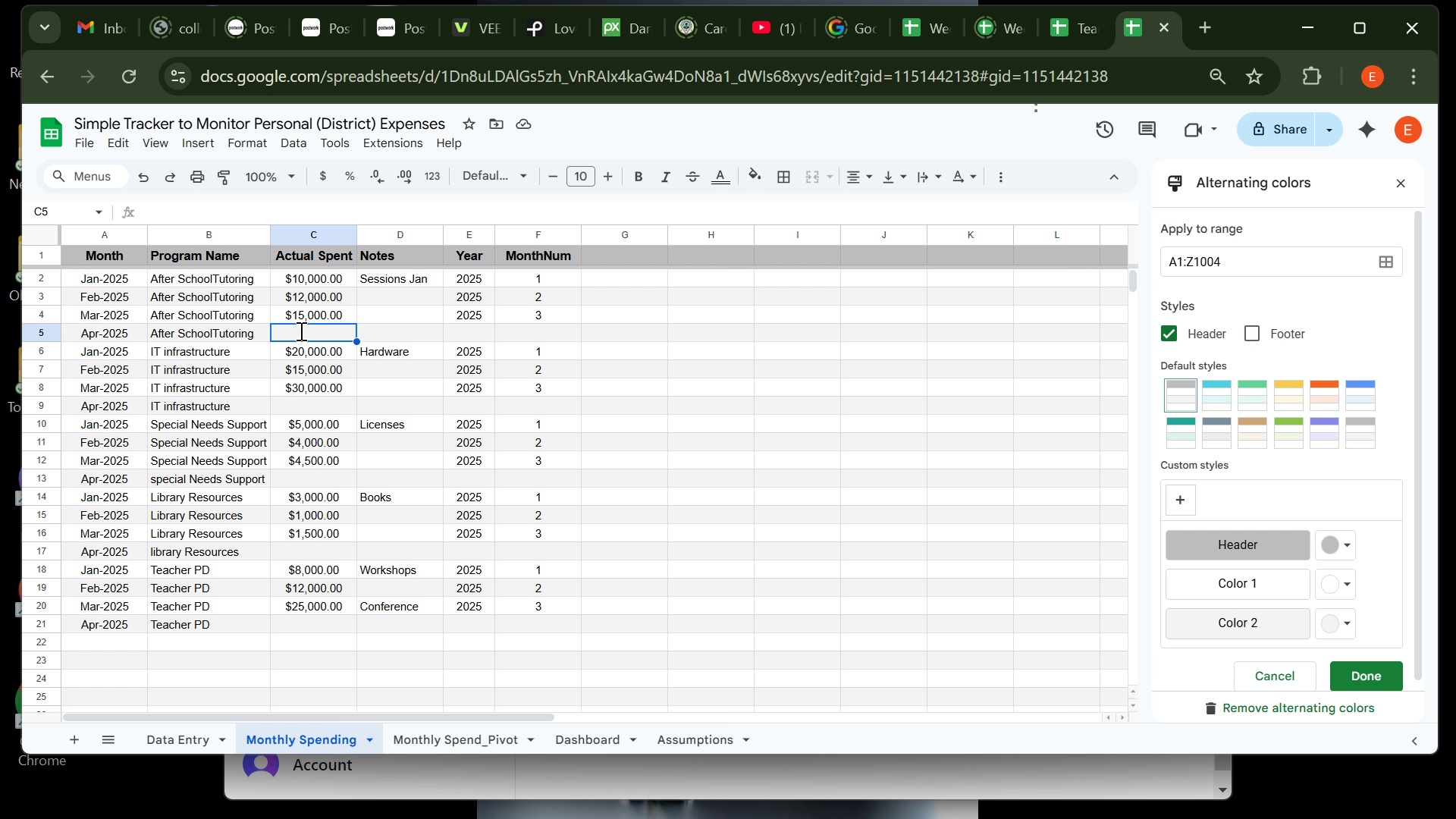 
type(18000)
 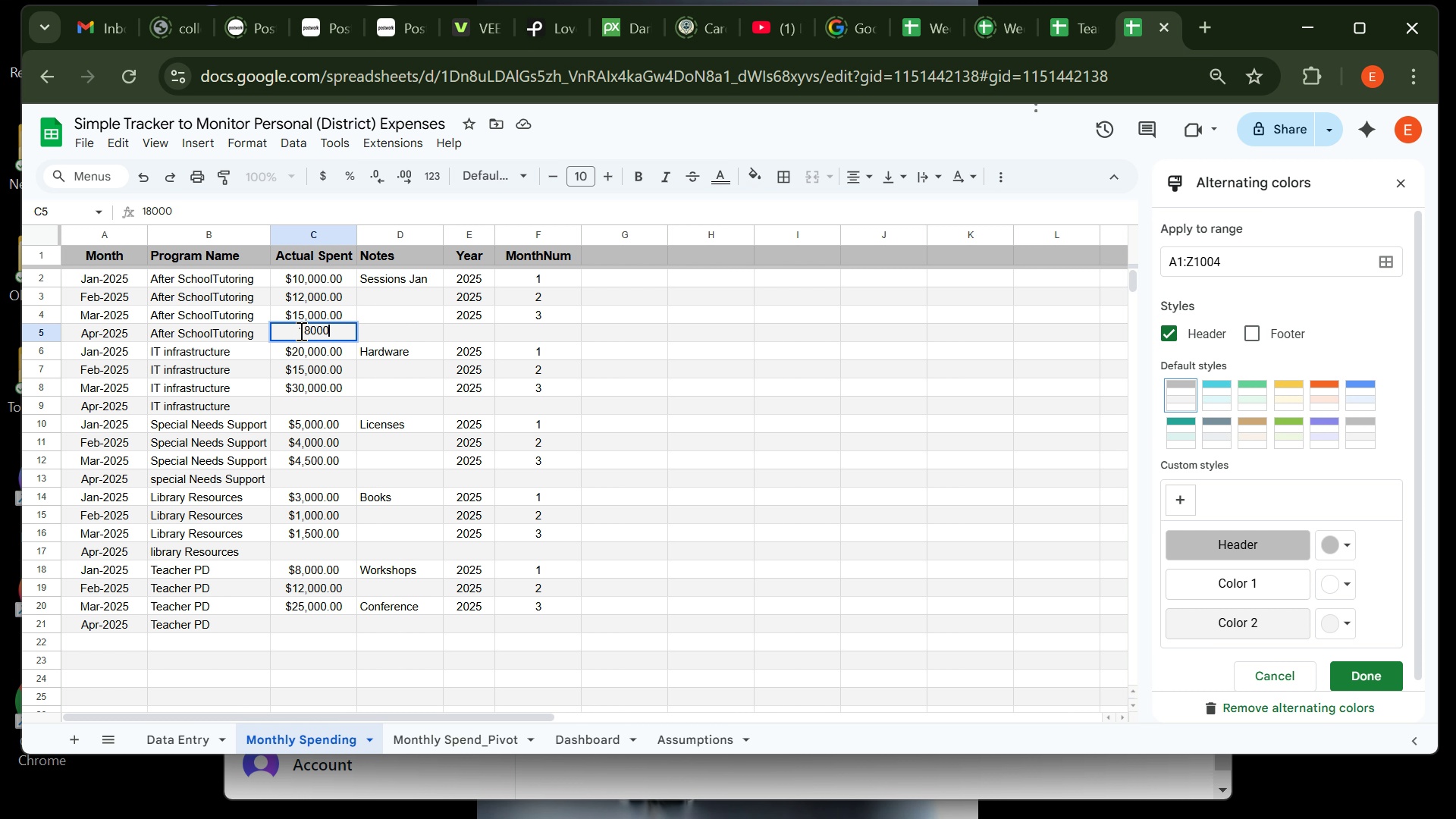 
key(ArrowRight)
 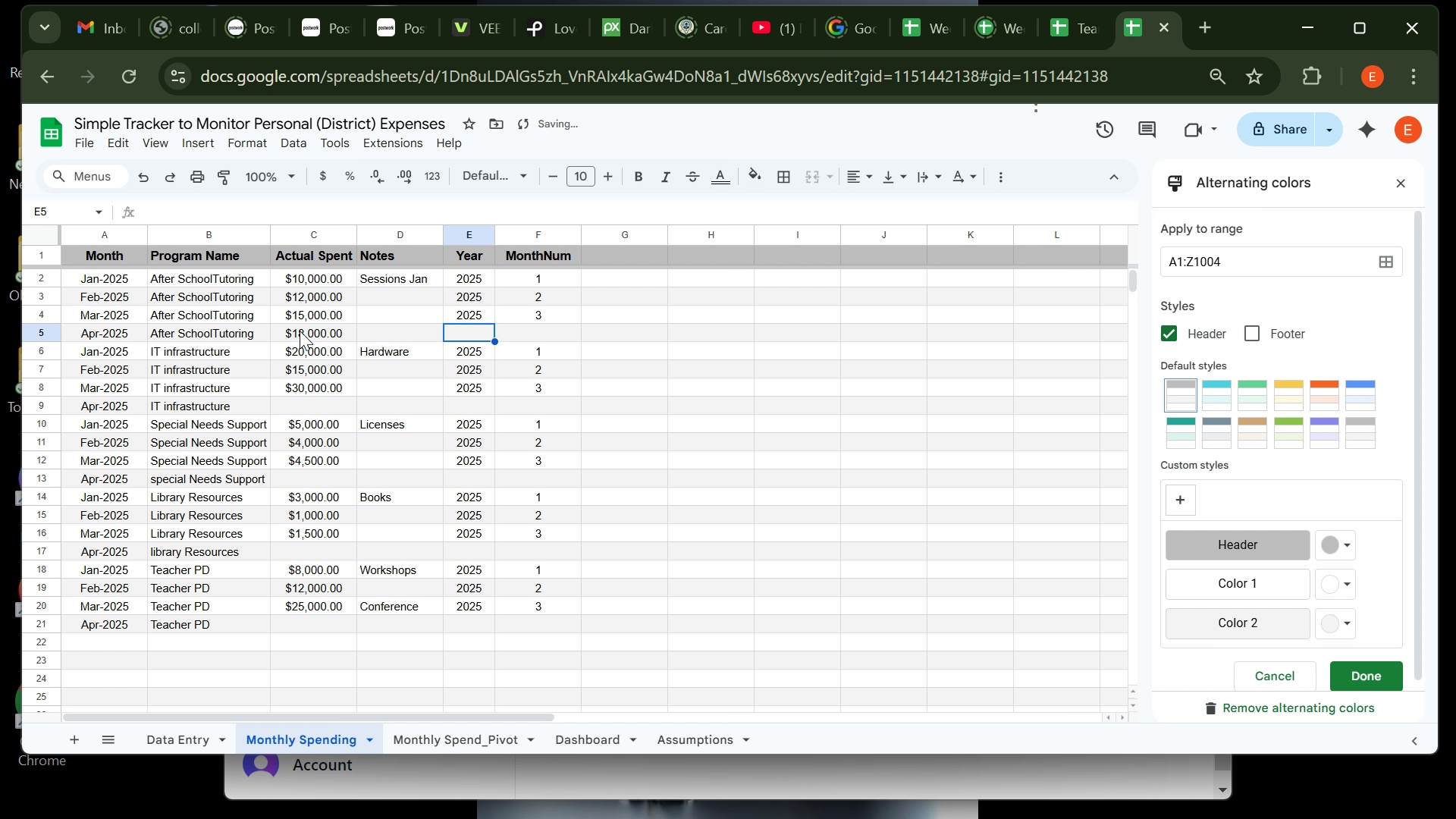 
key(ArrowRight)
 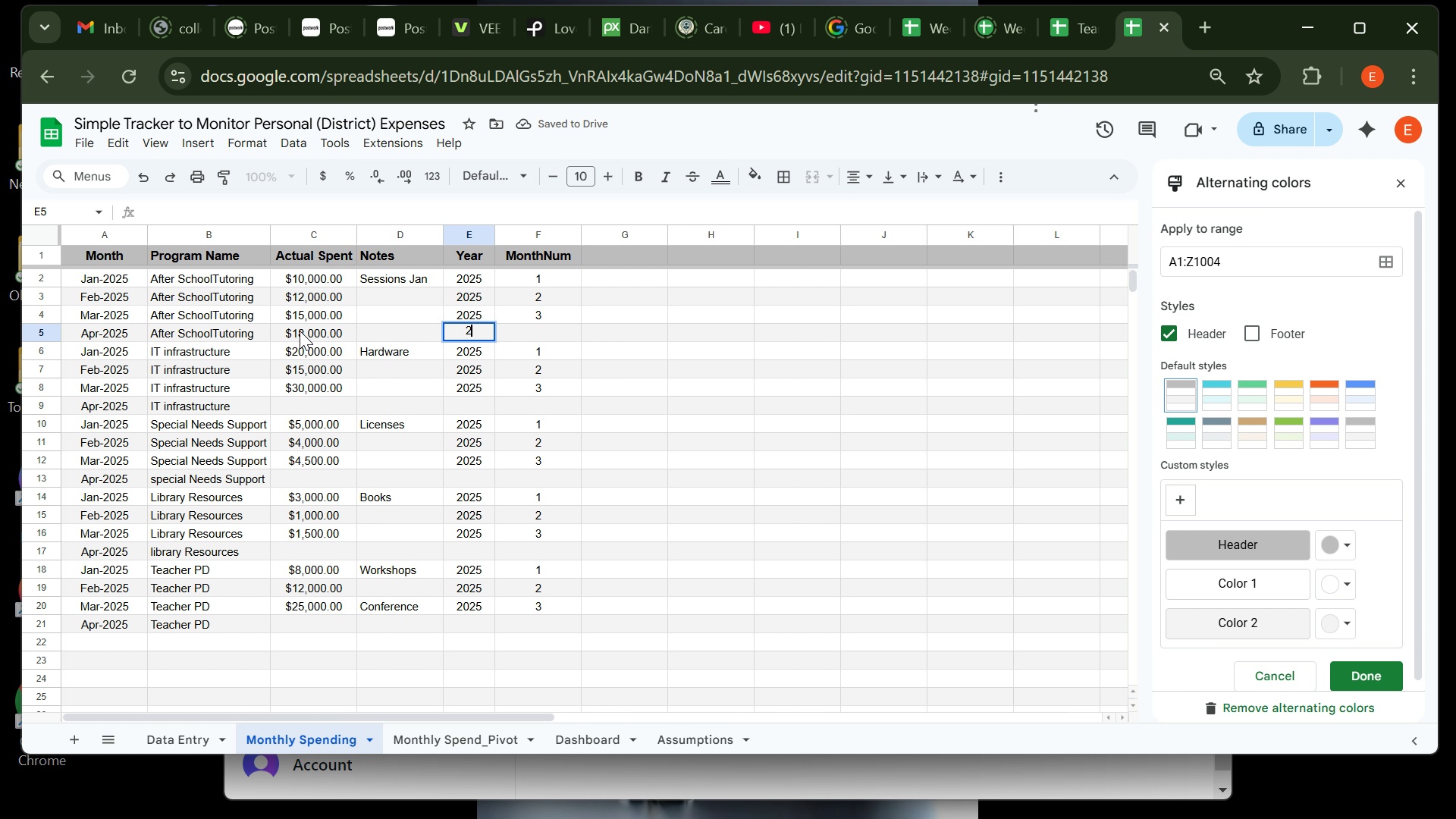 
type(2025)
 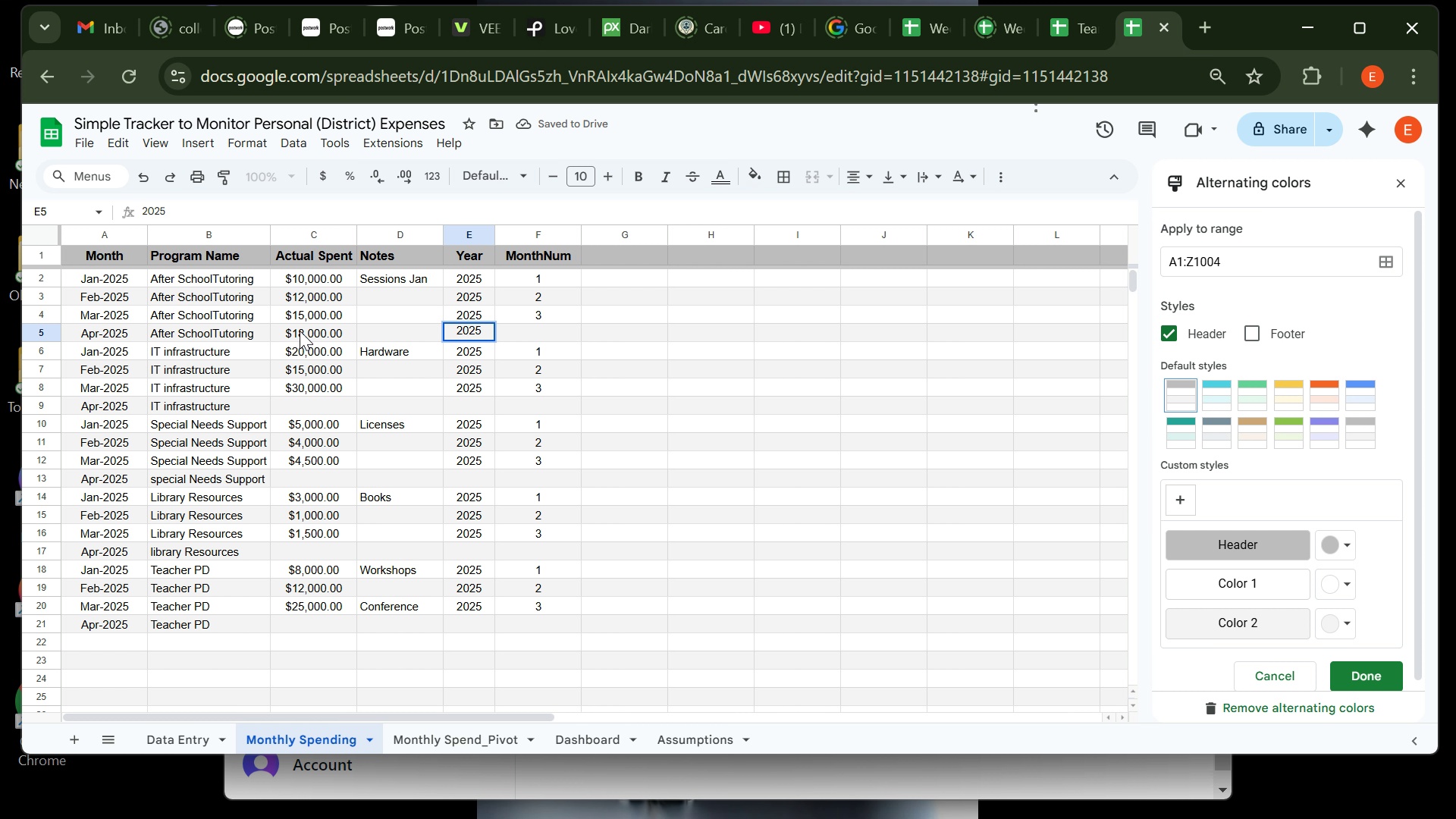 
key(ArrowRight)
 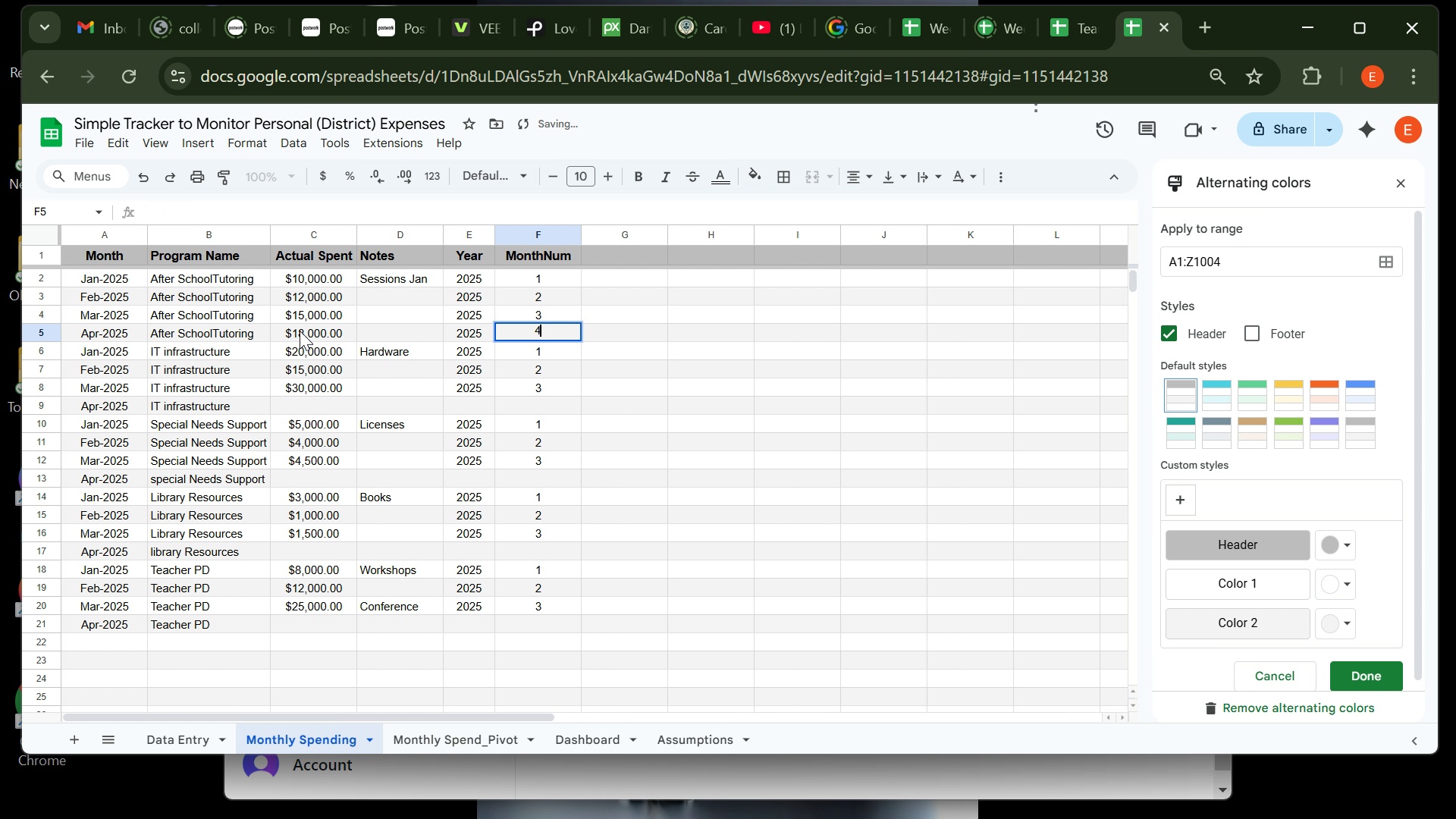 
key(4)
 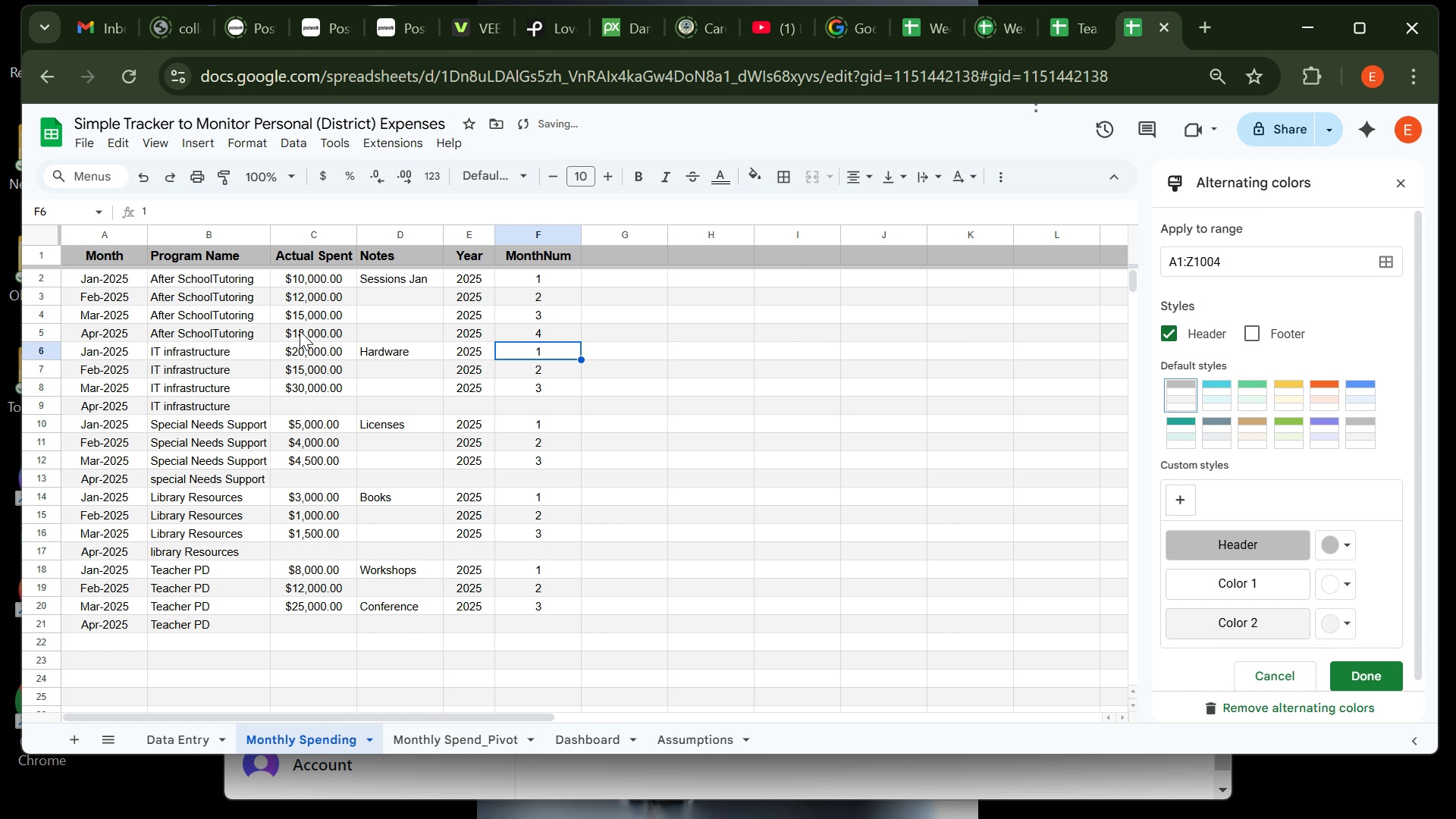 
key(ArrowDown)
 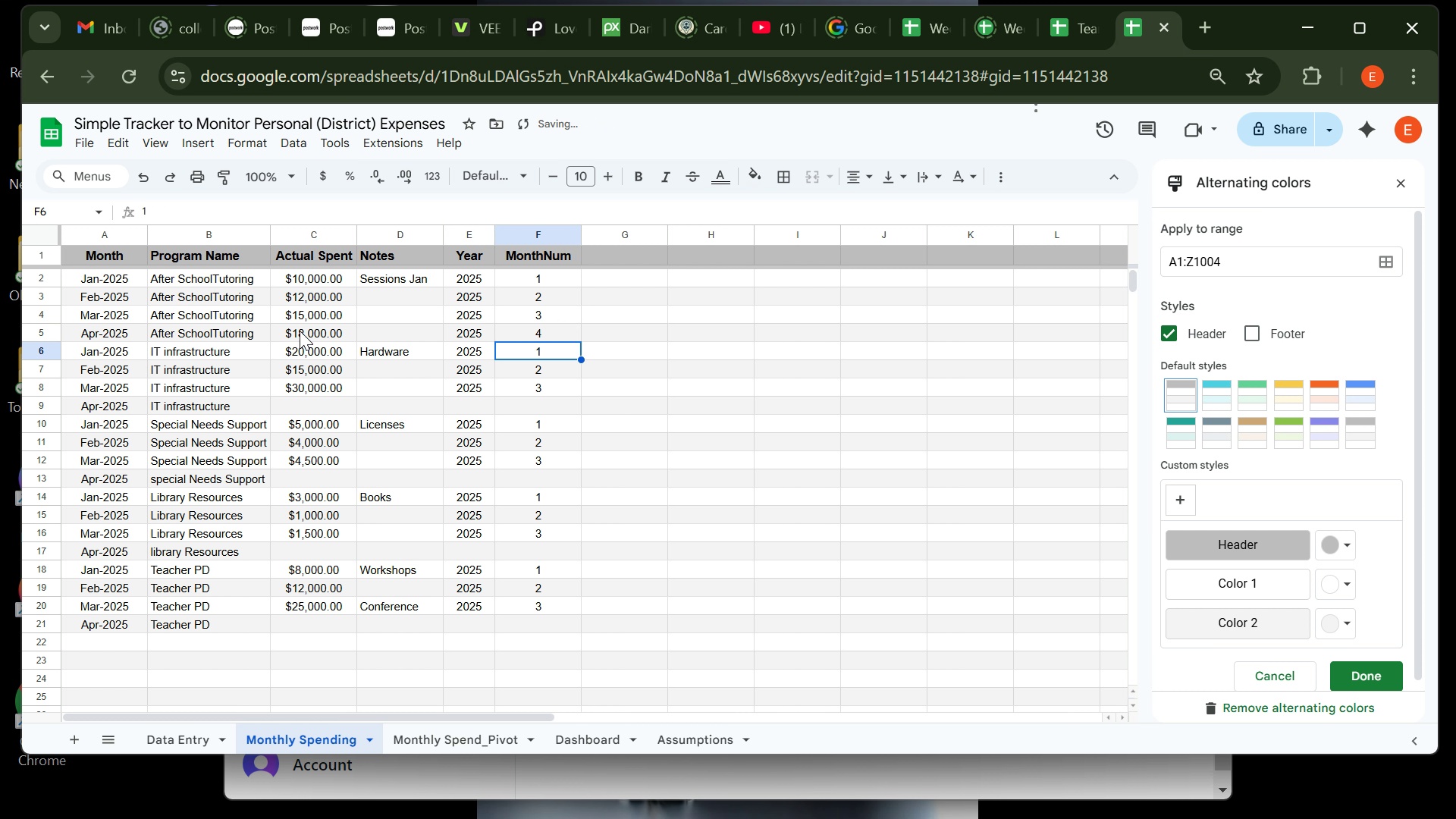 
key(ArrowDown)
 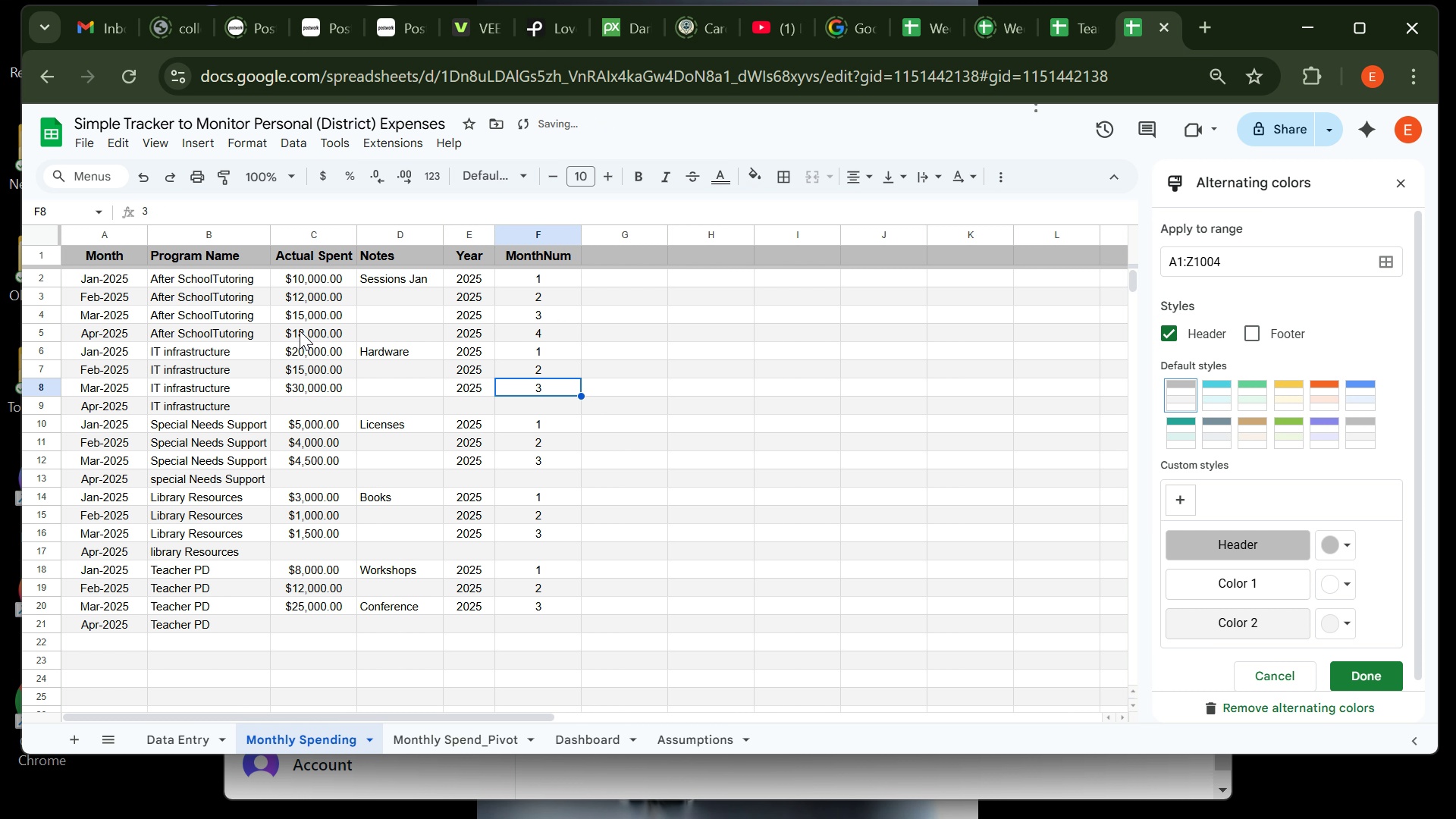 
key(ArrowDown)
 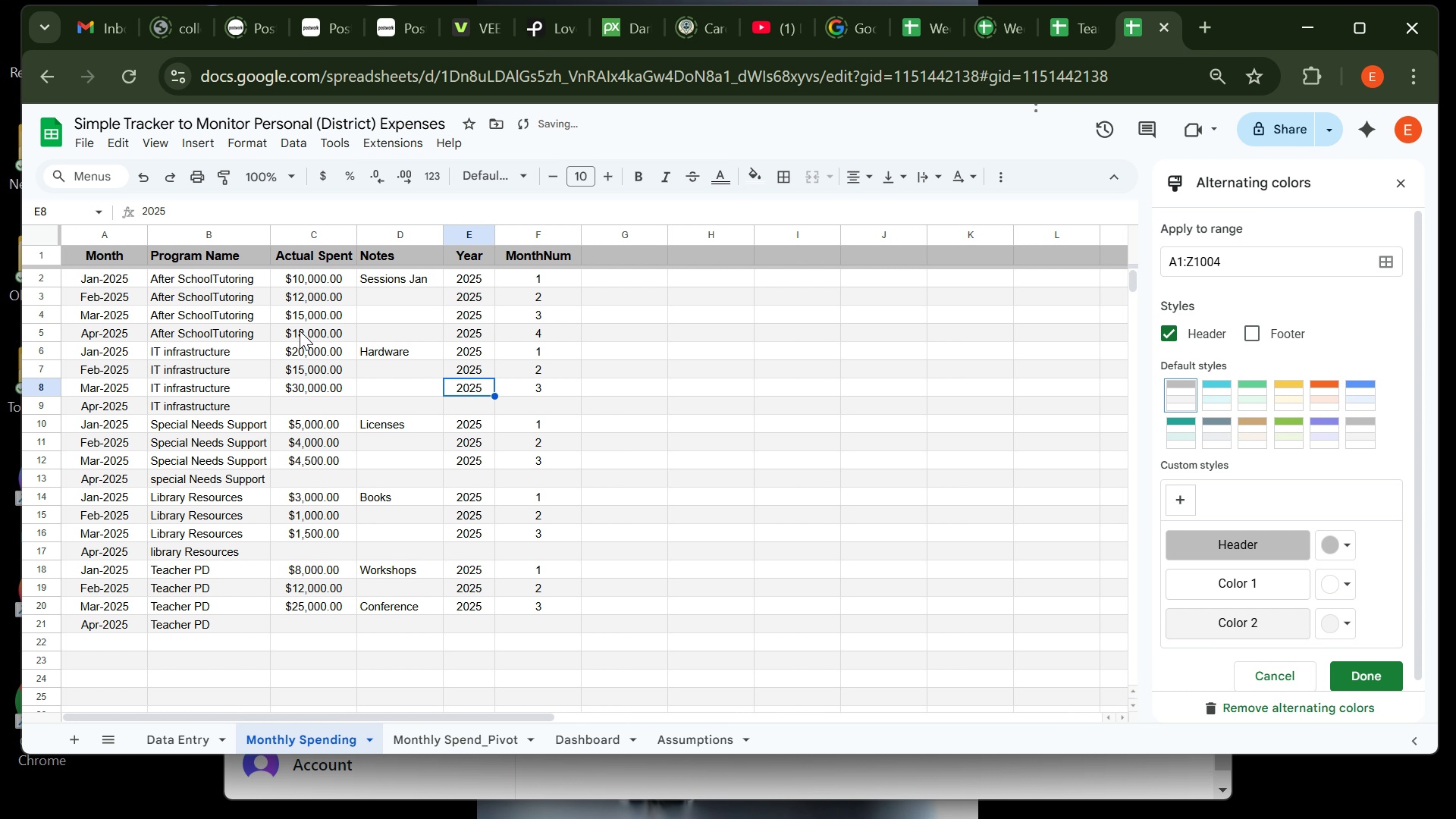 
key(ArrowLeft)
 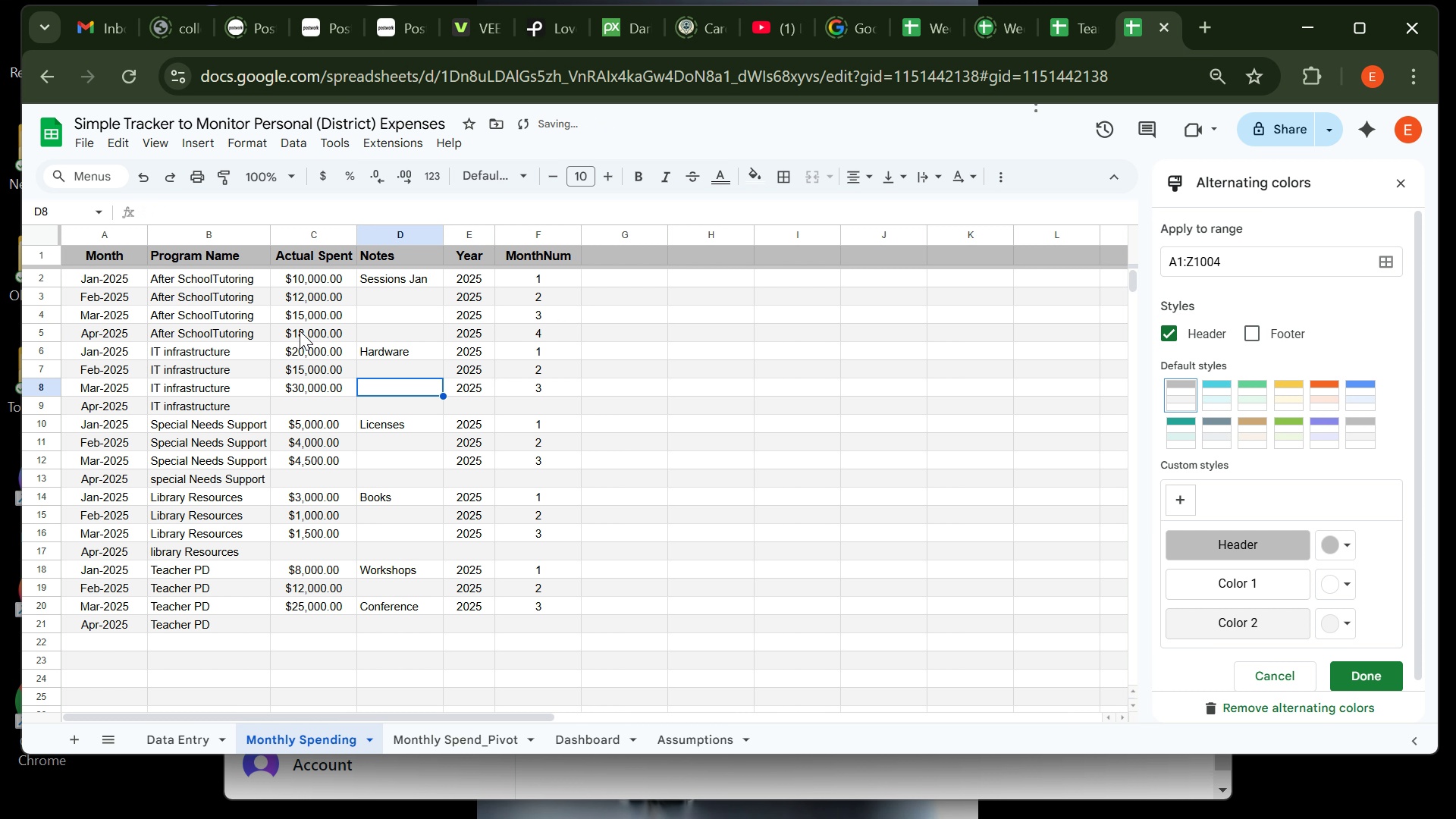 
key(ArrowLeft)
 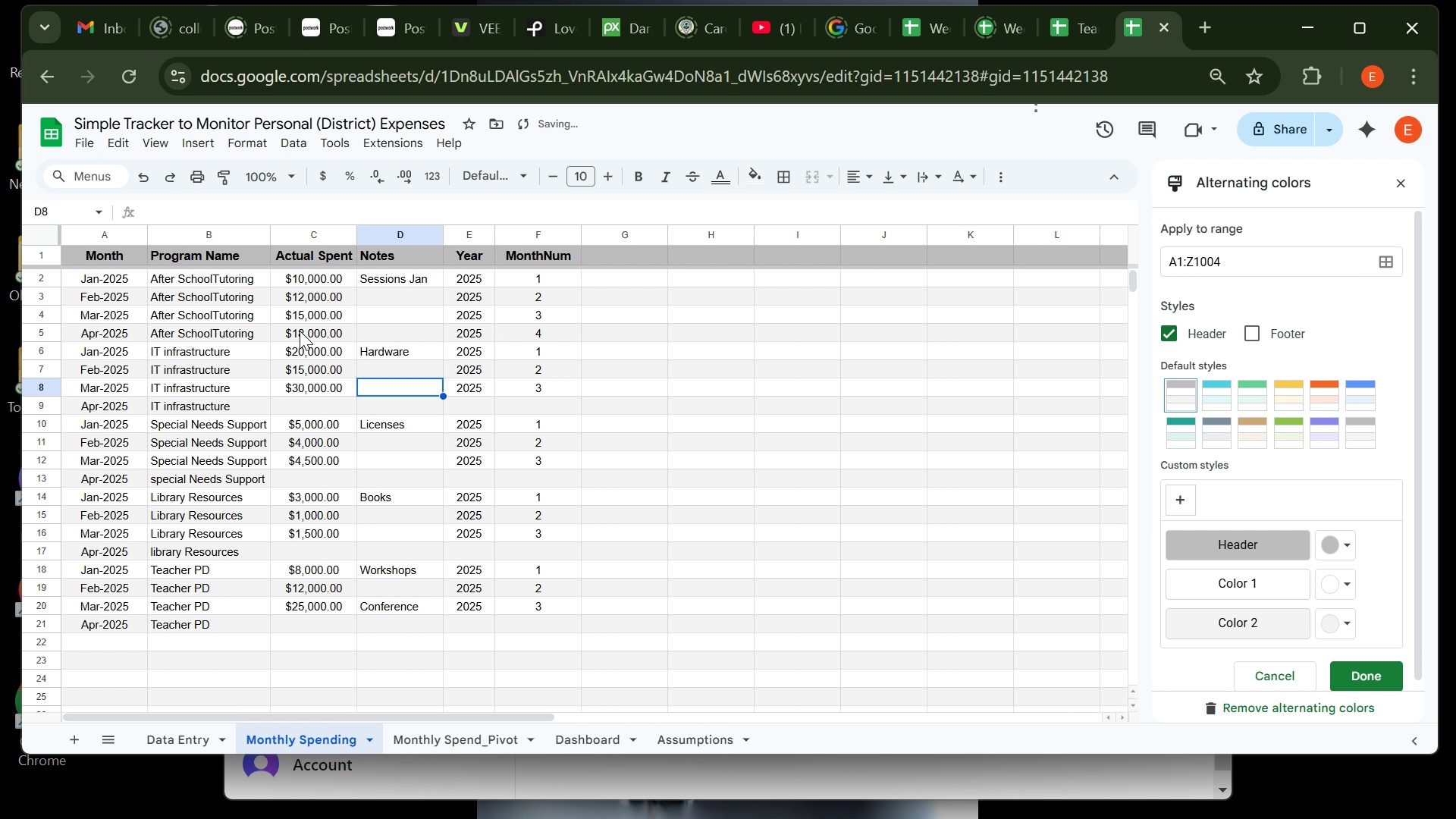 
key(ArrowLeft)
 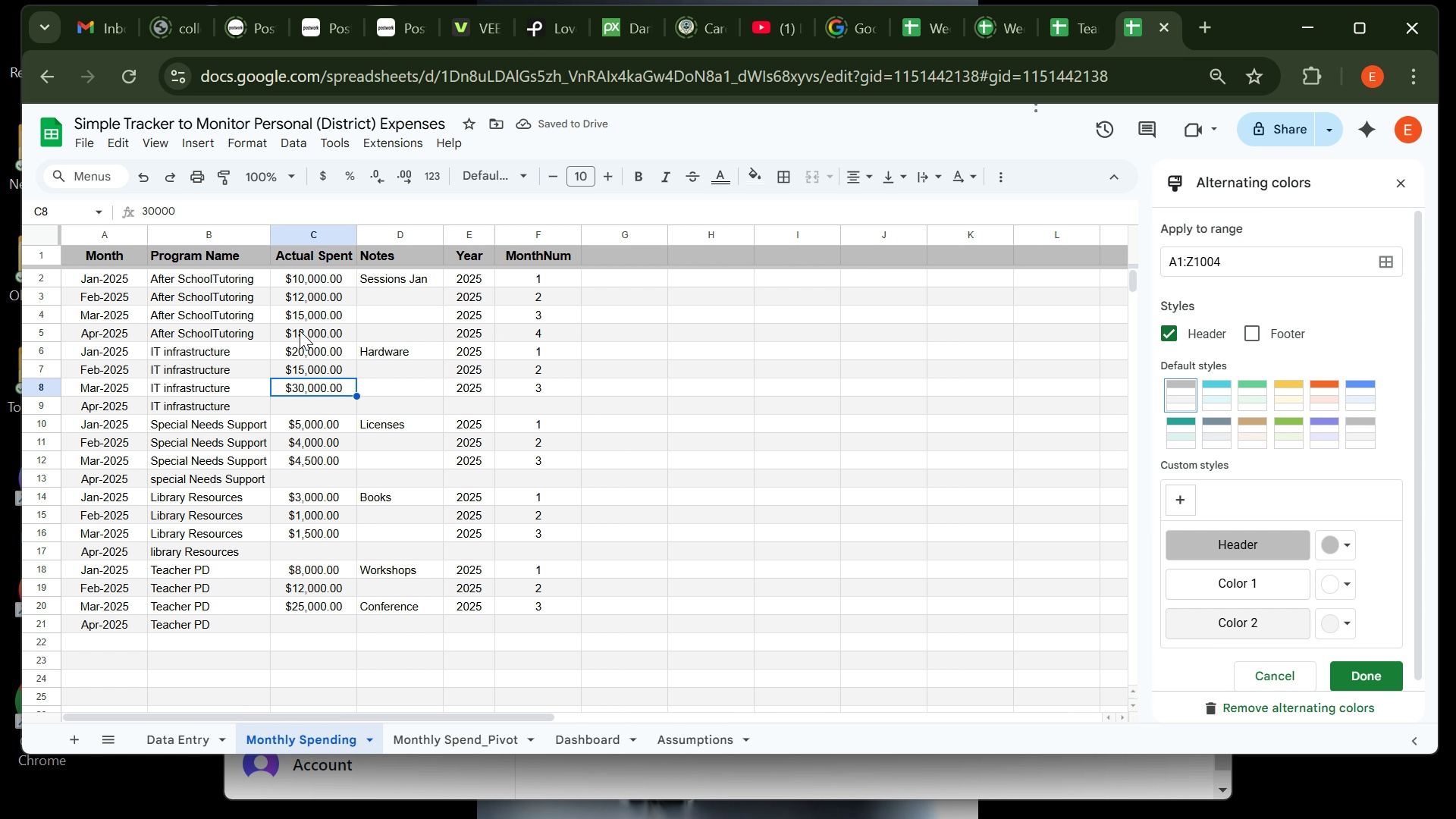 
key(ArrowDown)
 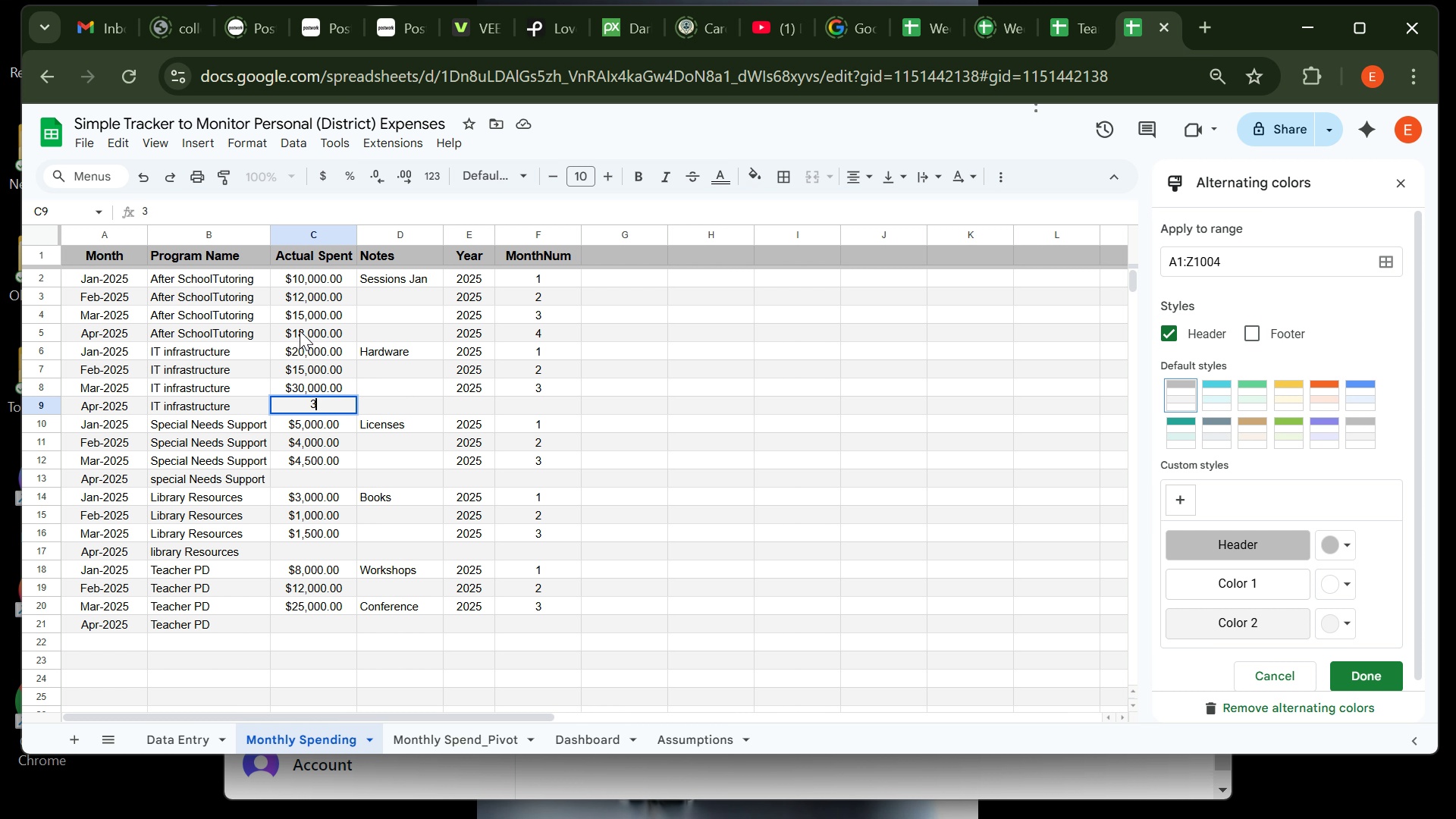 
type(350000)
 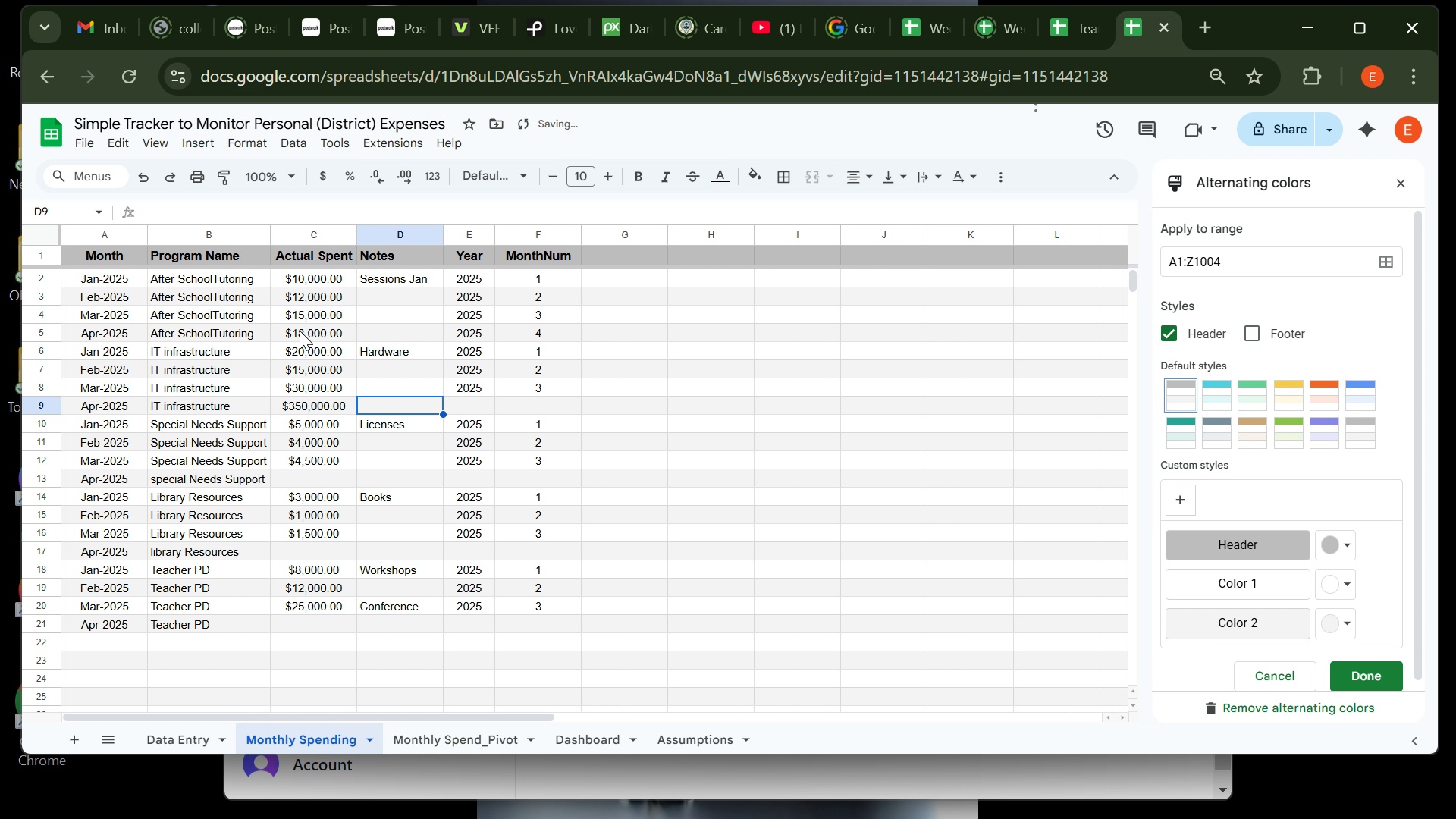 
key(ArrowRight)
 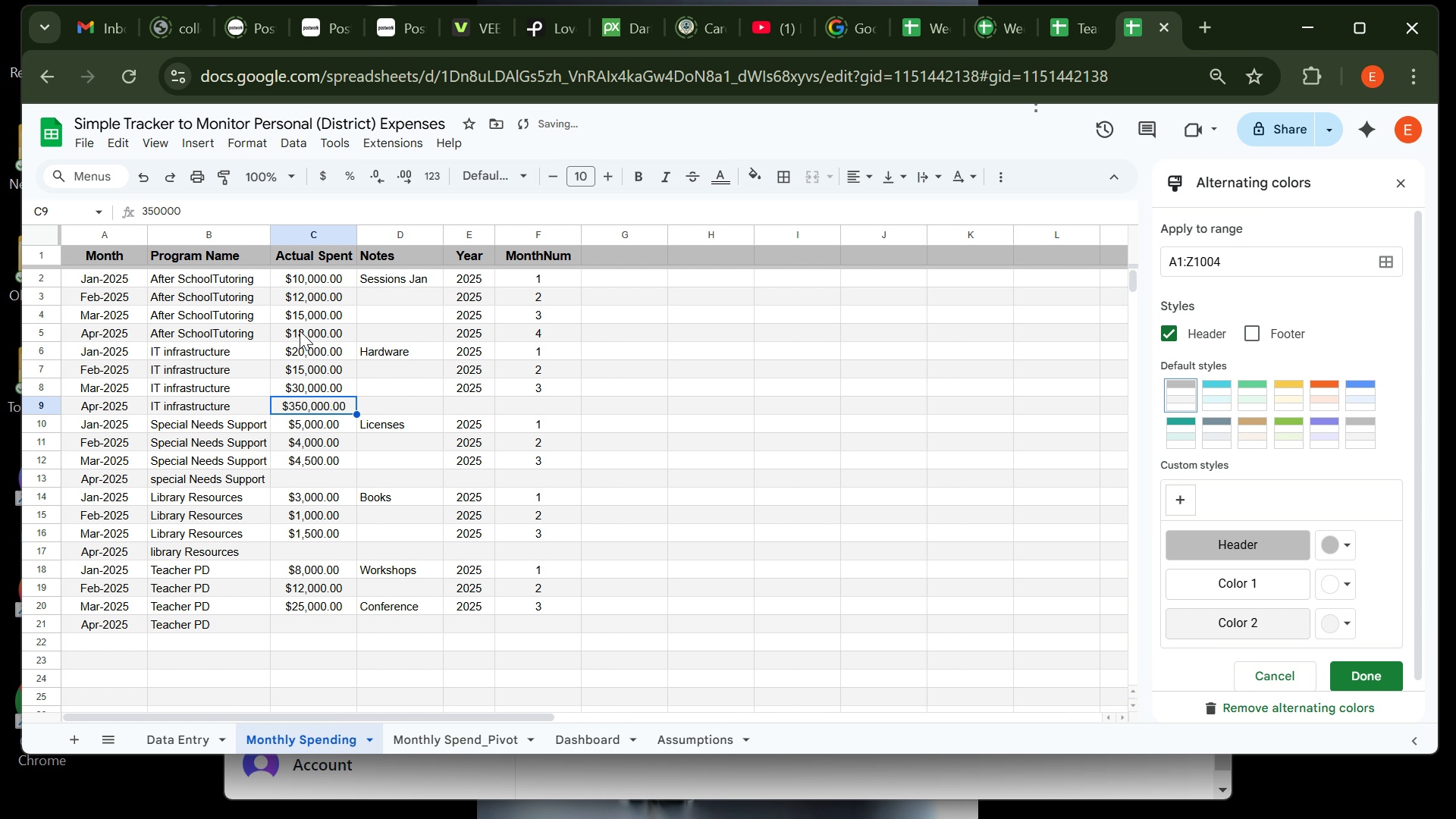 
key(ArrowLeft)
 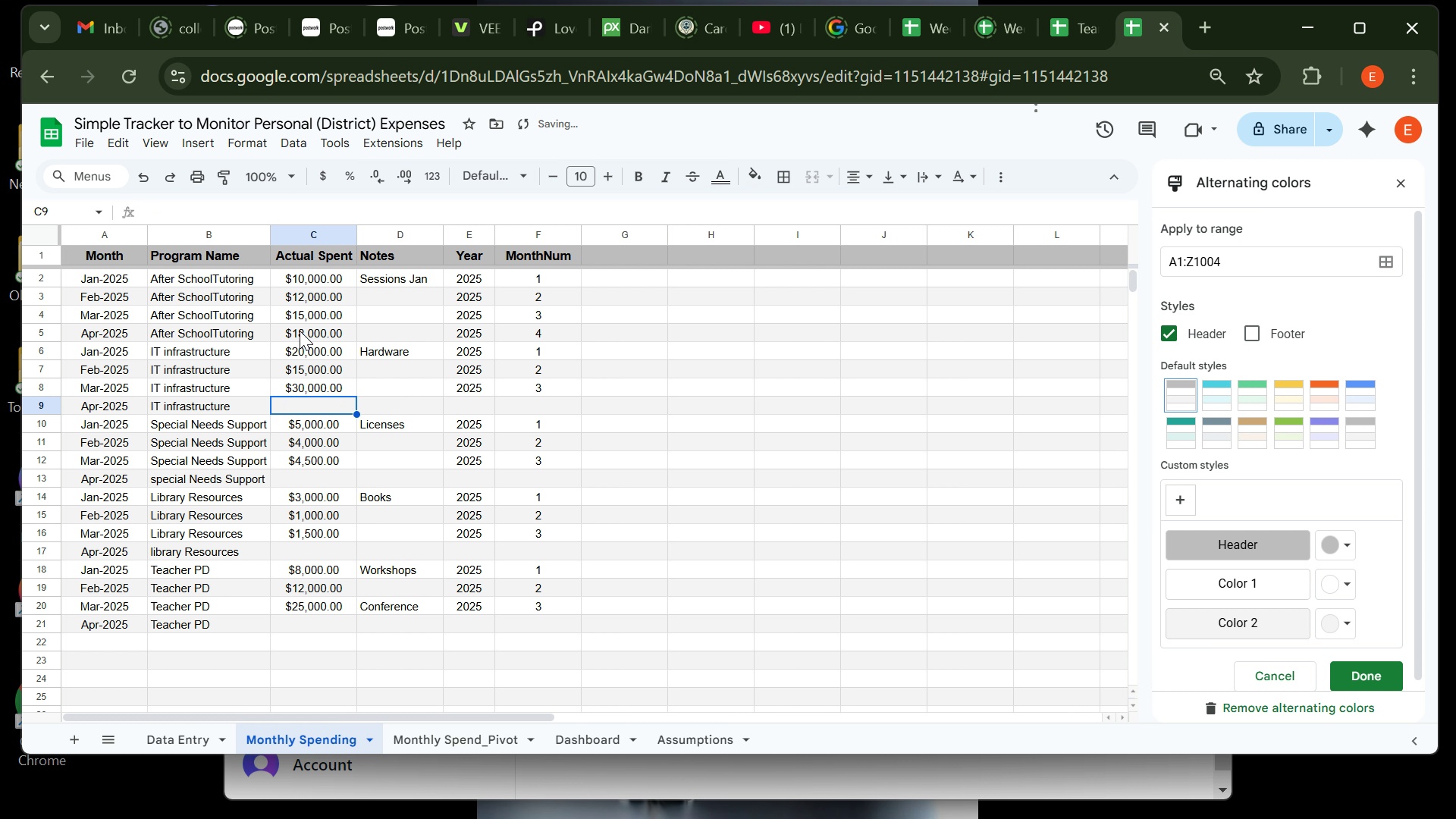 
key(Backspace)
type(35000)
 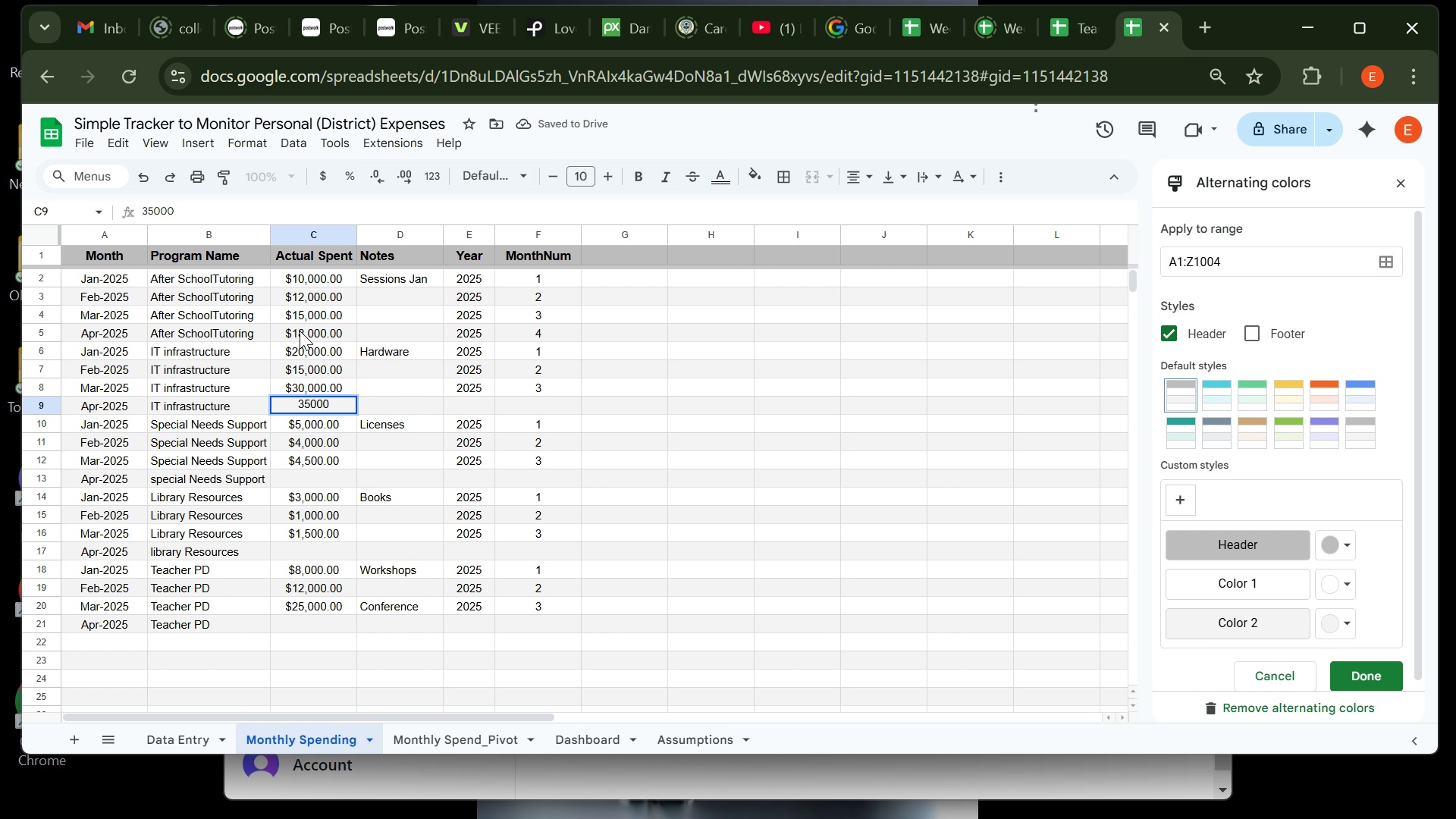 
key(ArrowRight)
 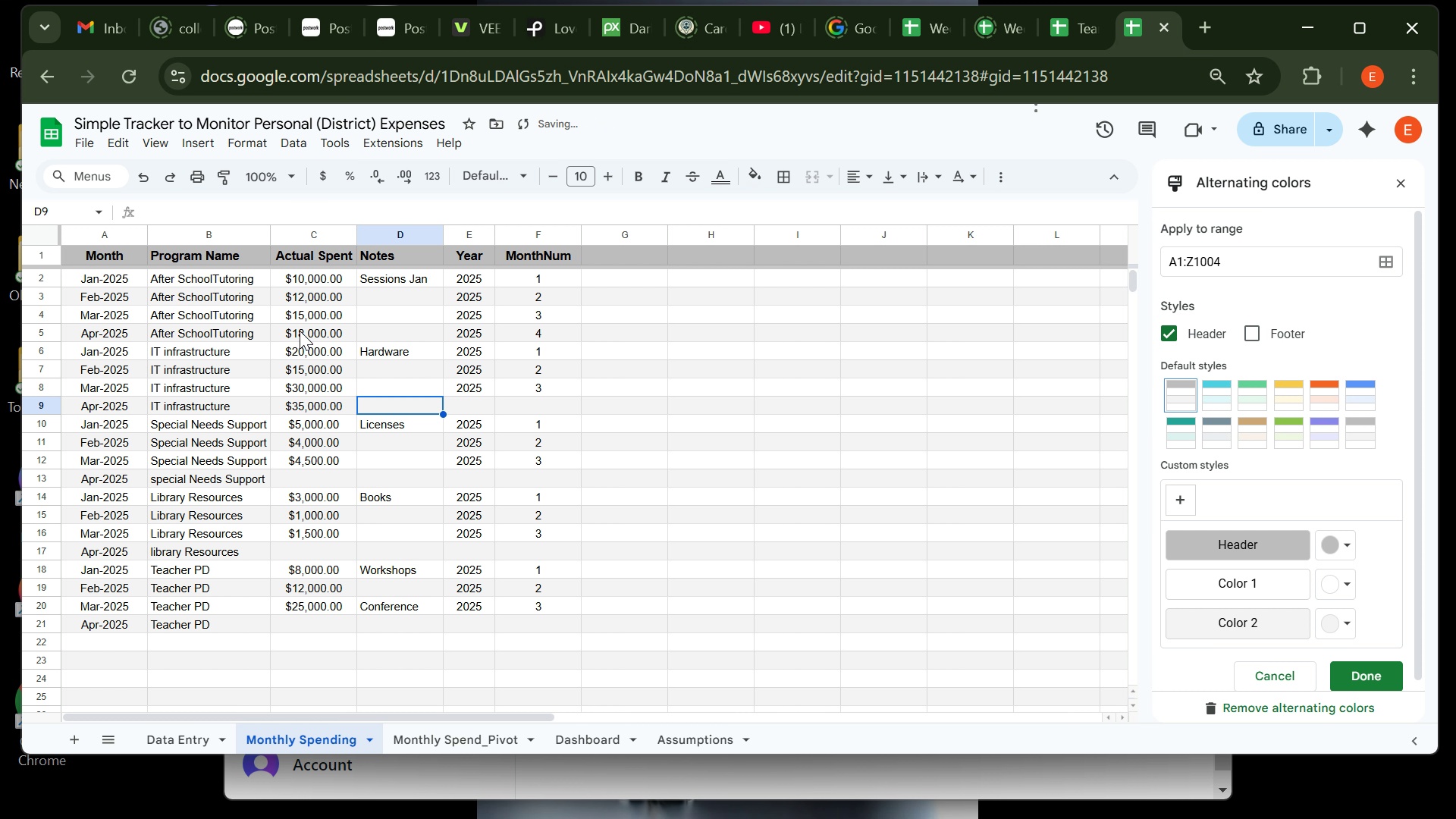 
key(ArrowRight)
 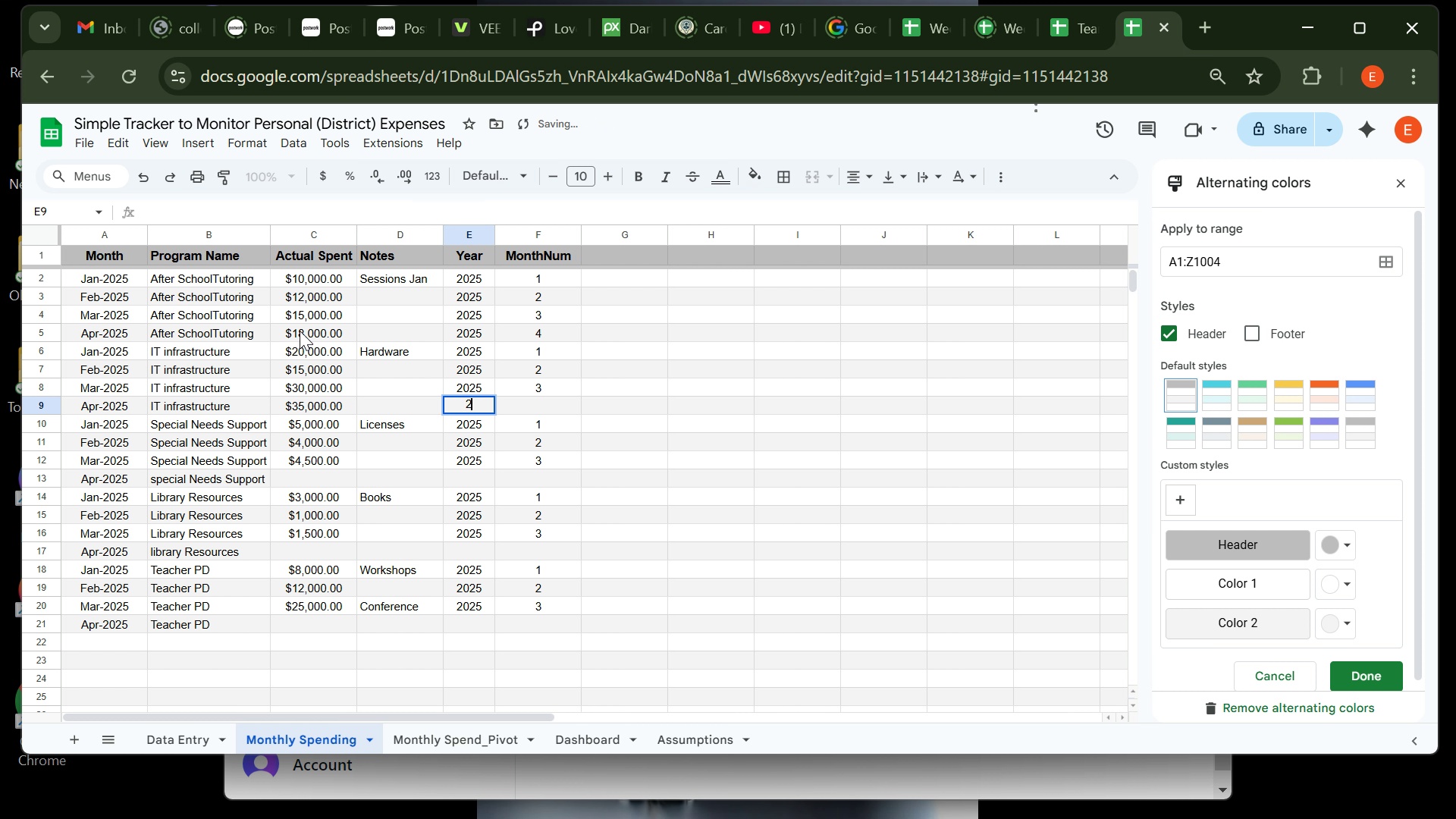 
type(2025)
 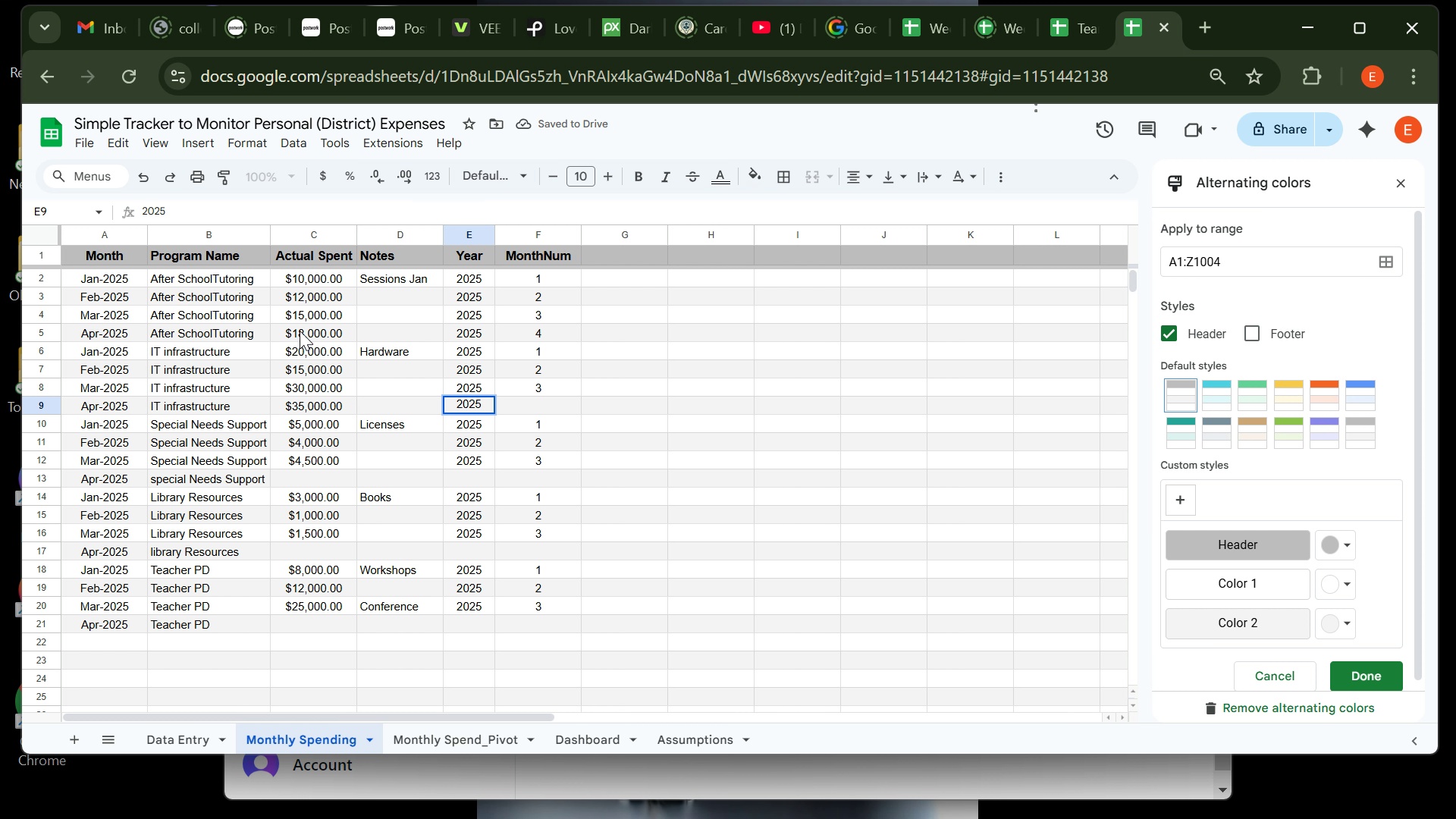 
key(ArrowRight)
 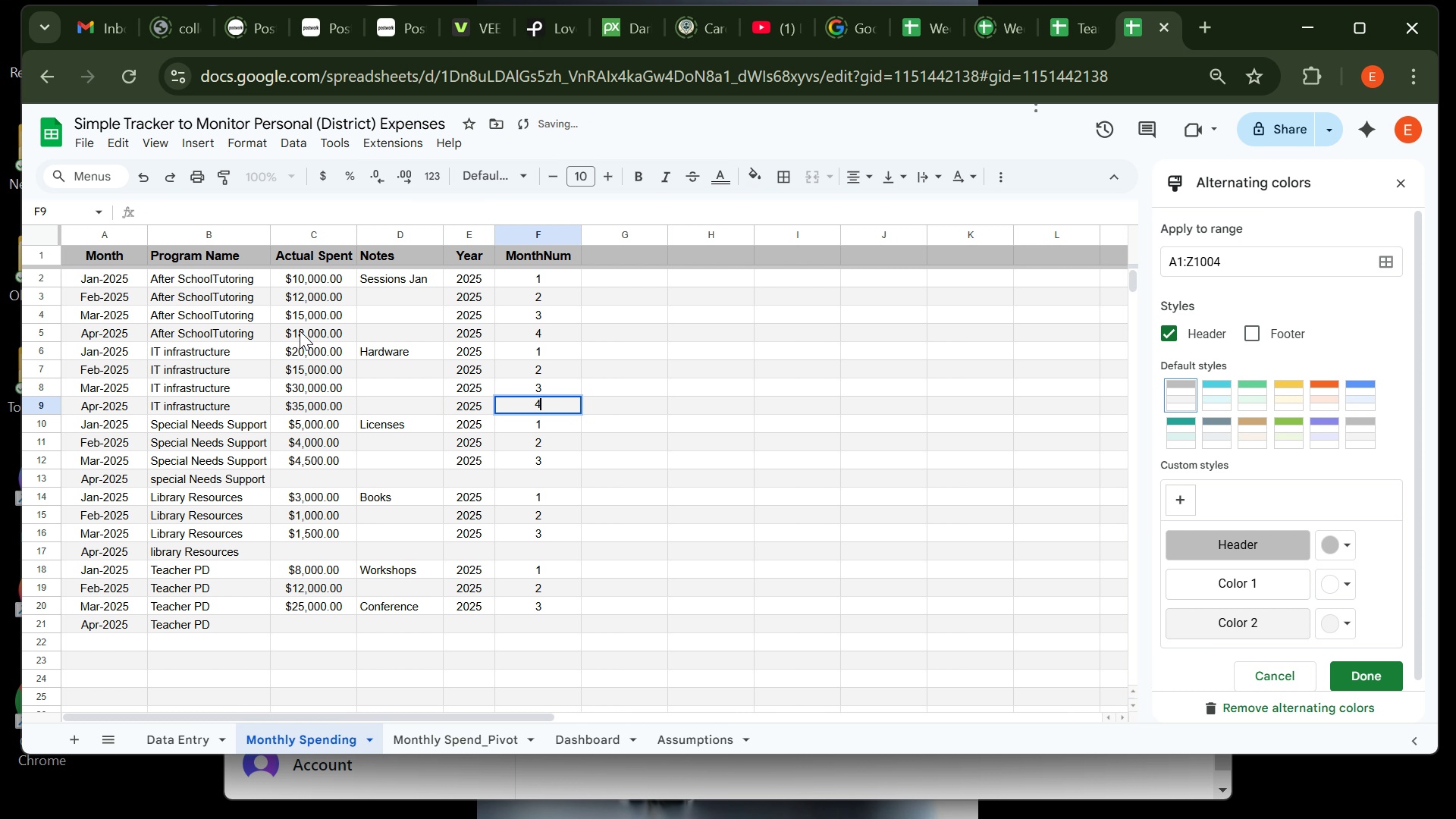 
key(4)
 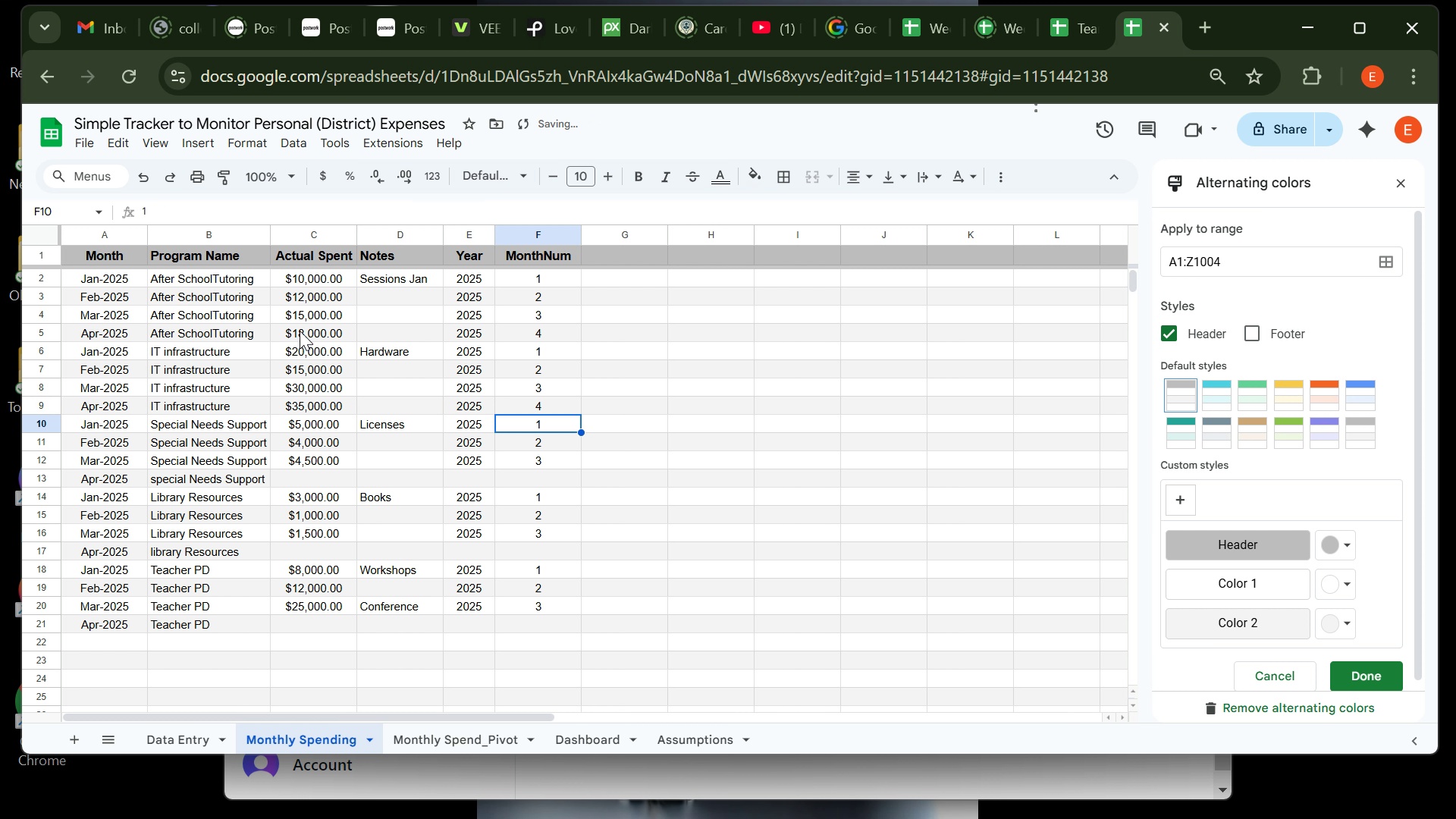 
key(ArrowDown)
 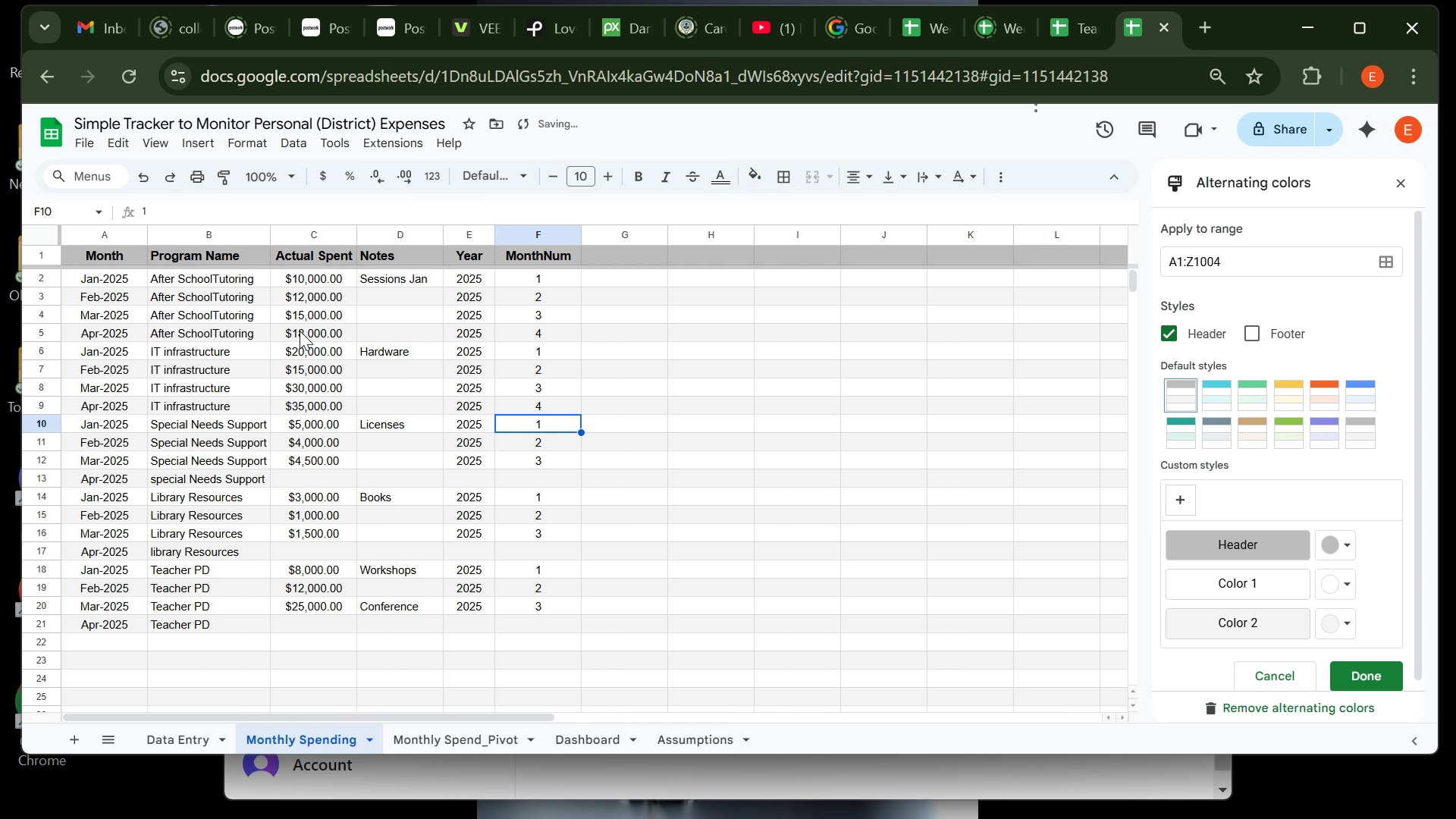 
key(ArrowDown)
 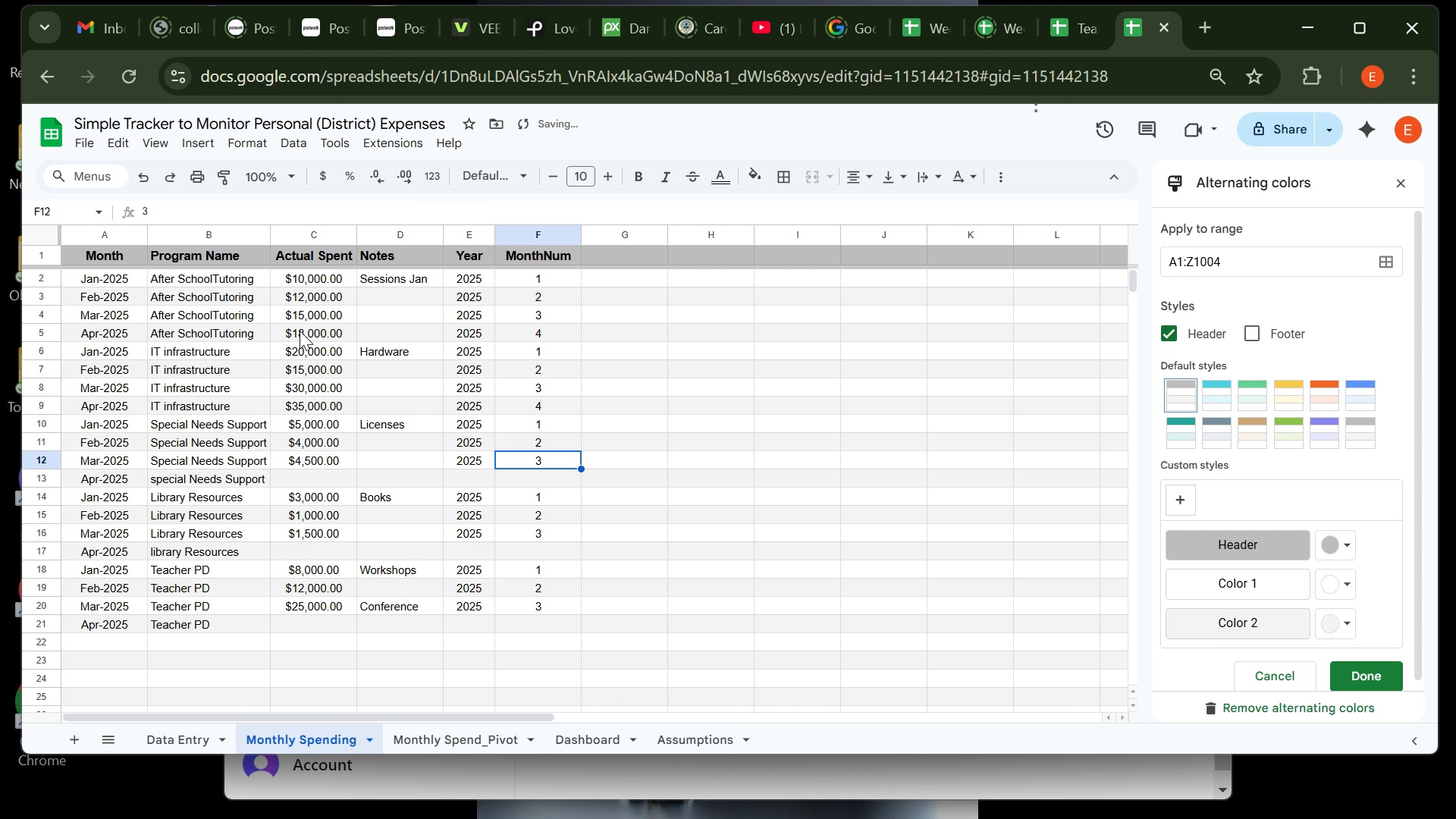 
key(ArrowDown)
 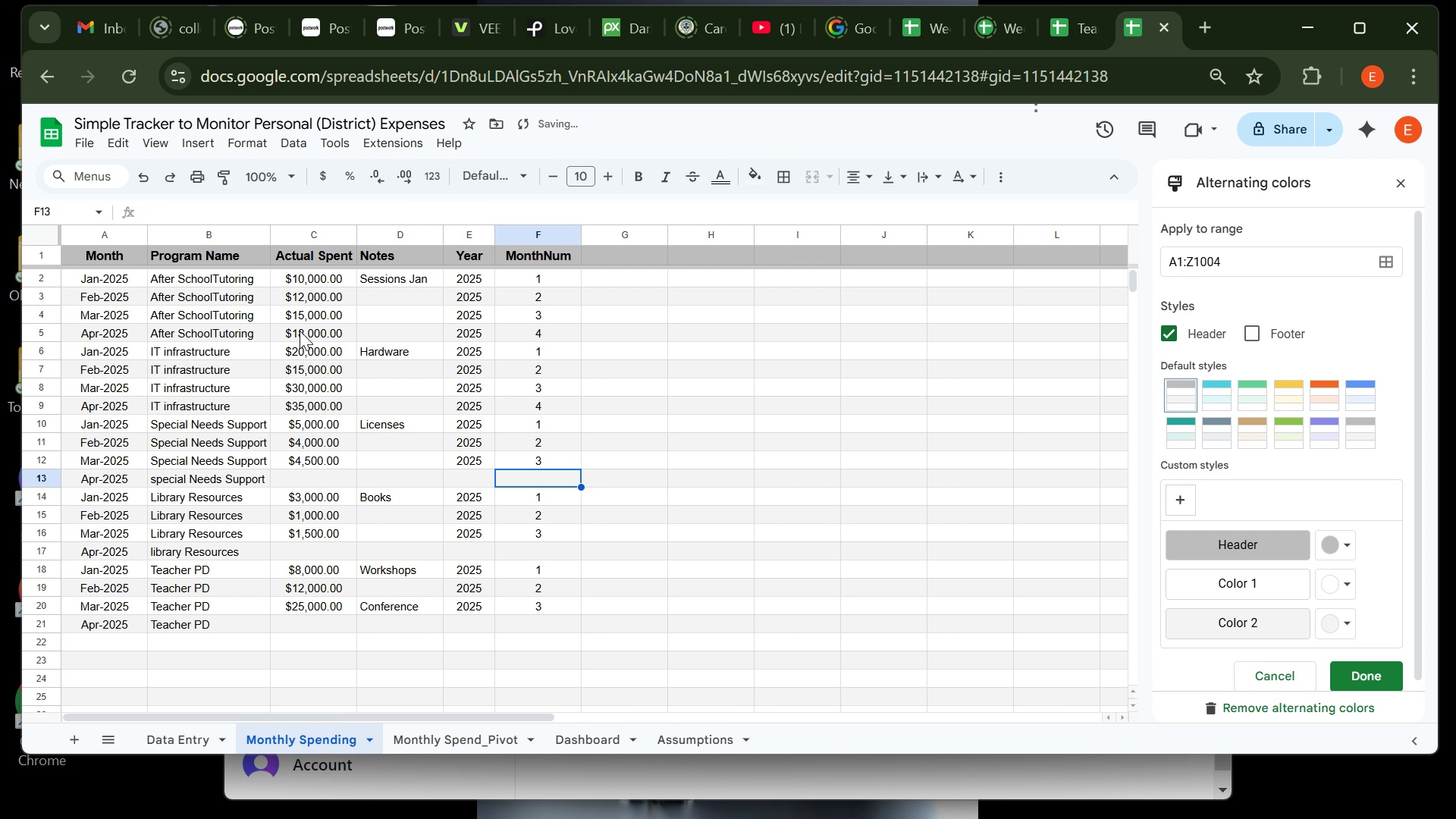 
key(ArrowDown)
 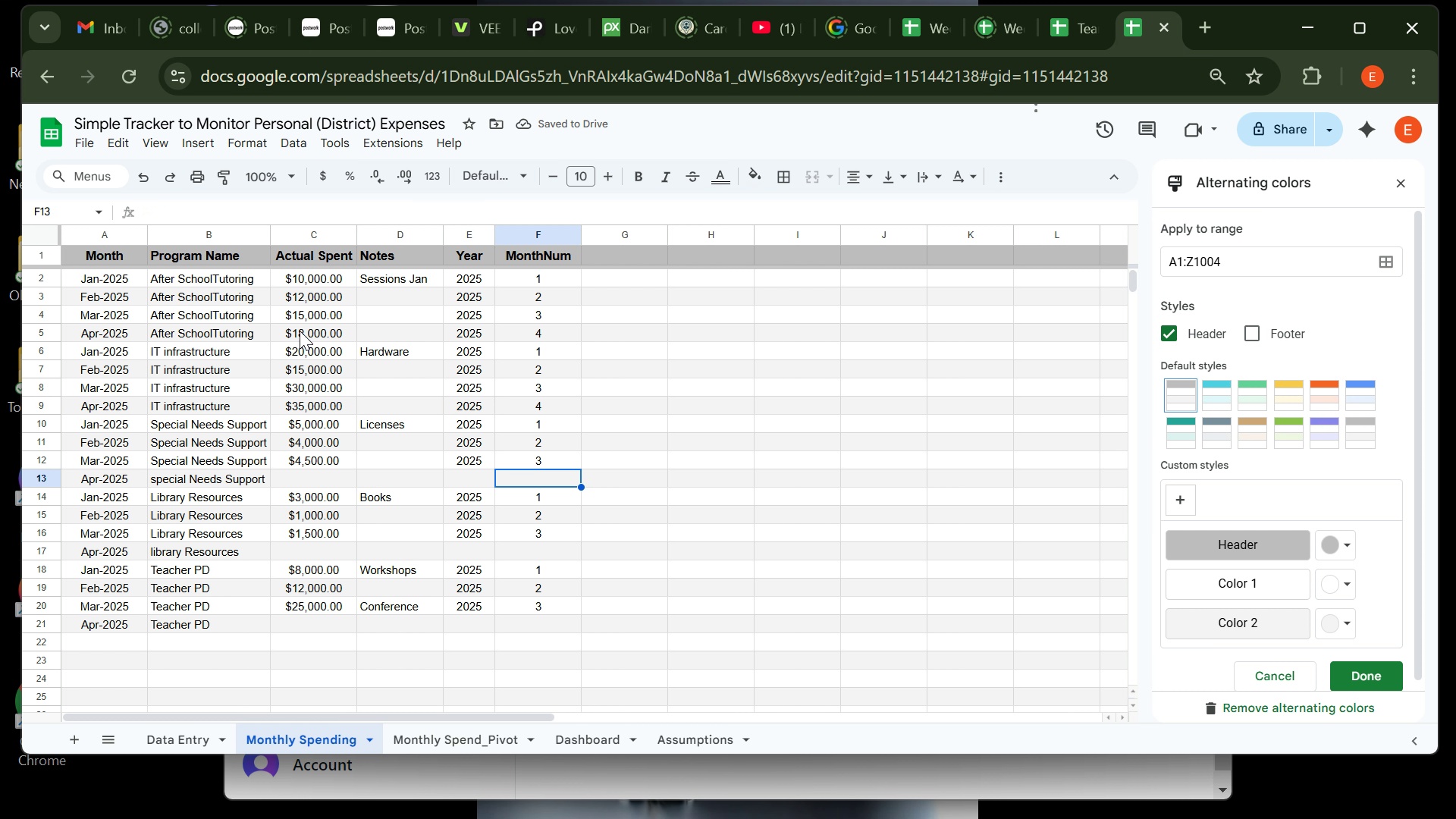 
key(4)
 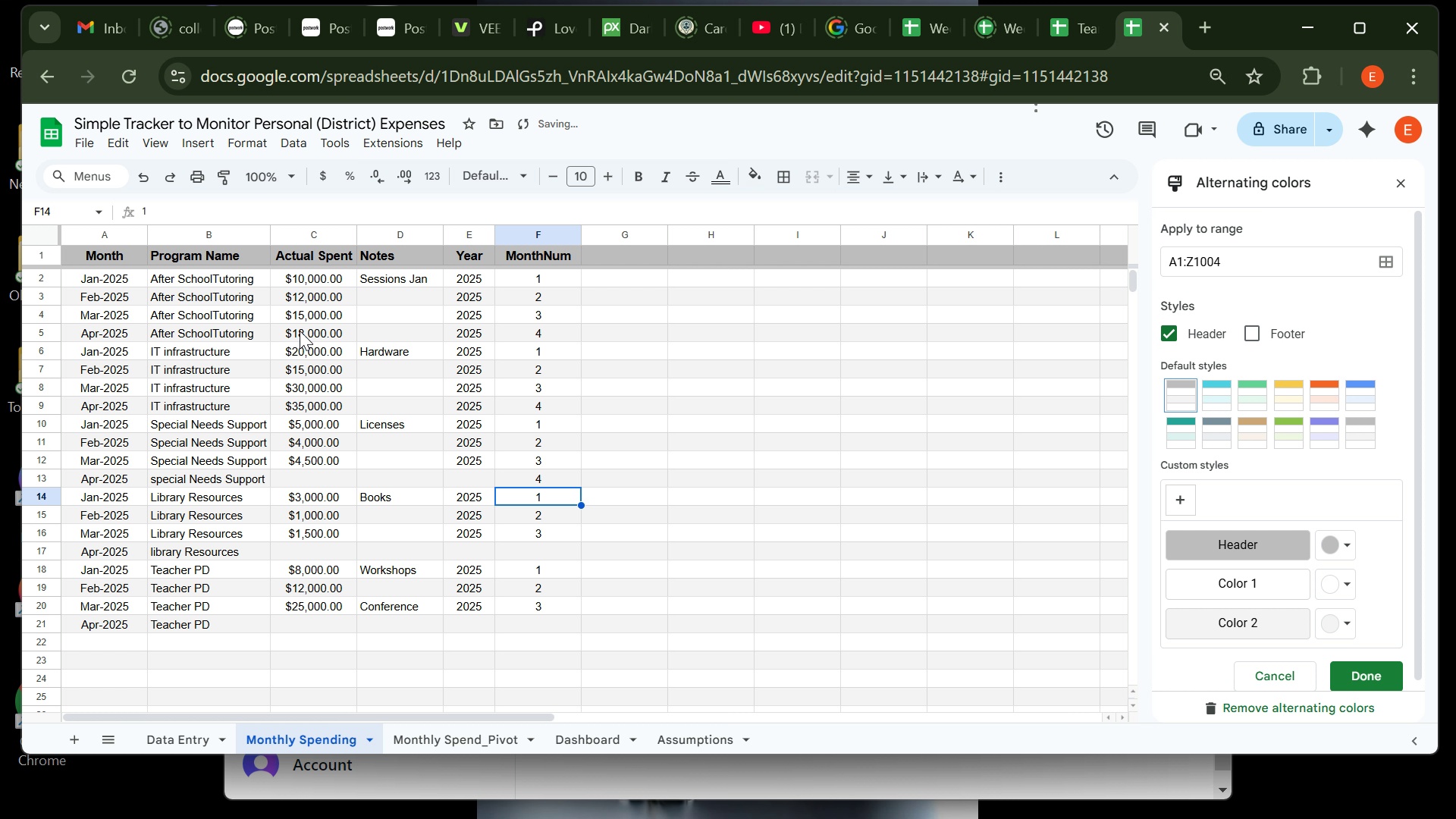 
key(ArrowDown)
 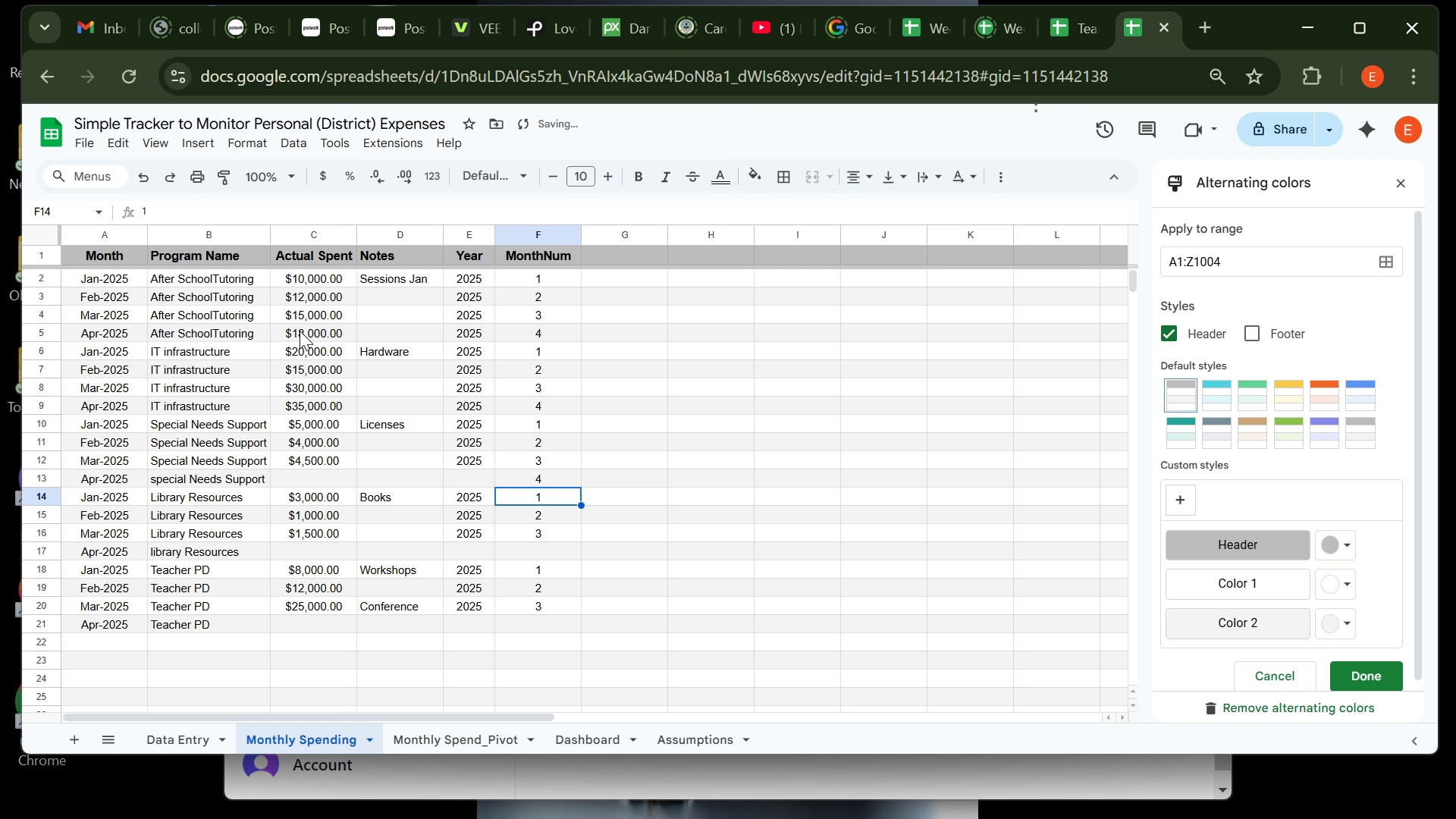 
key(ArrowDown)
 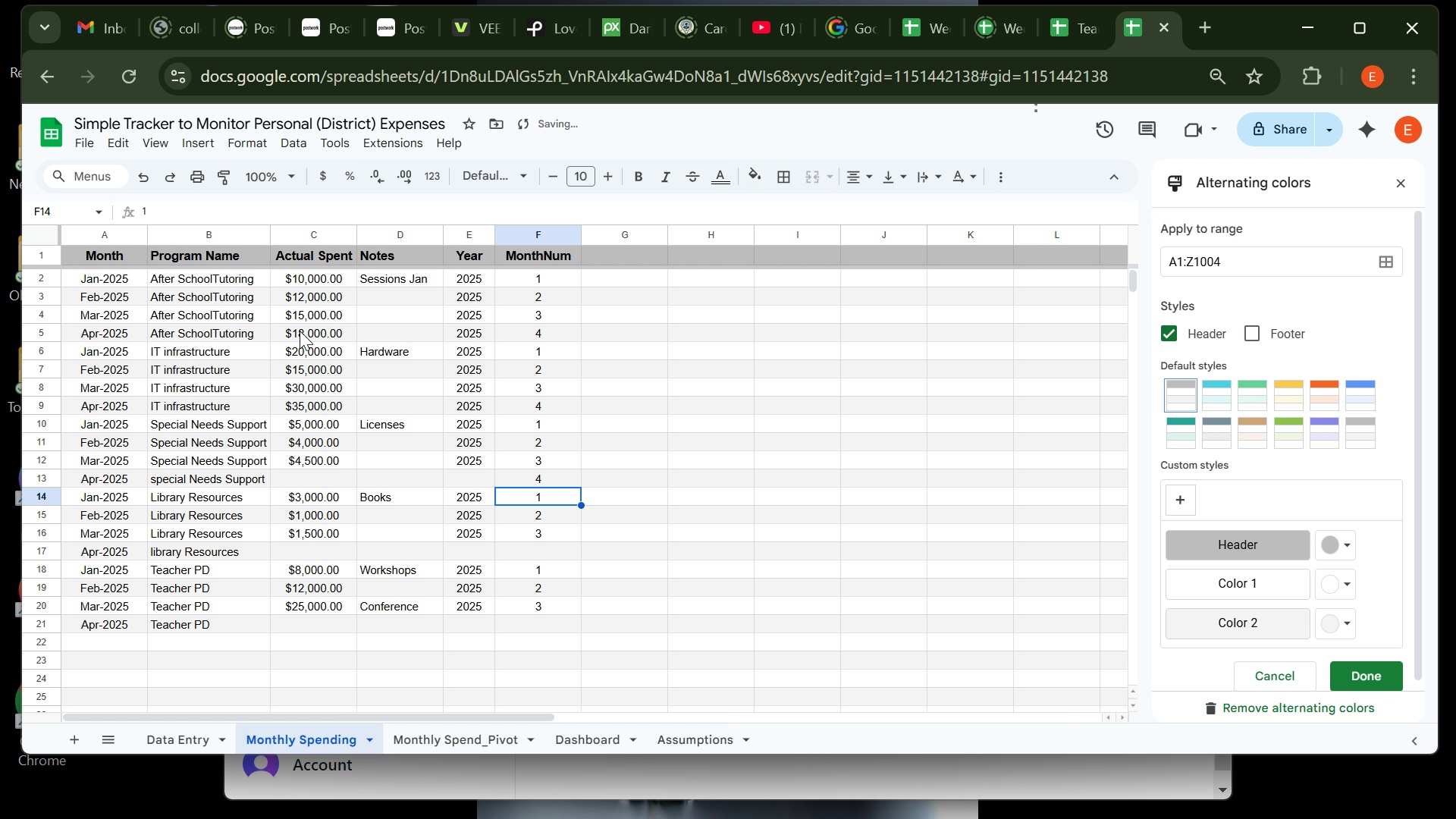 
key(ArrowDown)
 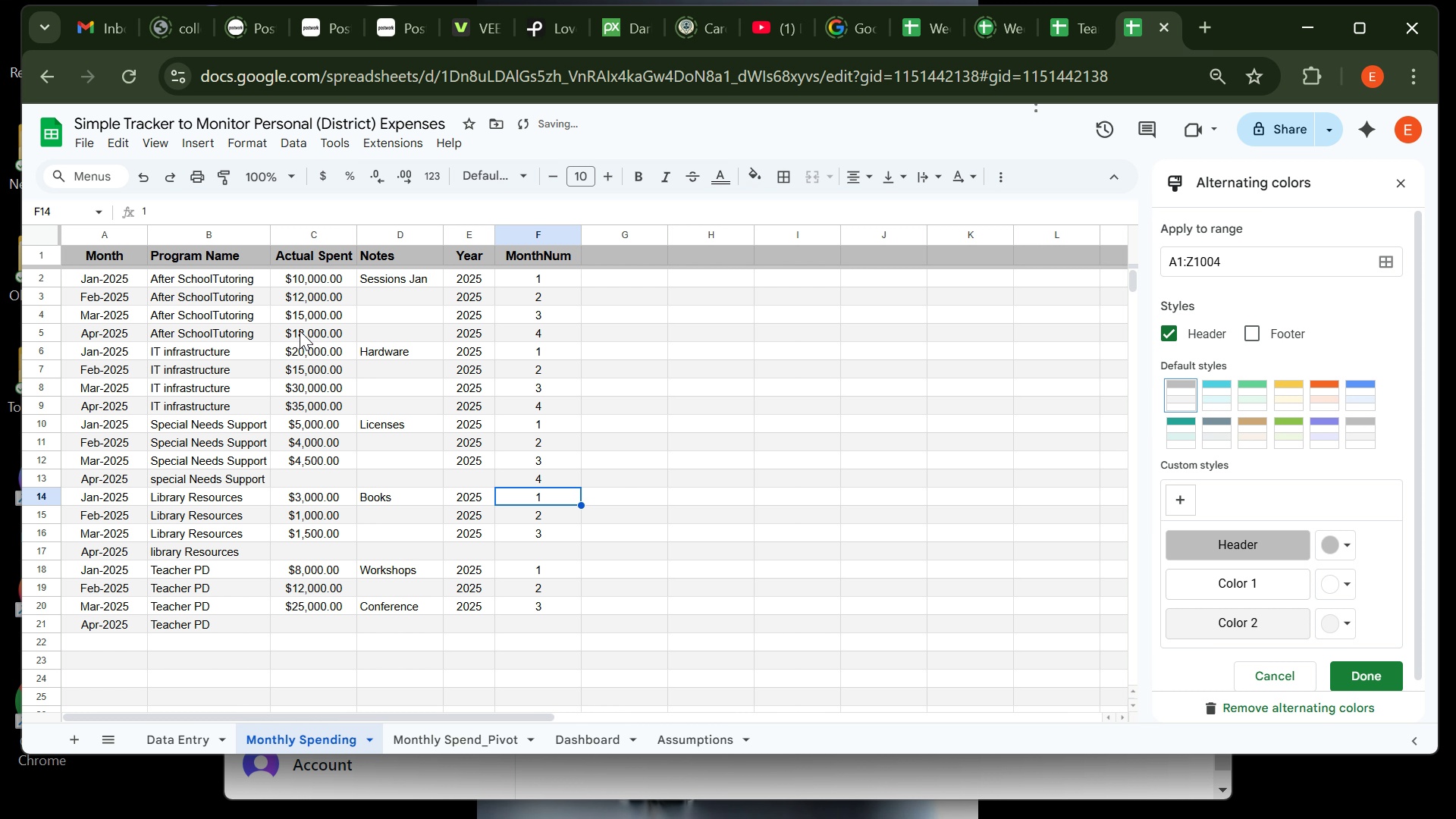 
key(ArrowUp)
 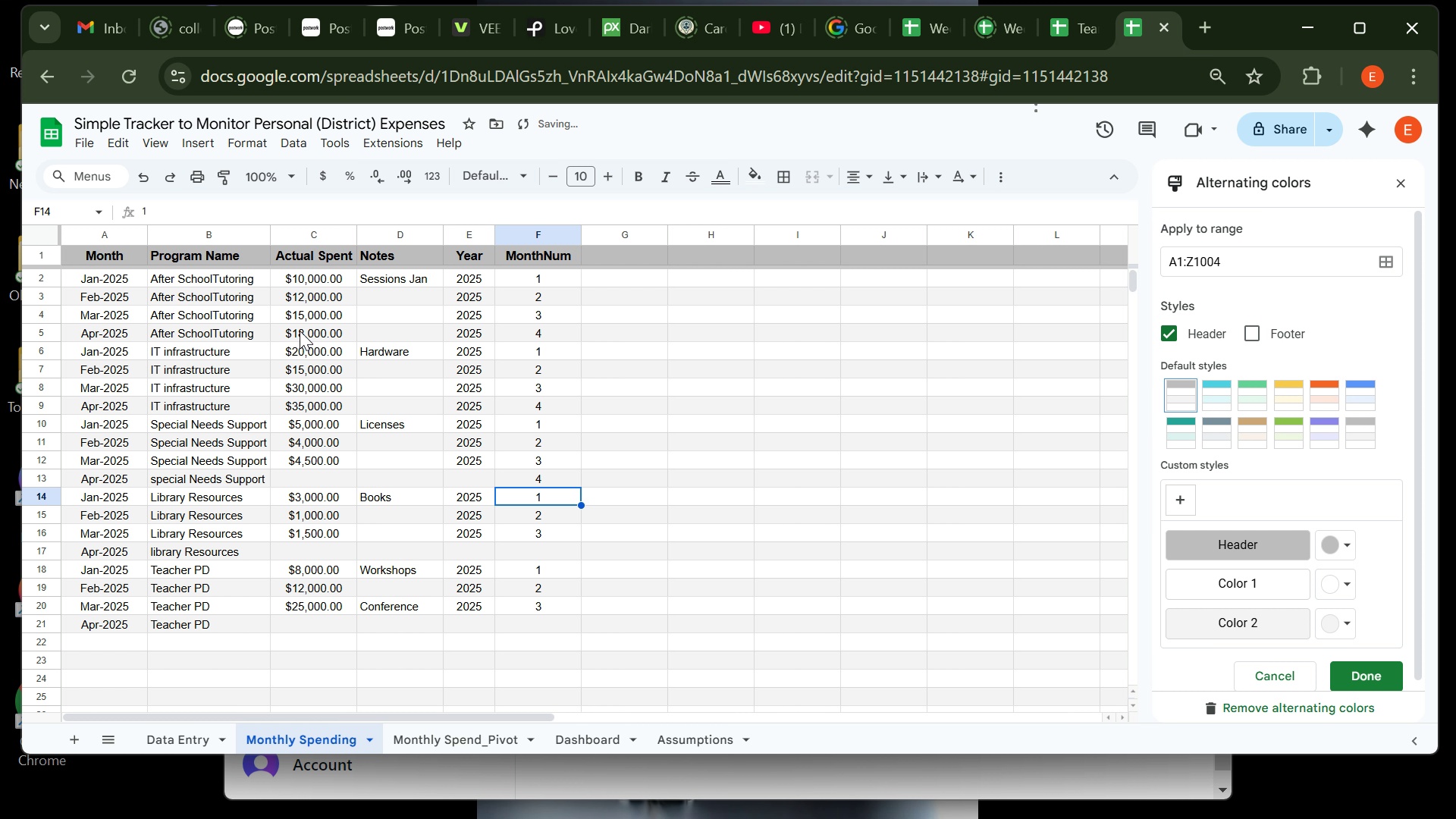 
key(ArrowUp)
 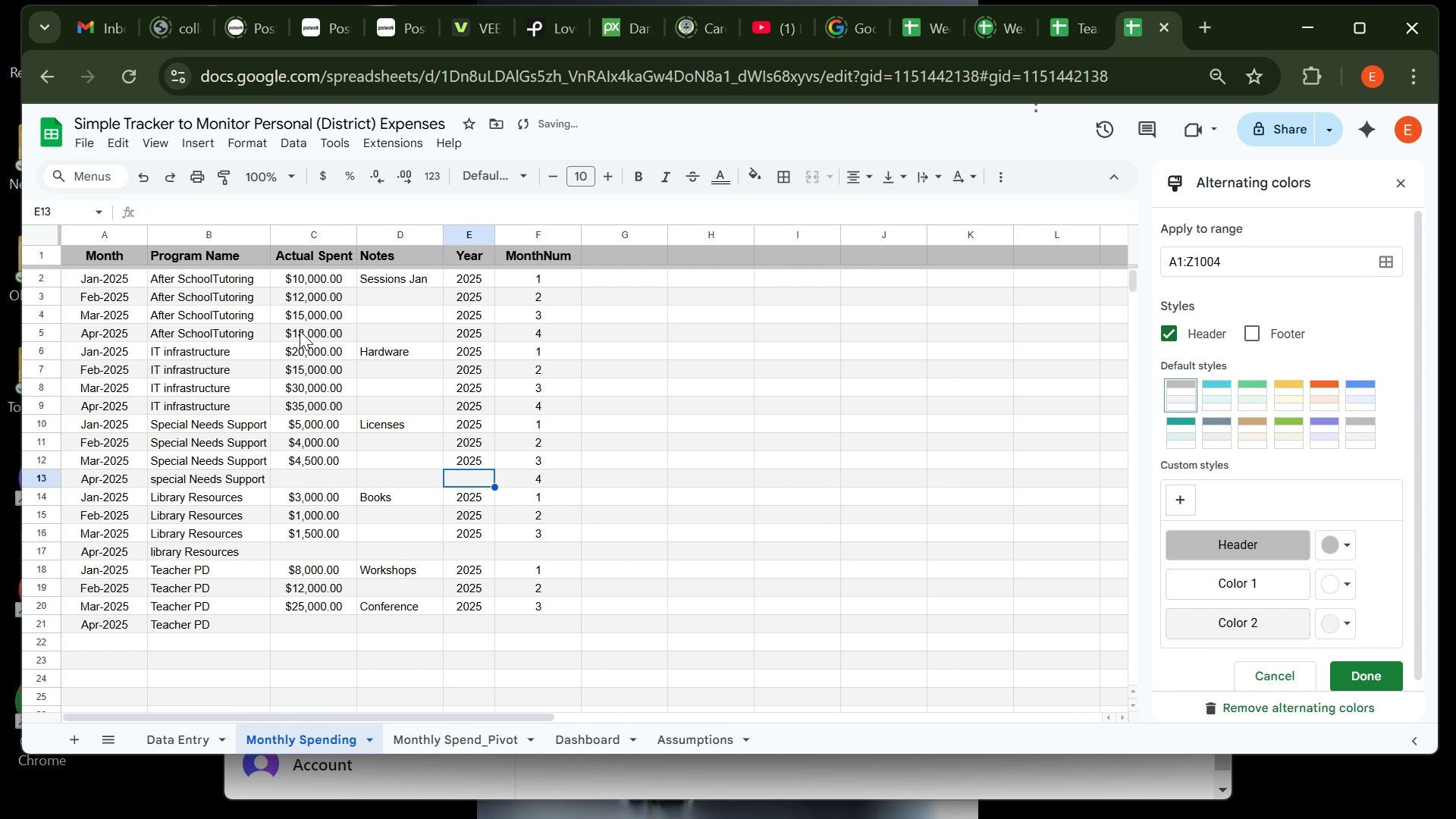 
key(ArrowLeft)
 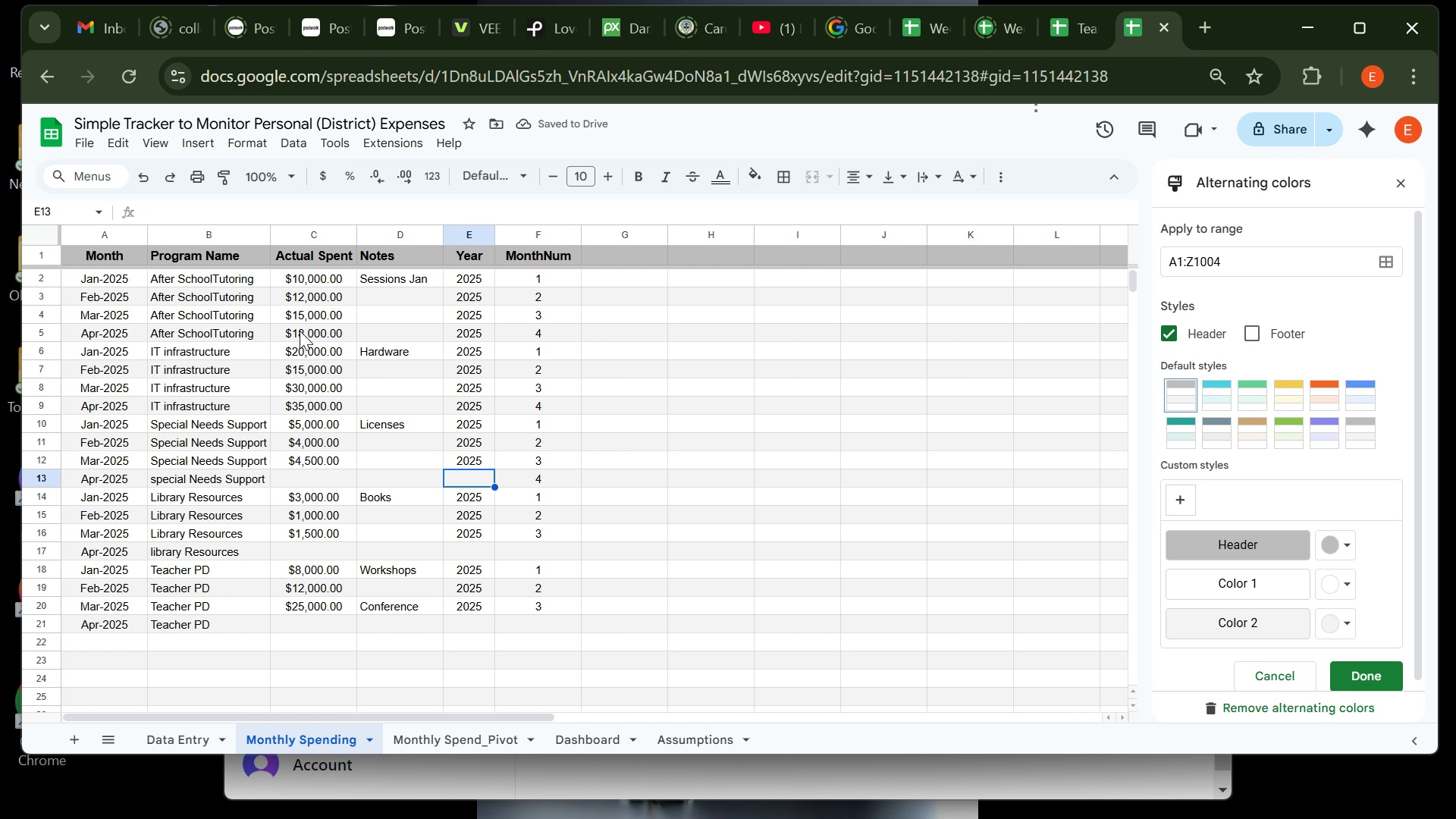 
key(ArrowLeft)
 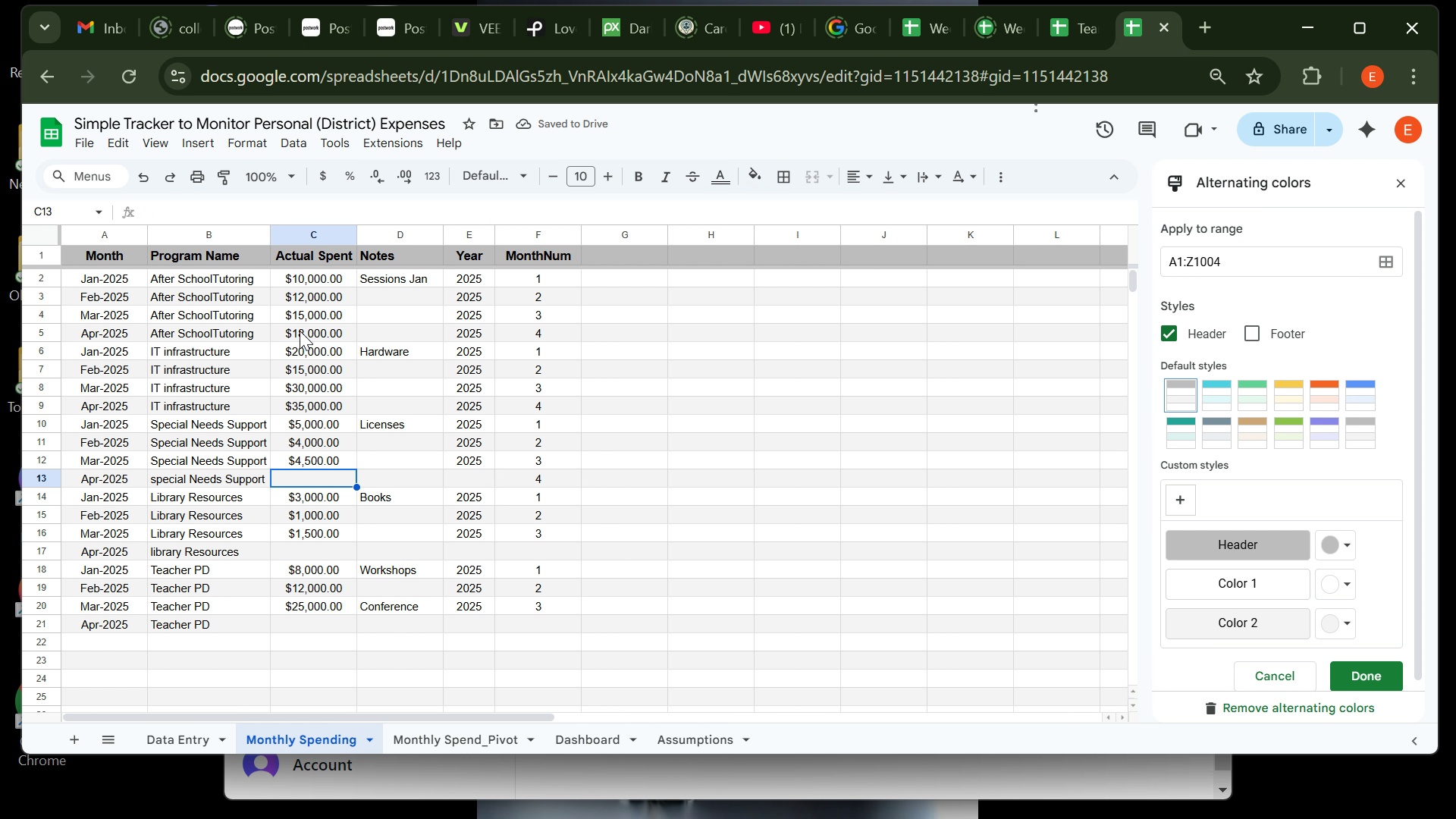 
key(ArrowLeft)
 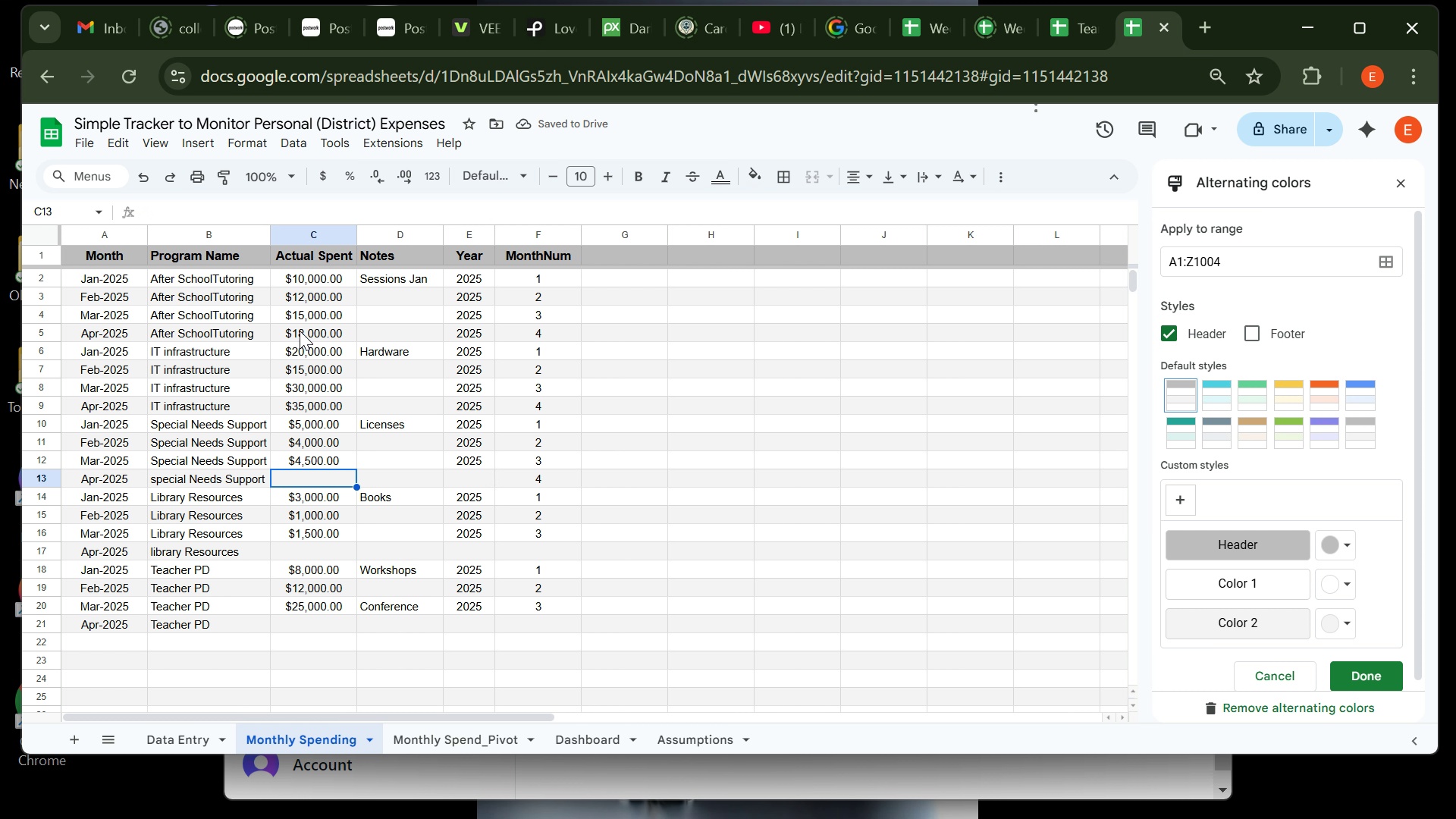 
key(ArrowLeft)
 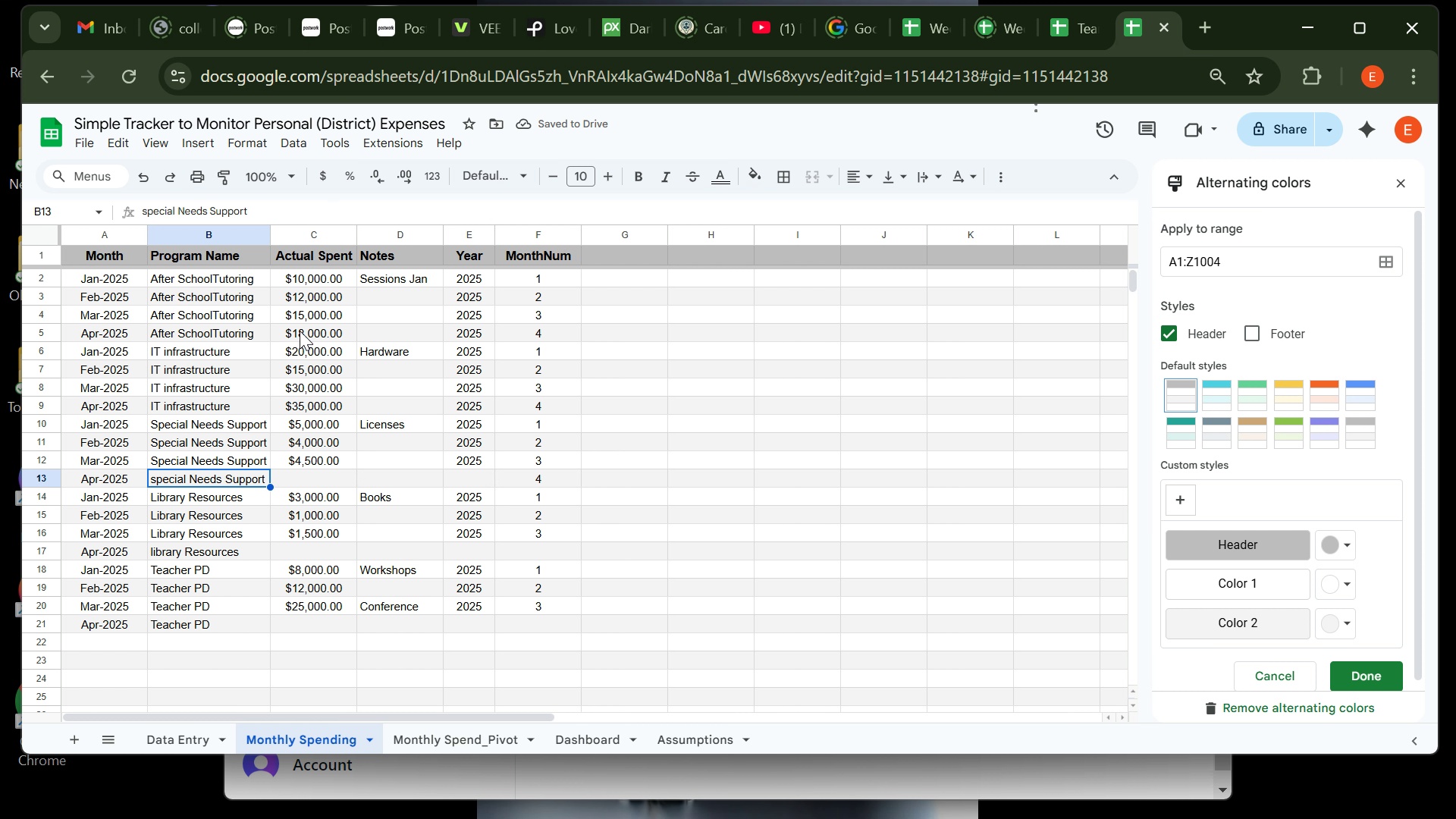 
key(ArrowRight)
 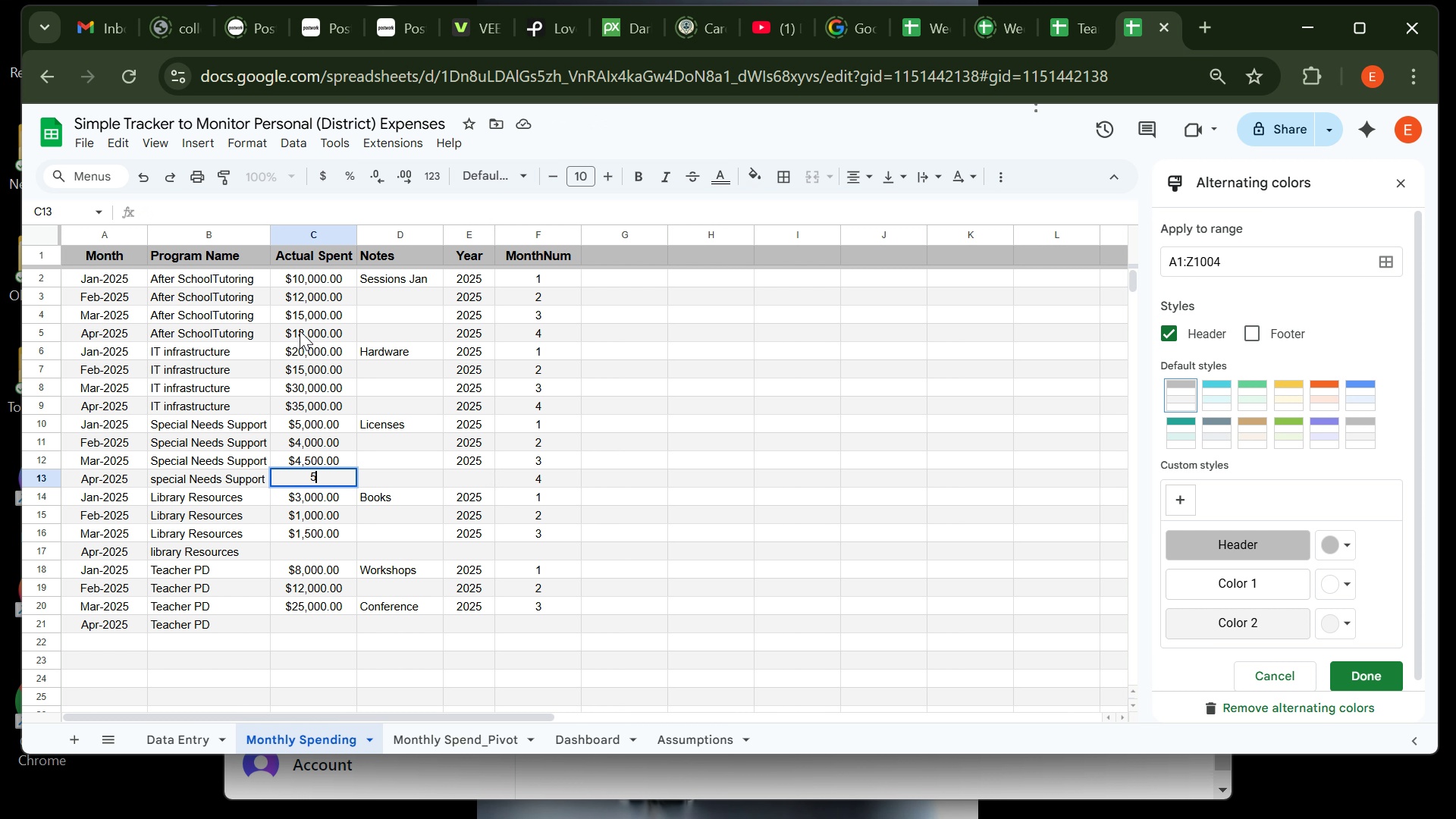 
wait(5.8)
 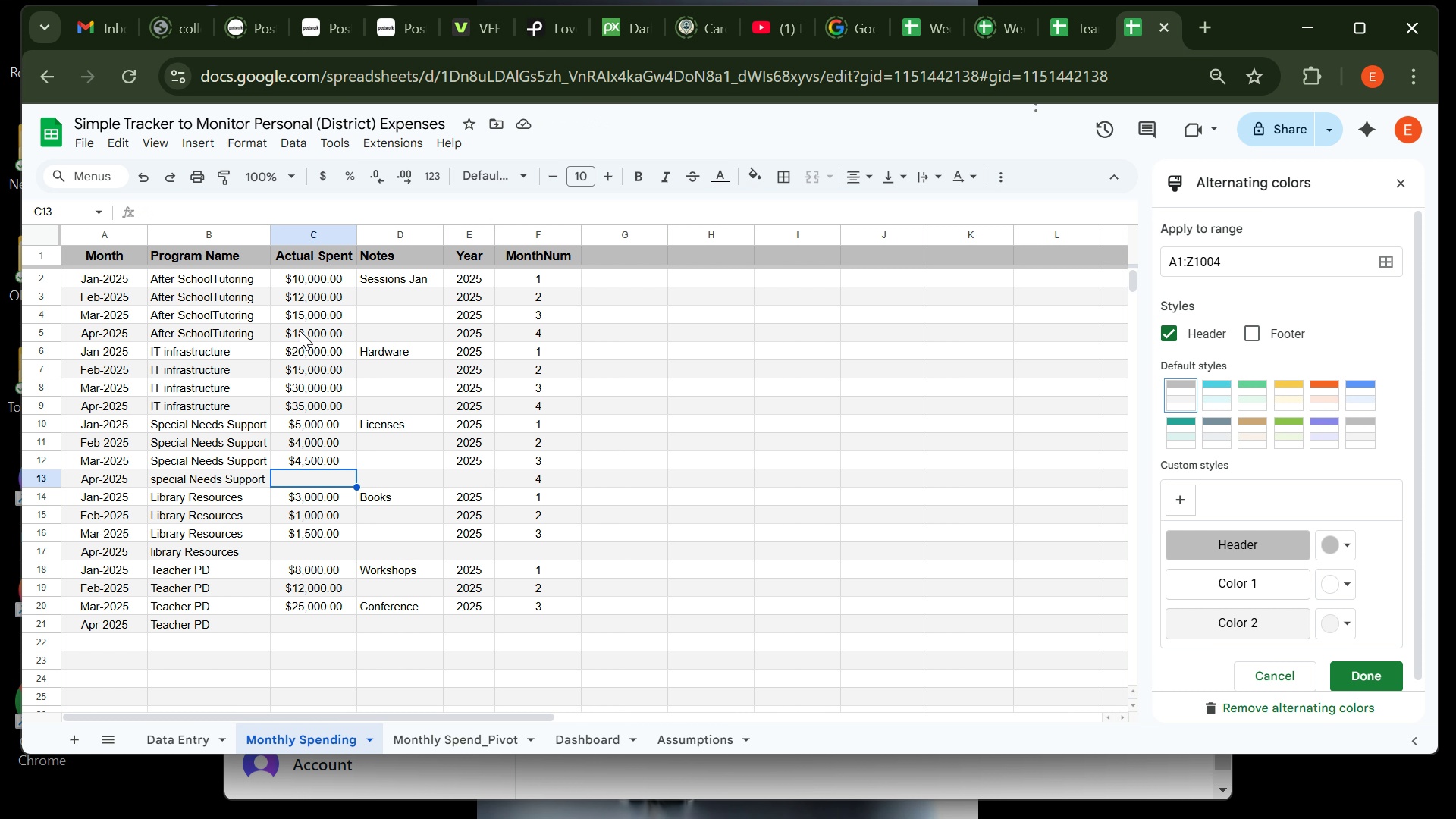 
type(5500)
 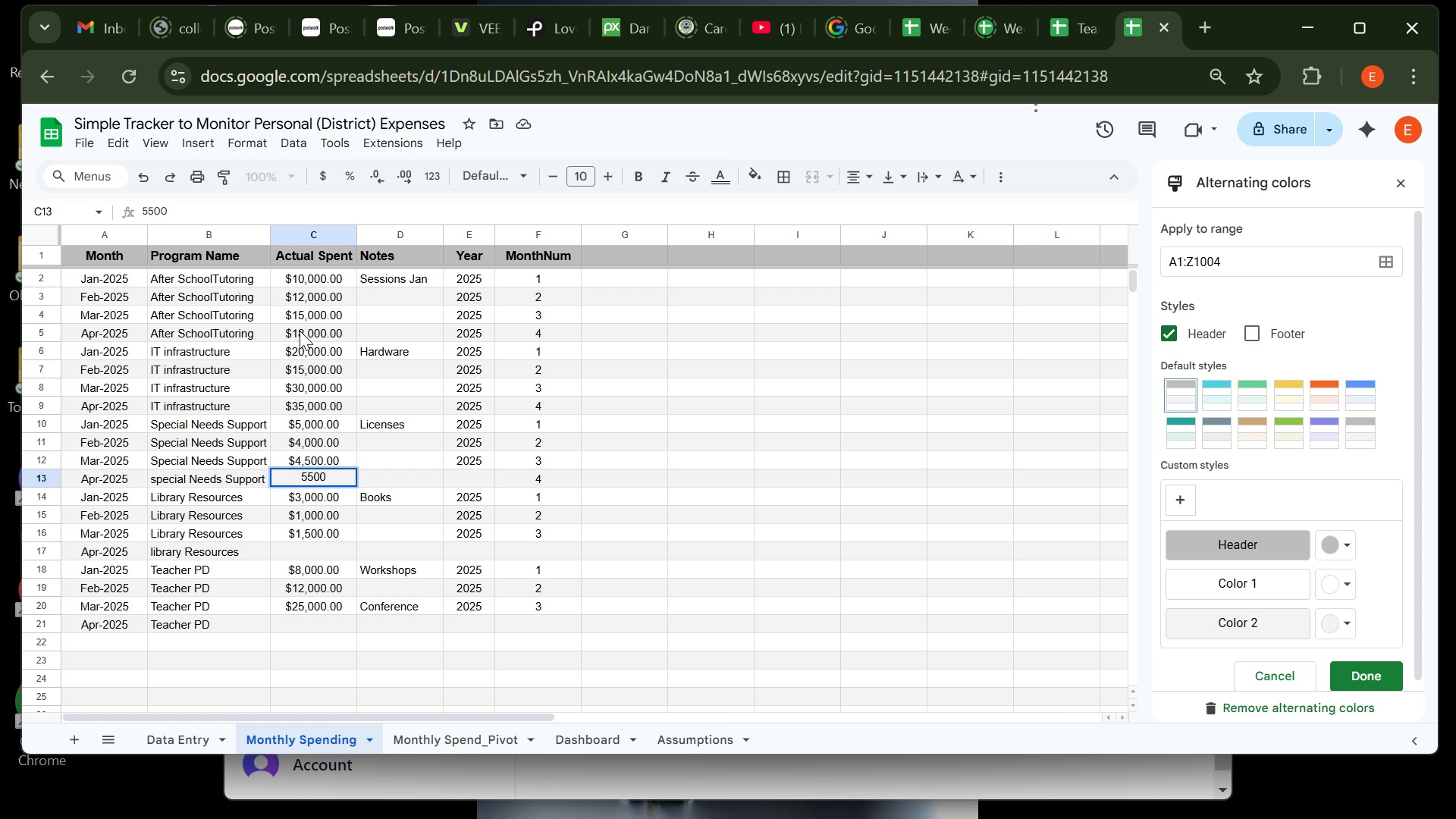 
key(ArrowRight)
 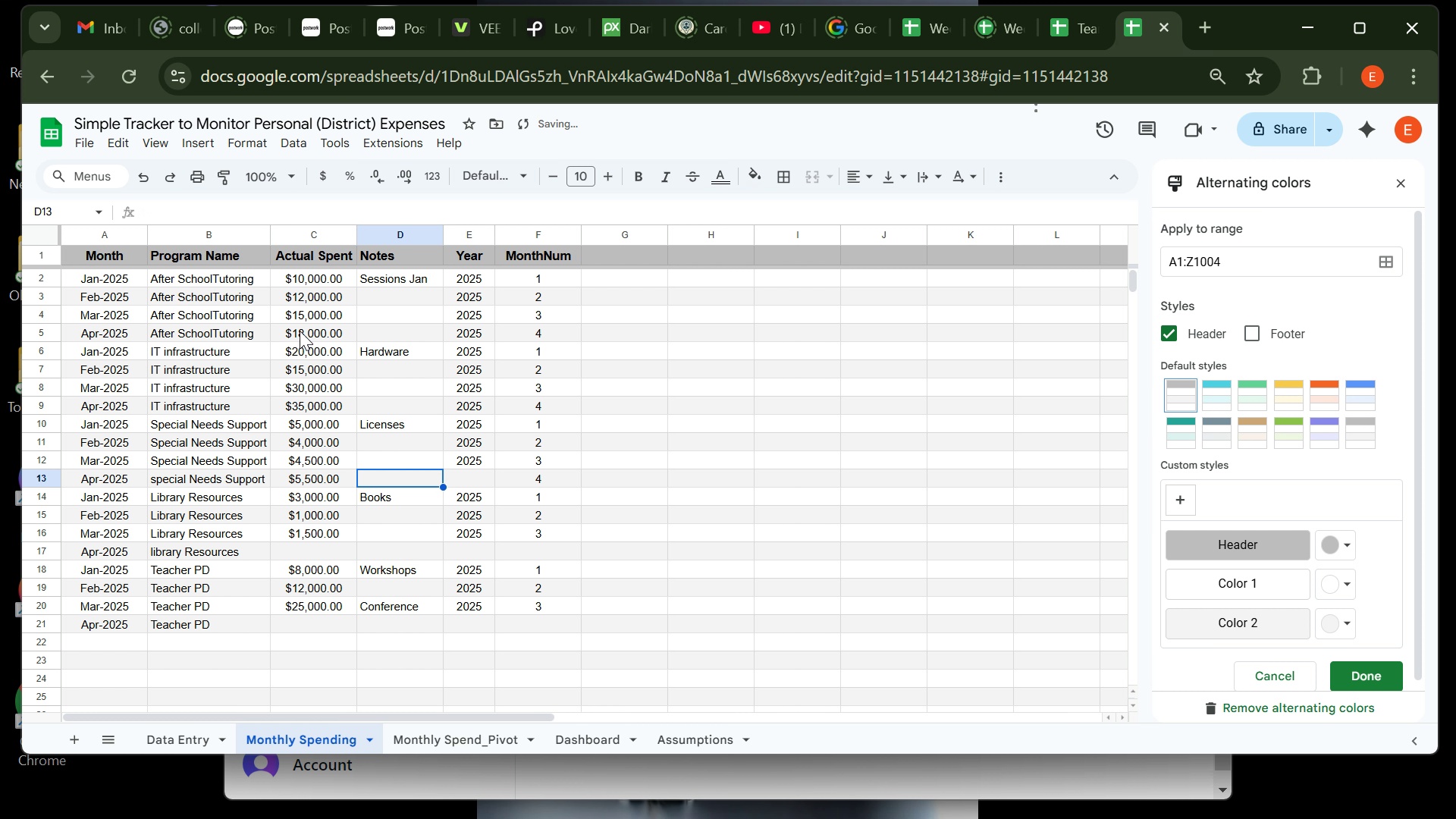 
key(ArrowRight)
 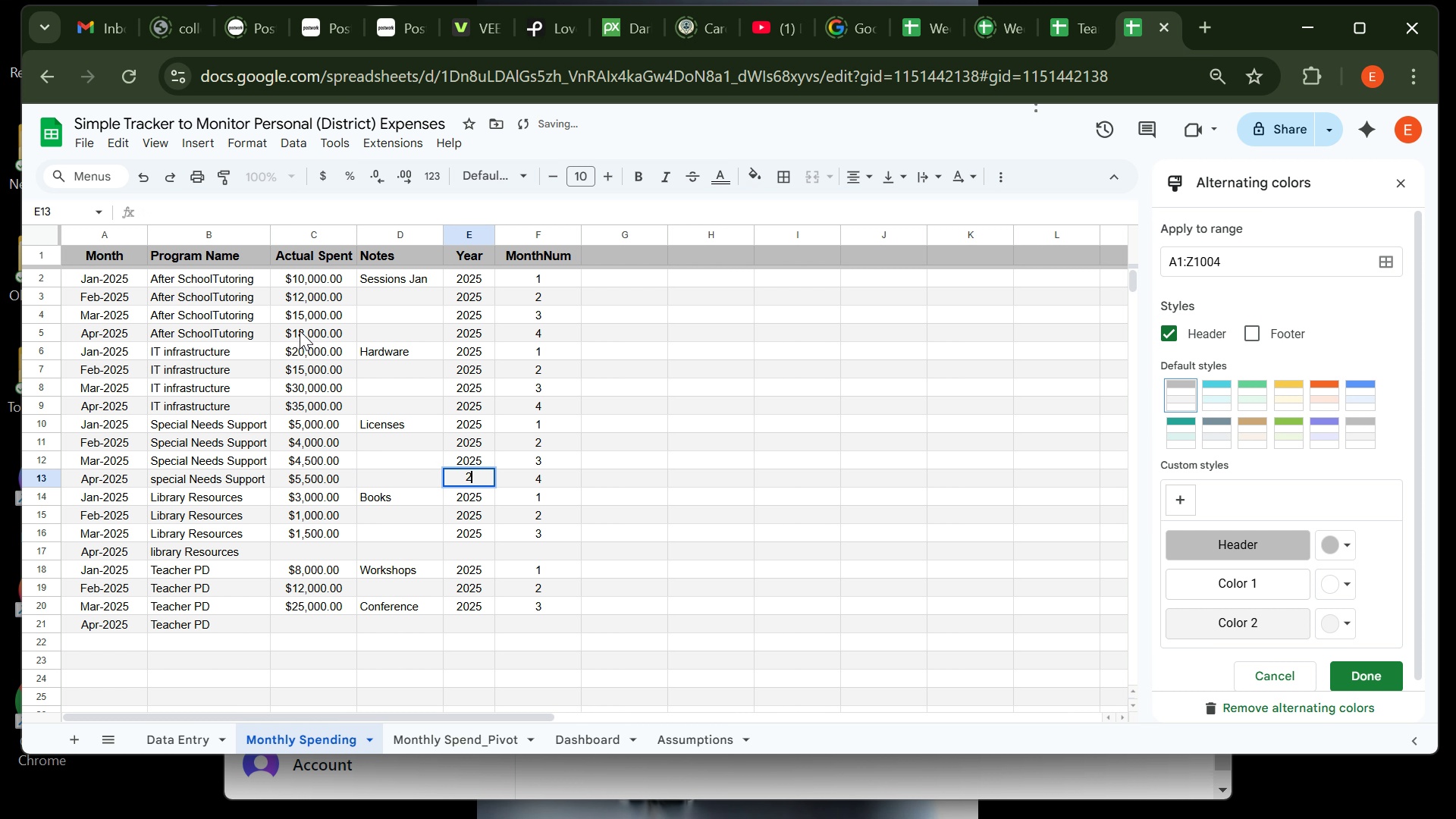 
type(2025)
 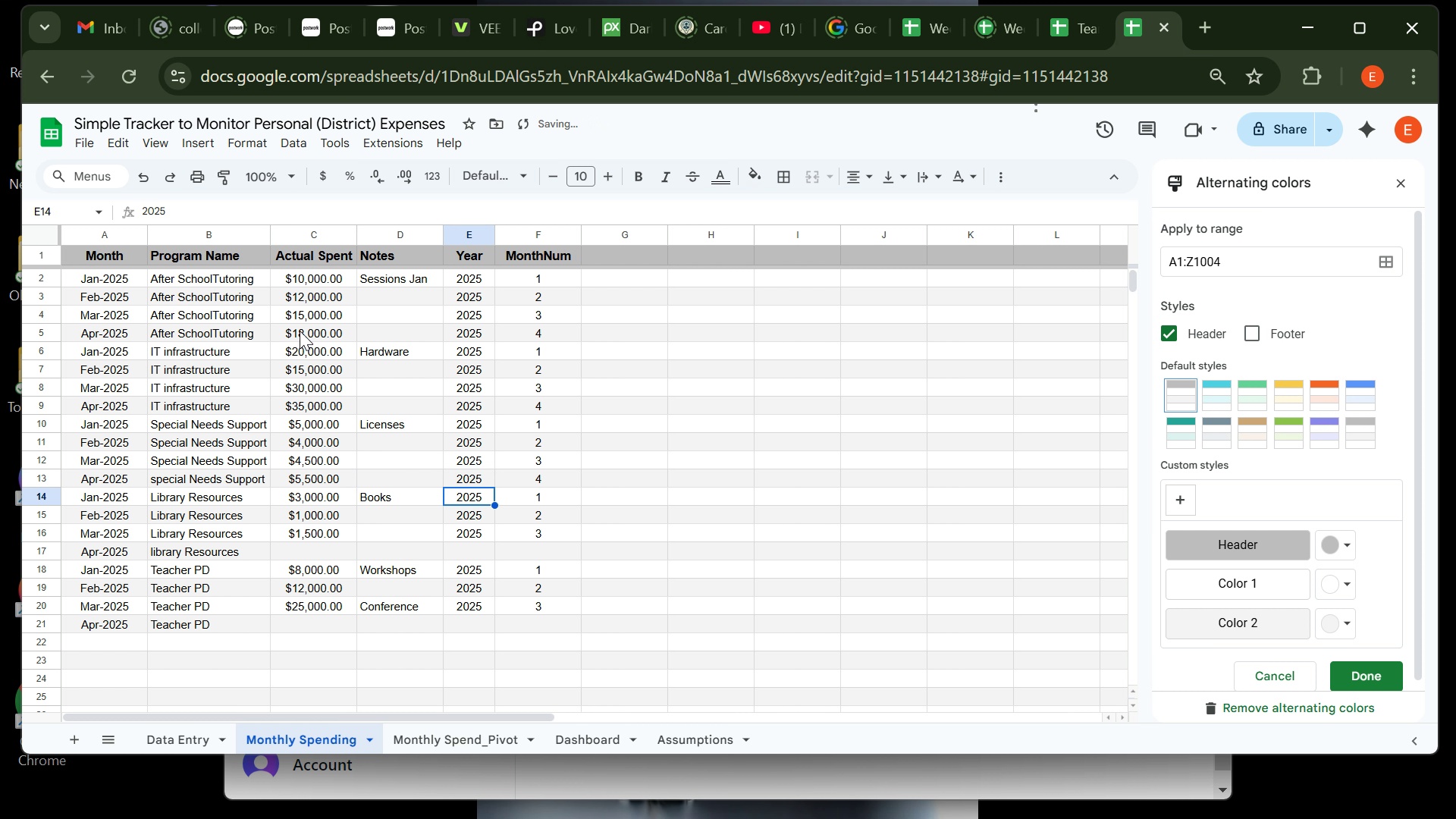 
key(ArrowDown)
 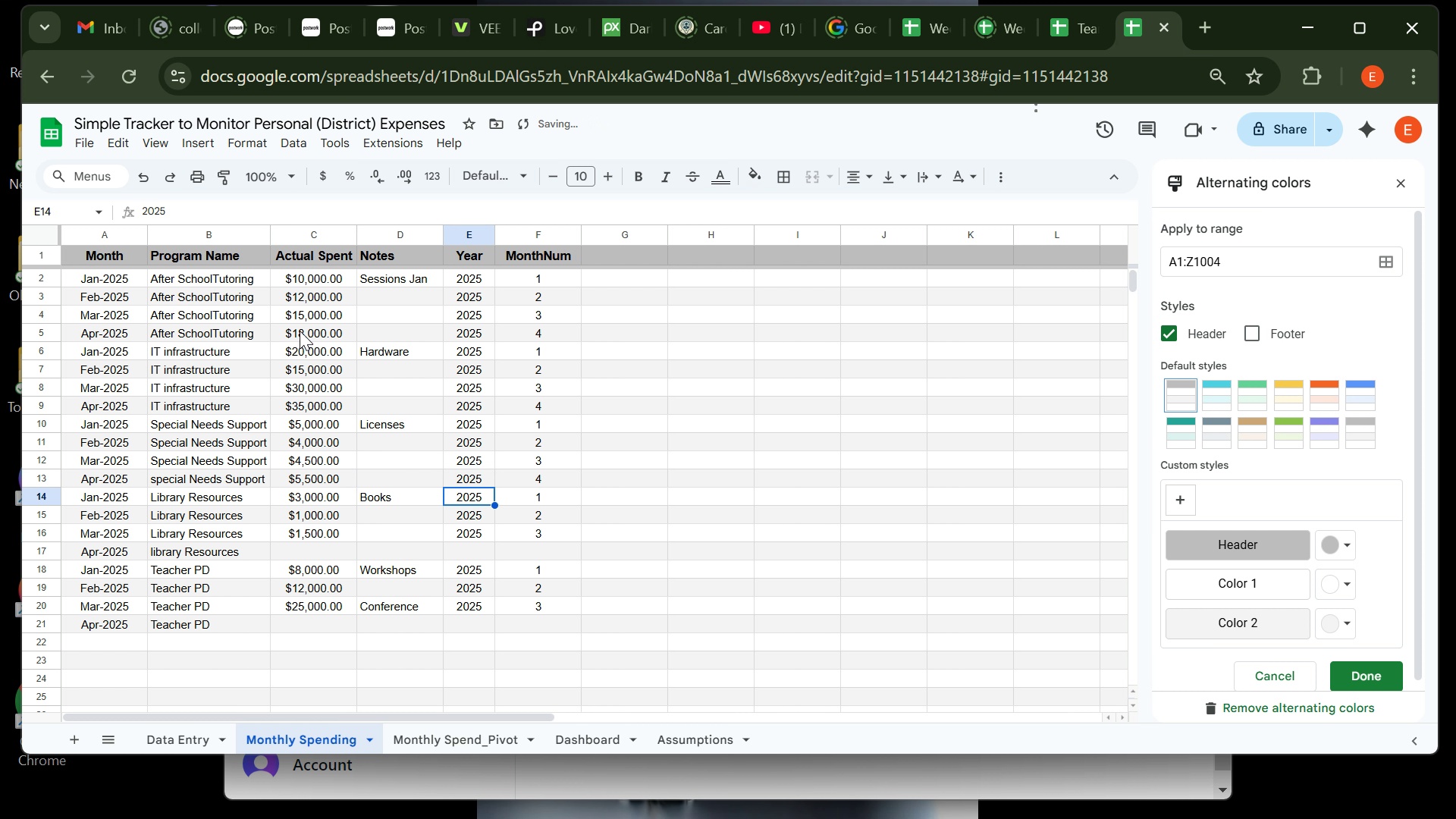 
key(ArrowDown)
 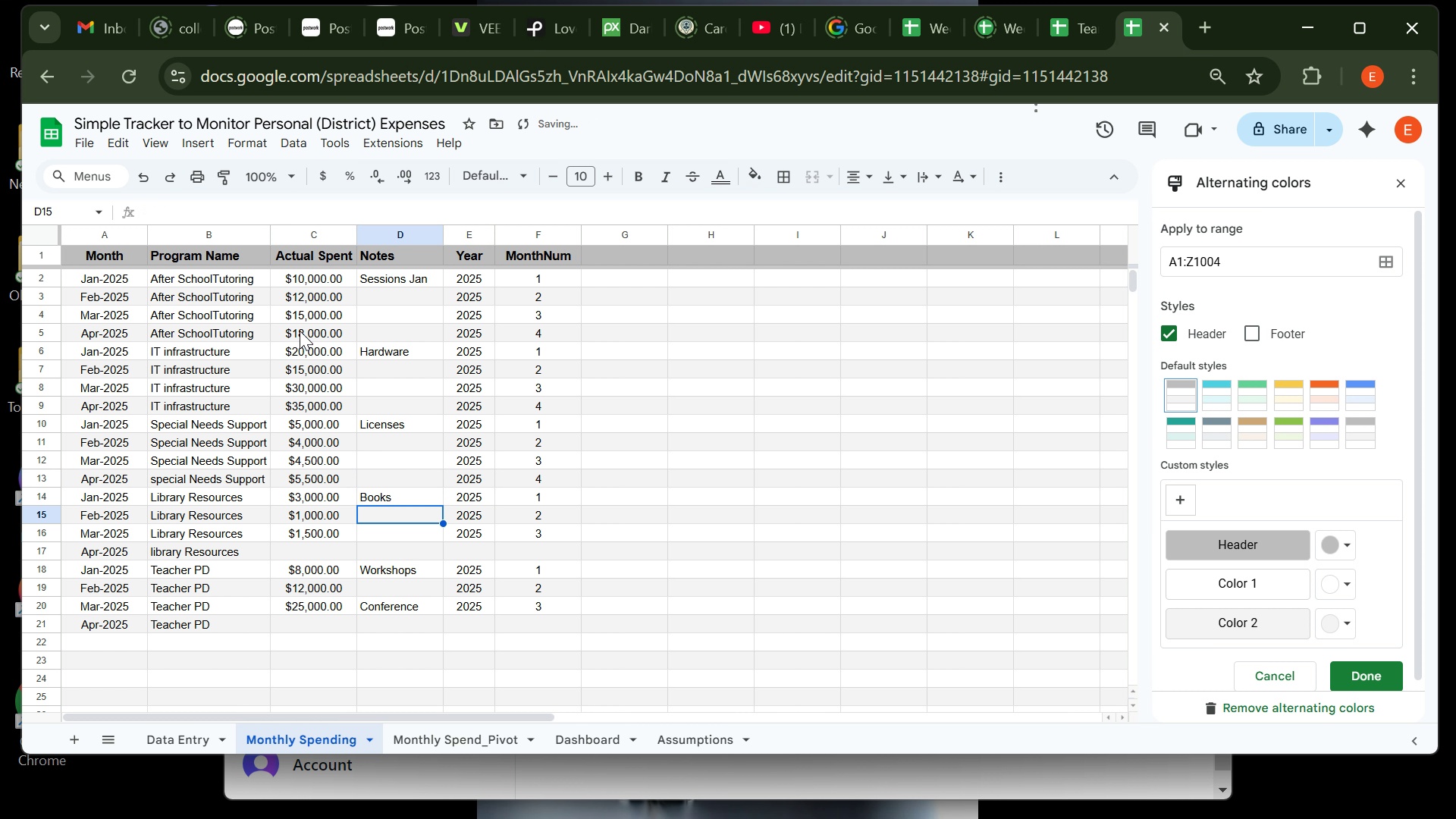 
key(ArrowLeft)
 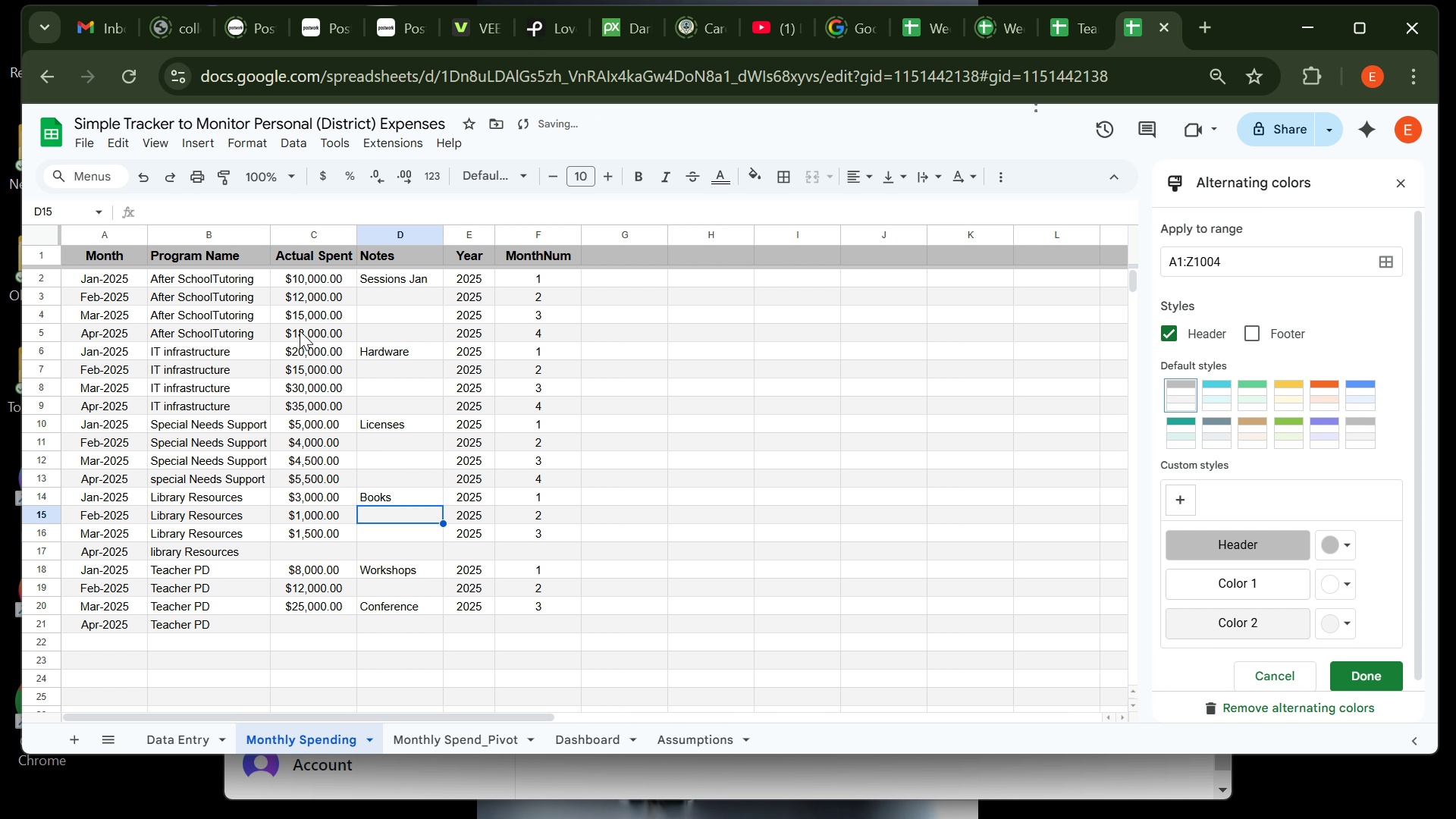 
key(ArrowLeft)
 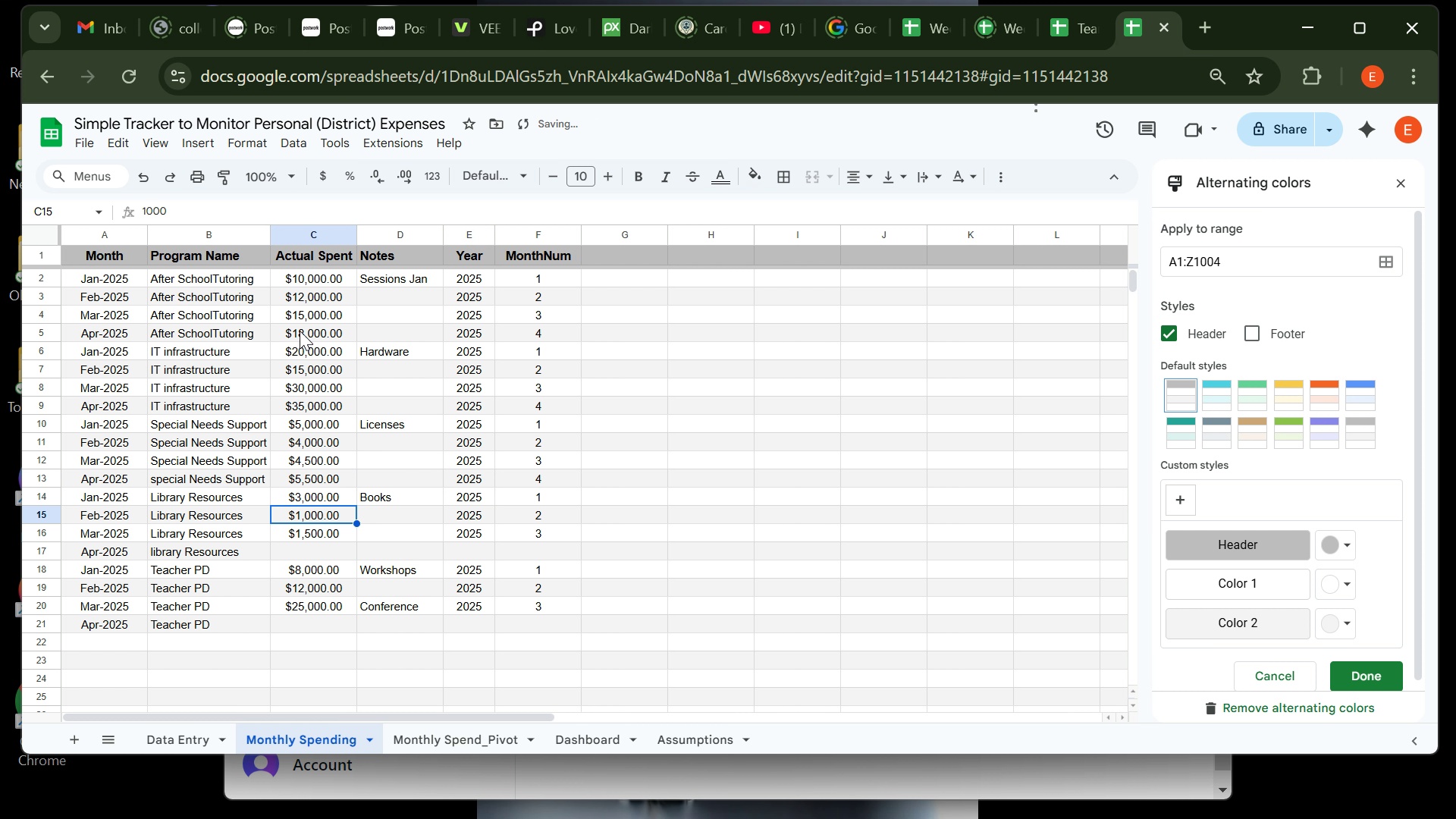 
key(ArrowLeft)
 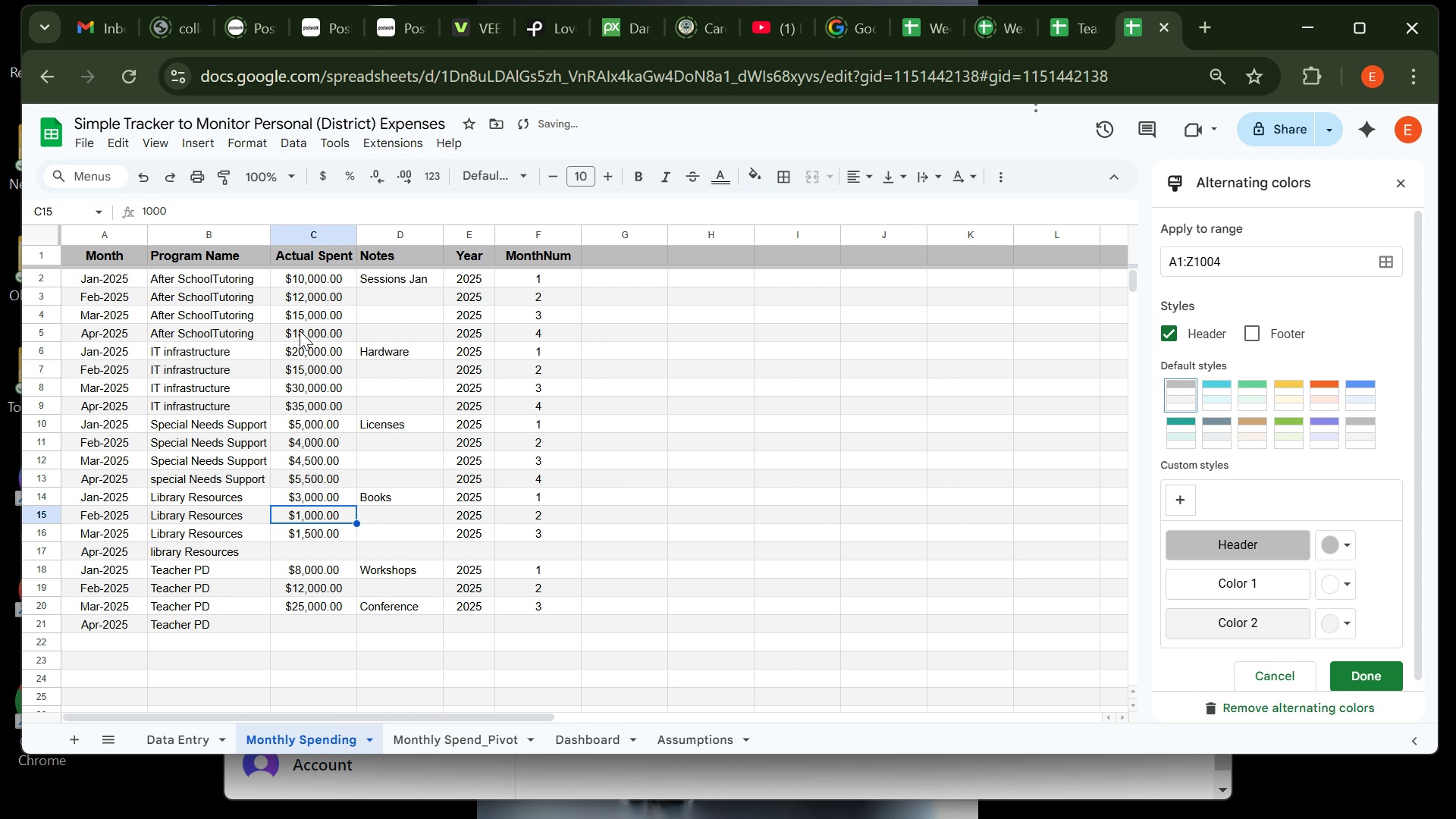 
key(ArrowRight)
 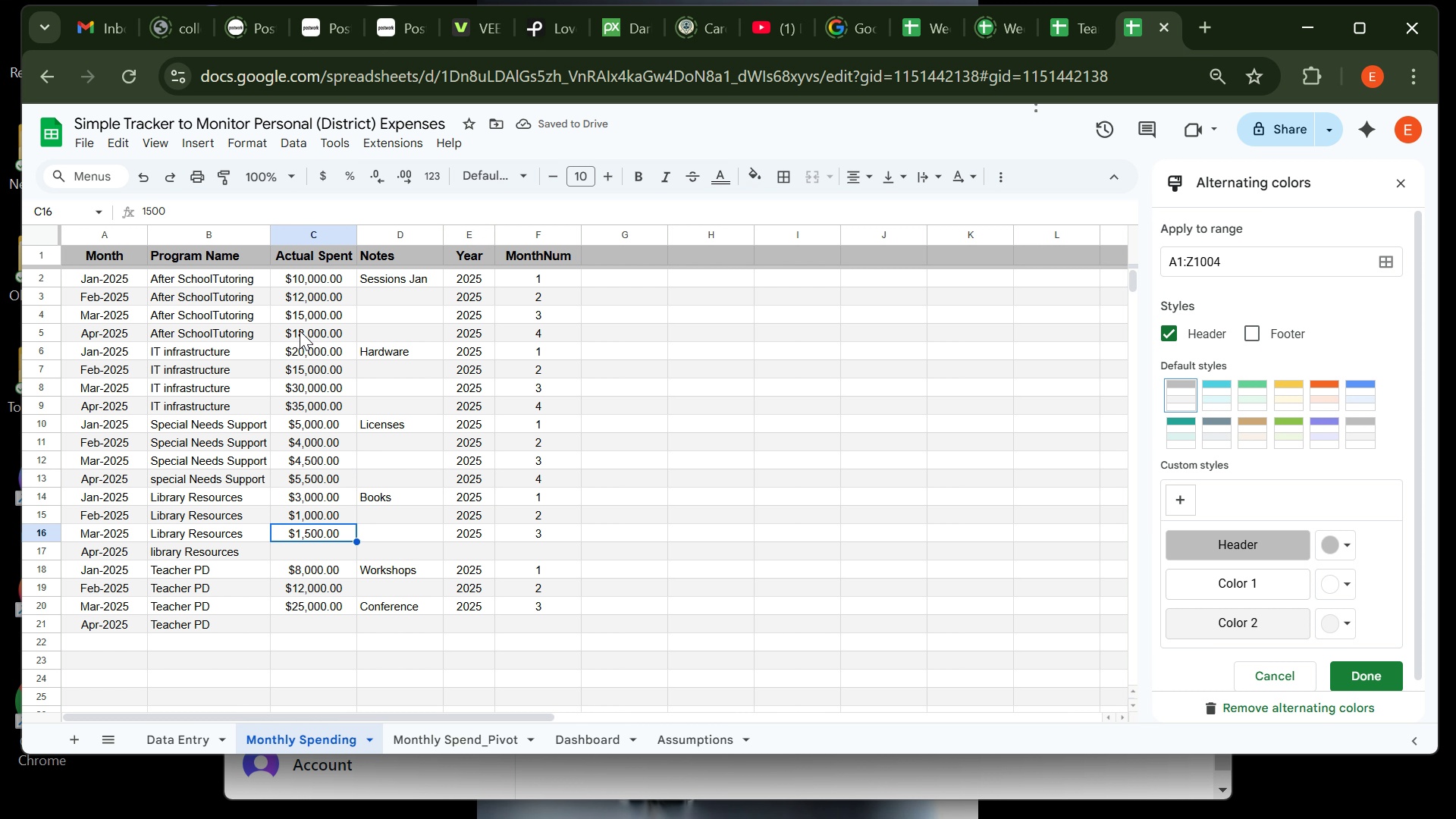 
key(ArrowDown)
 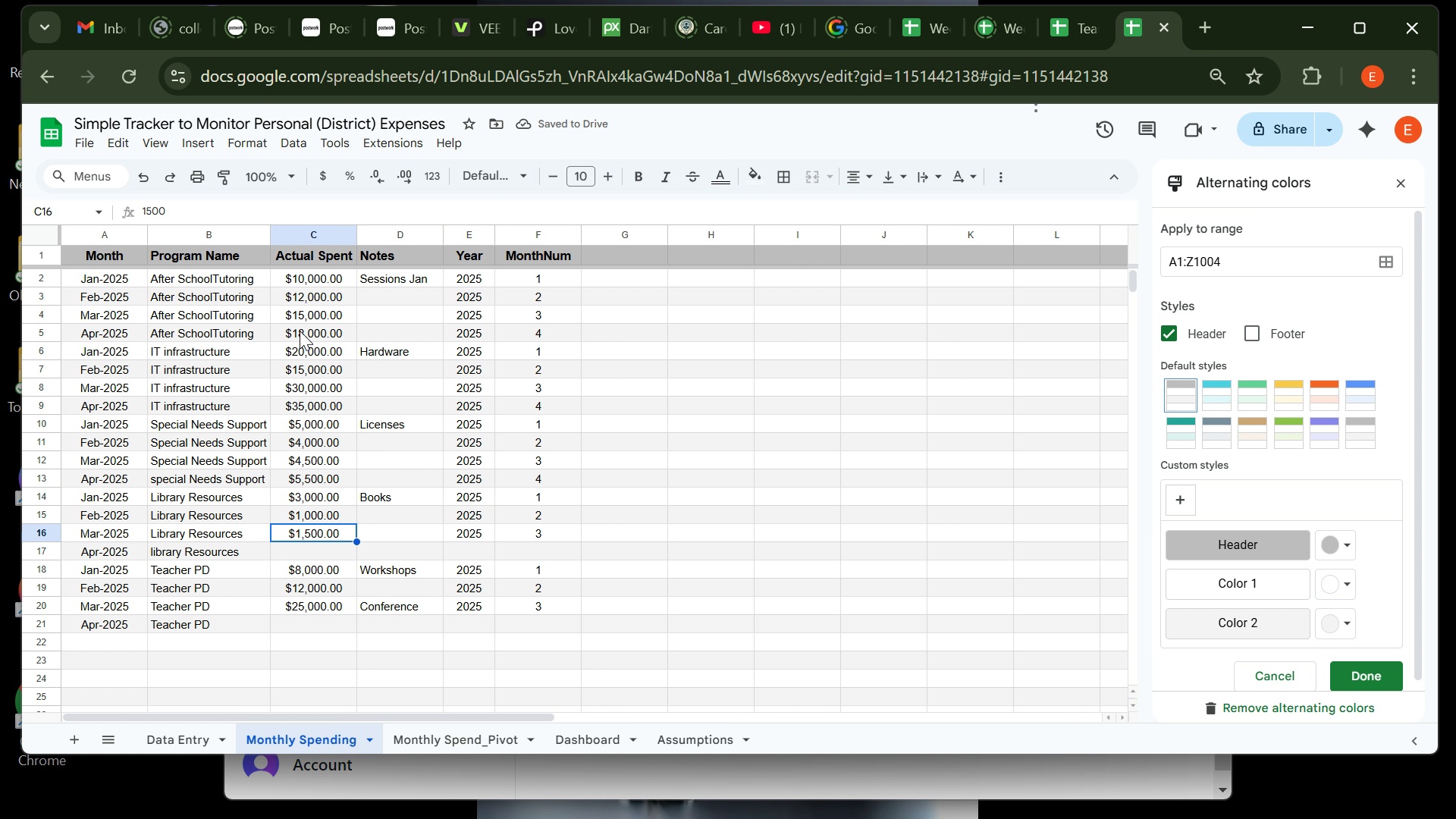 
key(ArrowDown)
 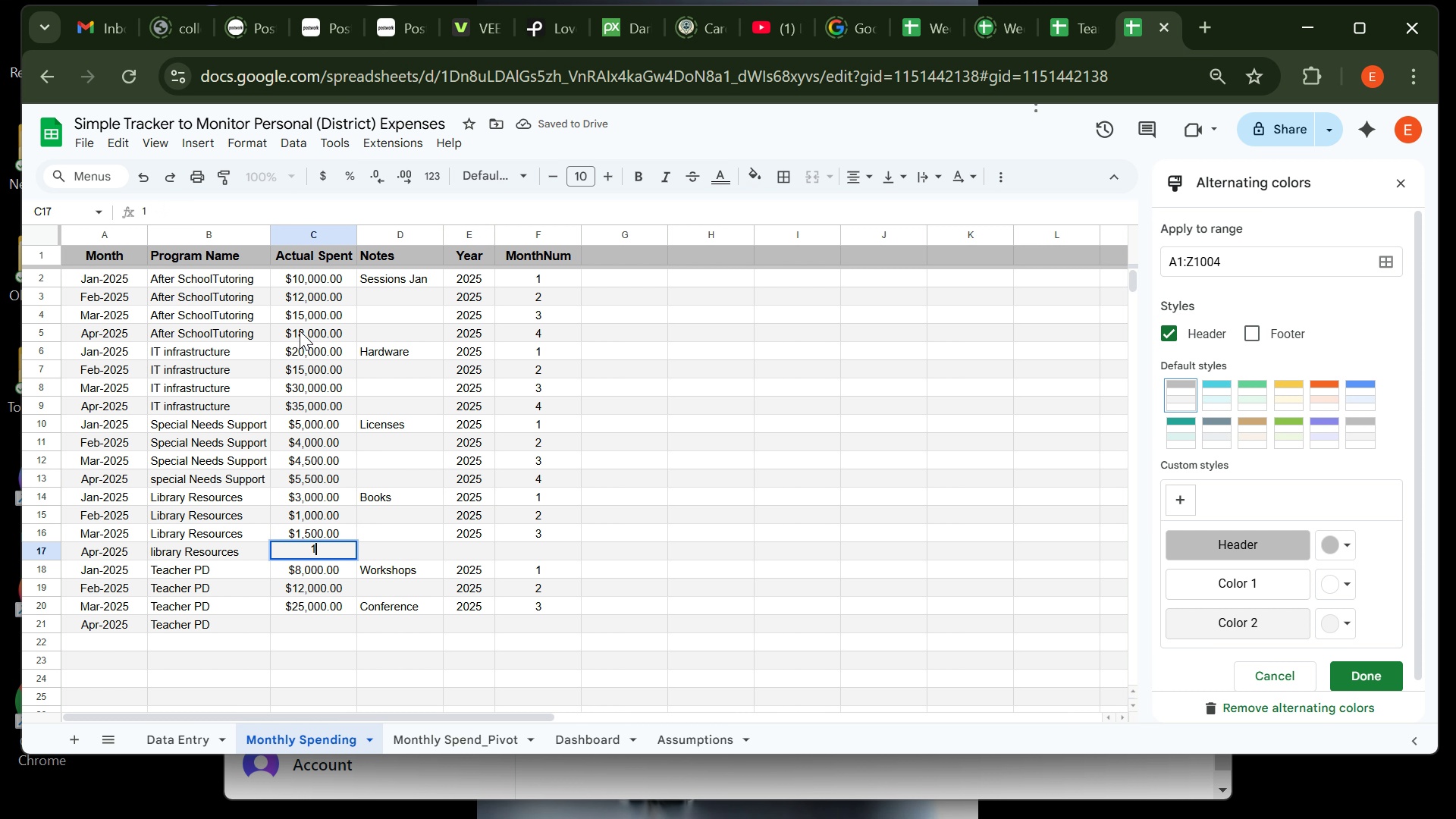 
type(1200)
 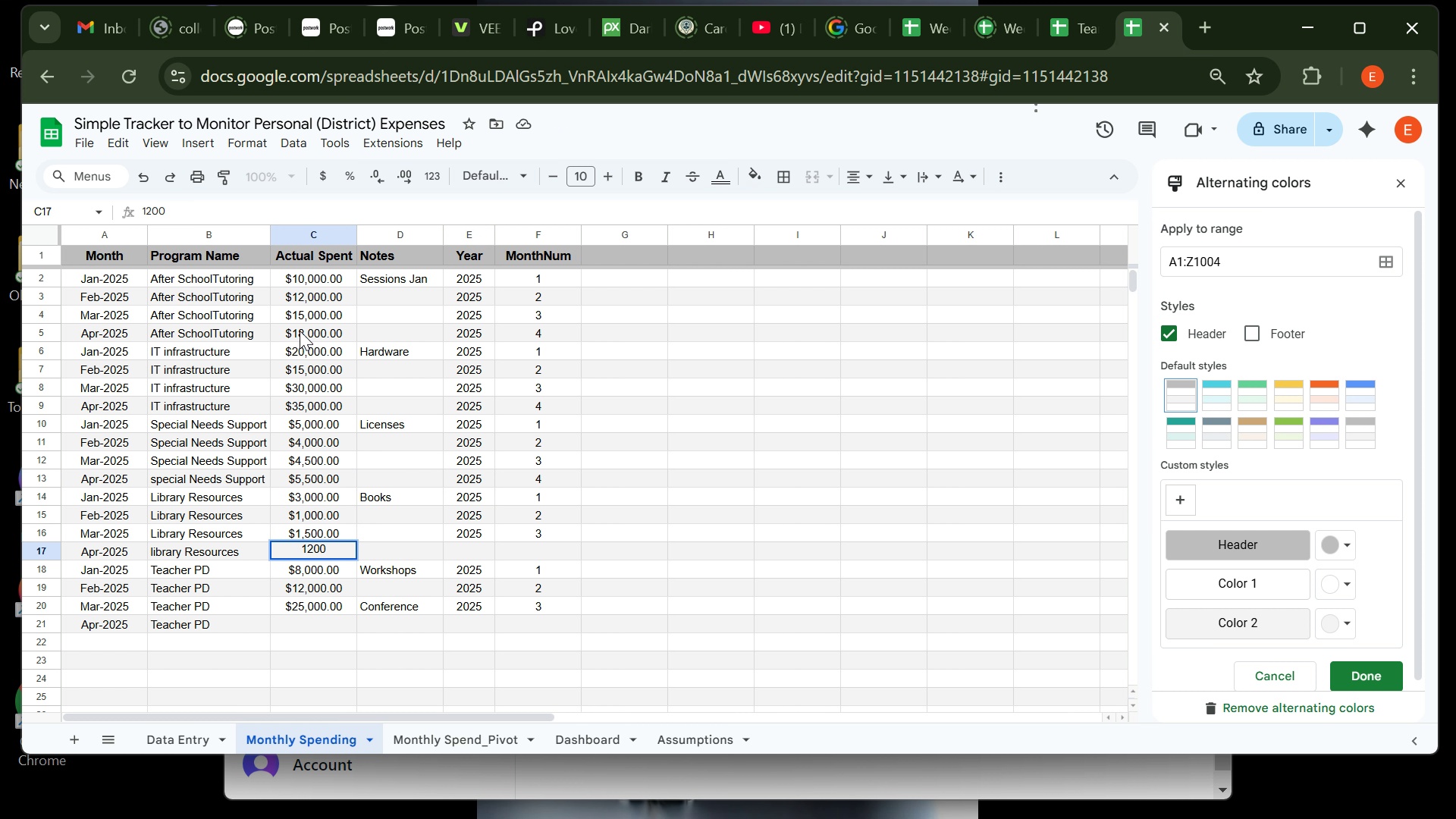 
key(ArrowRight)
 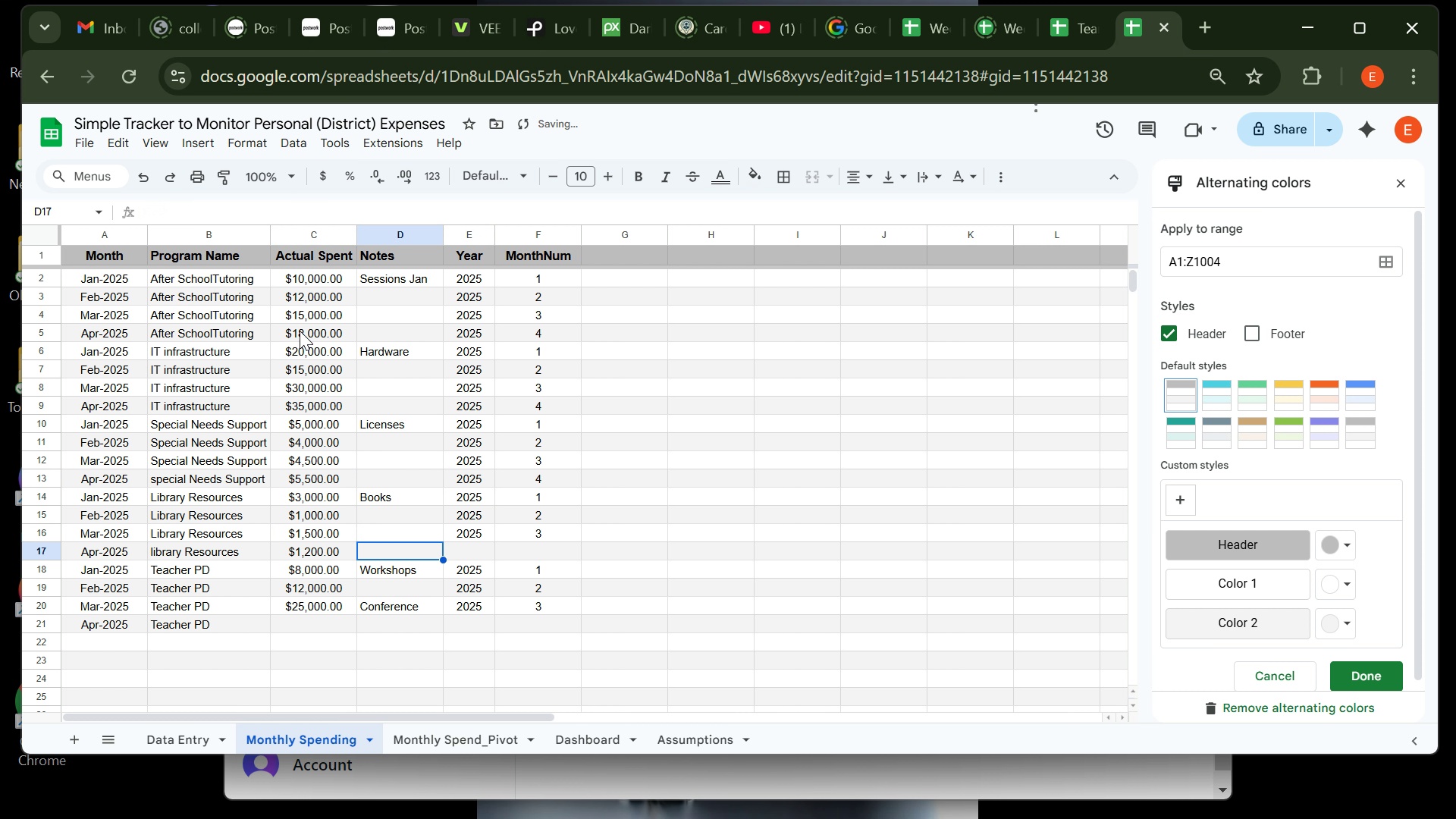 
key(ArrowRight)
 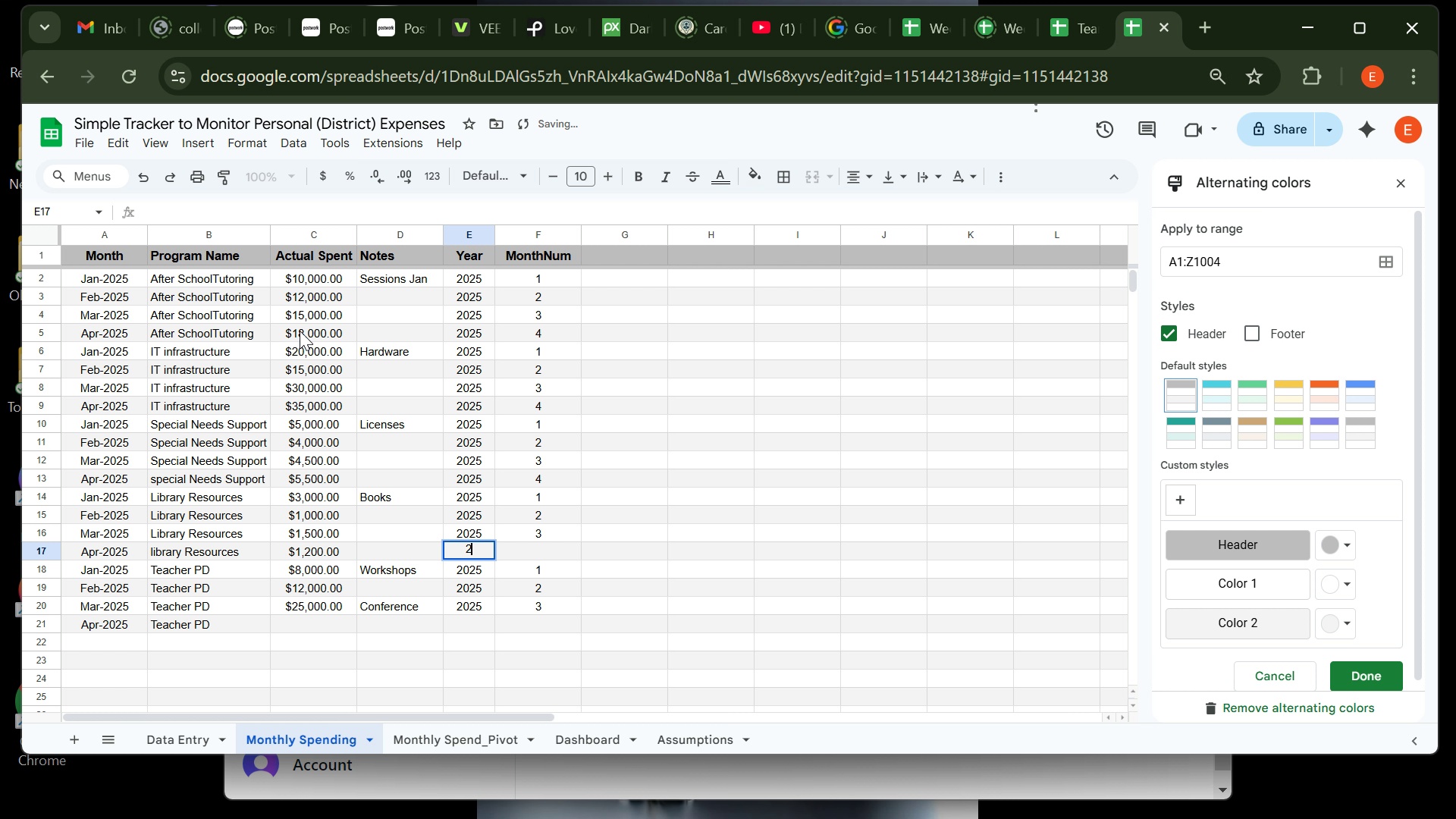 
type(2025)
 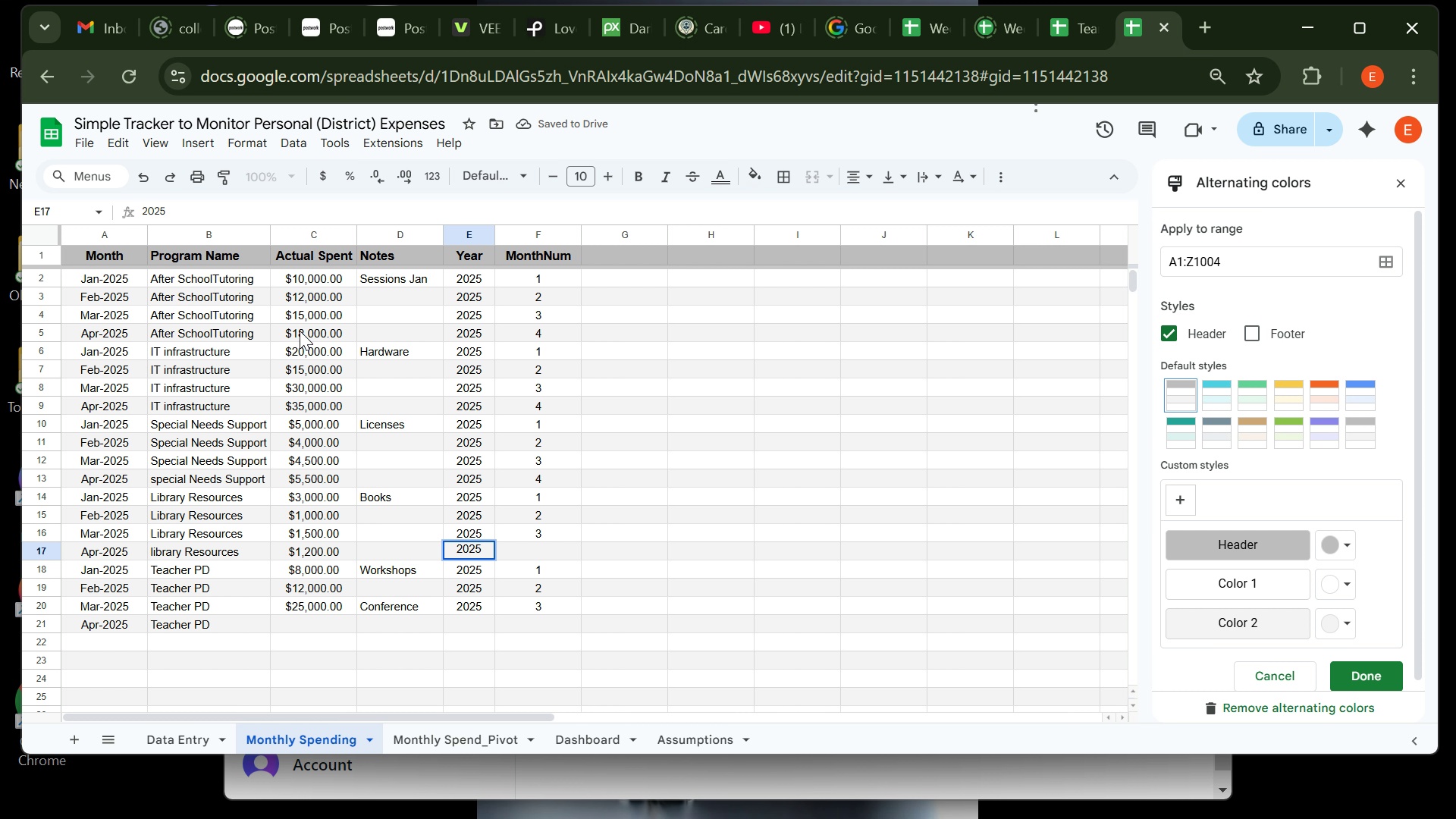 
key(ArrowRight)
 